 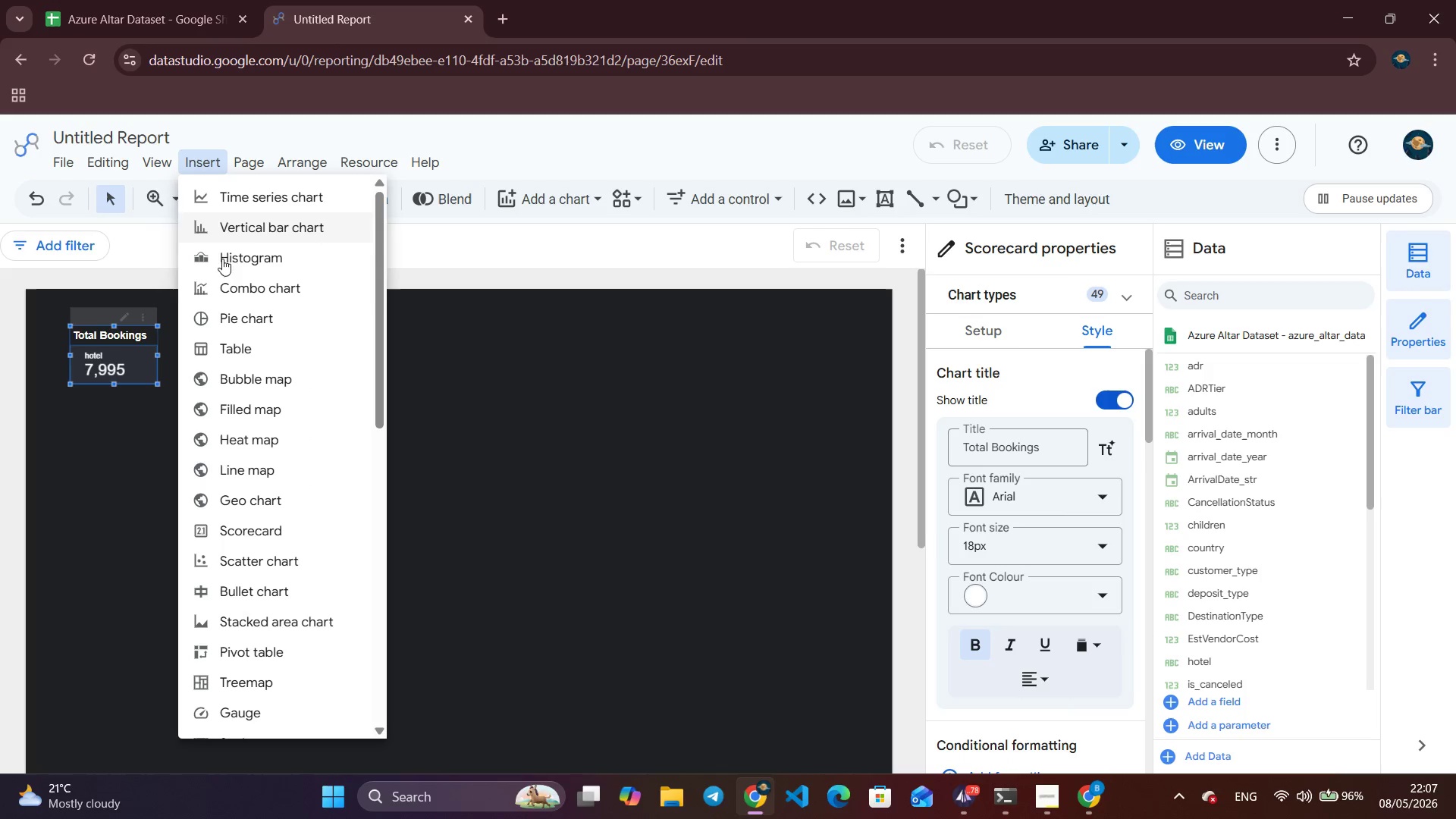 
left_click([250, 532])
 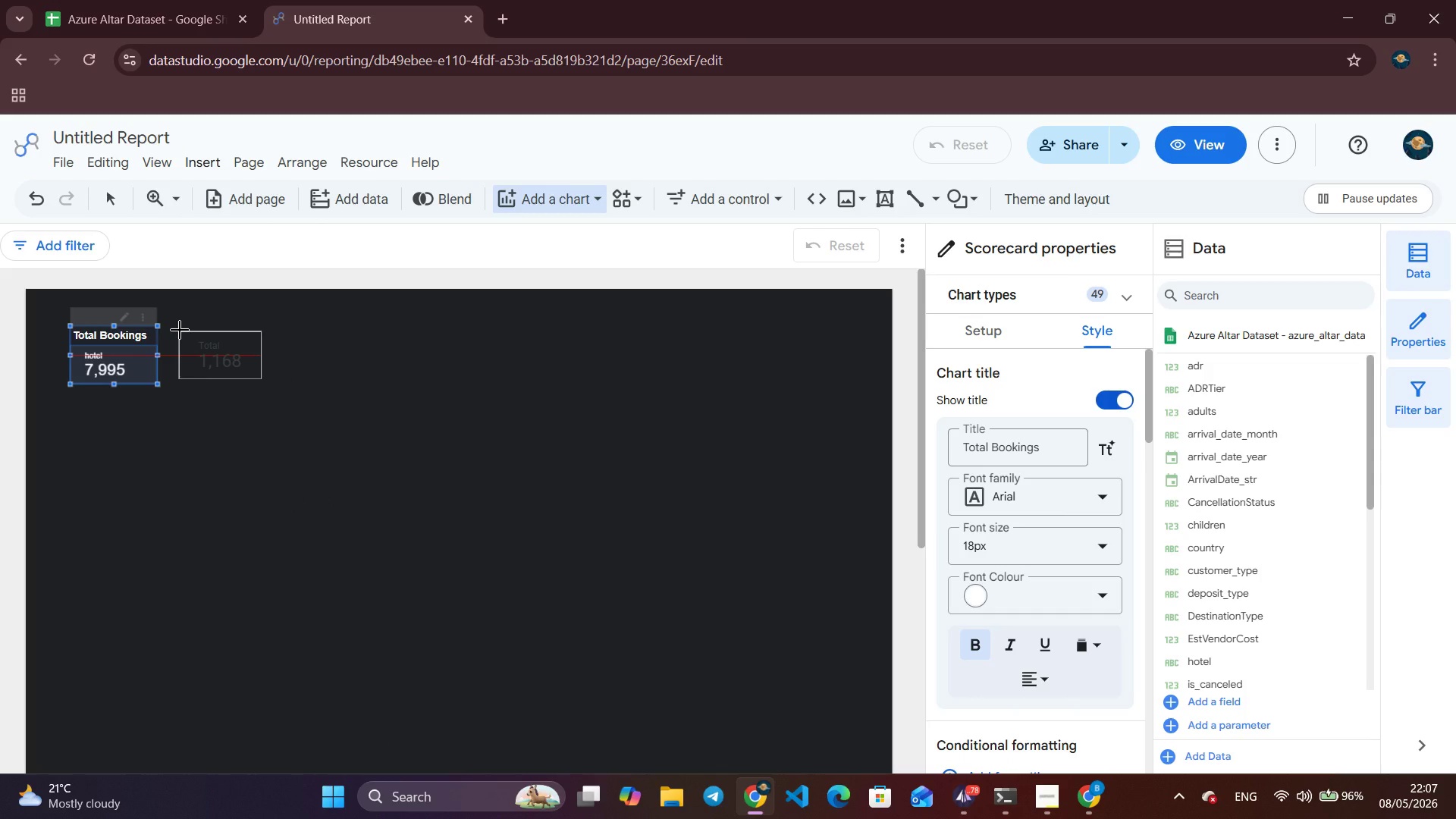 
left_click([180, 330])
 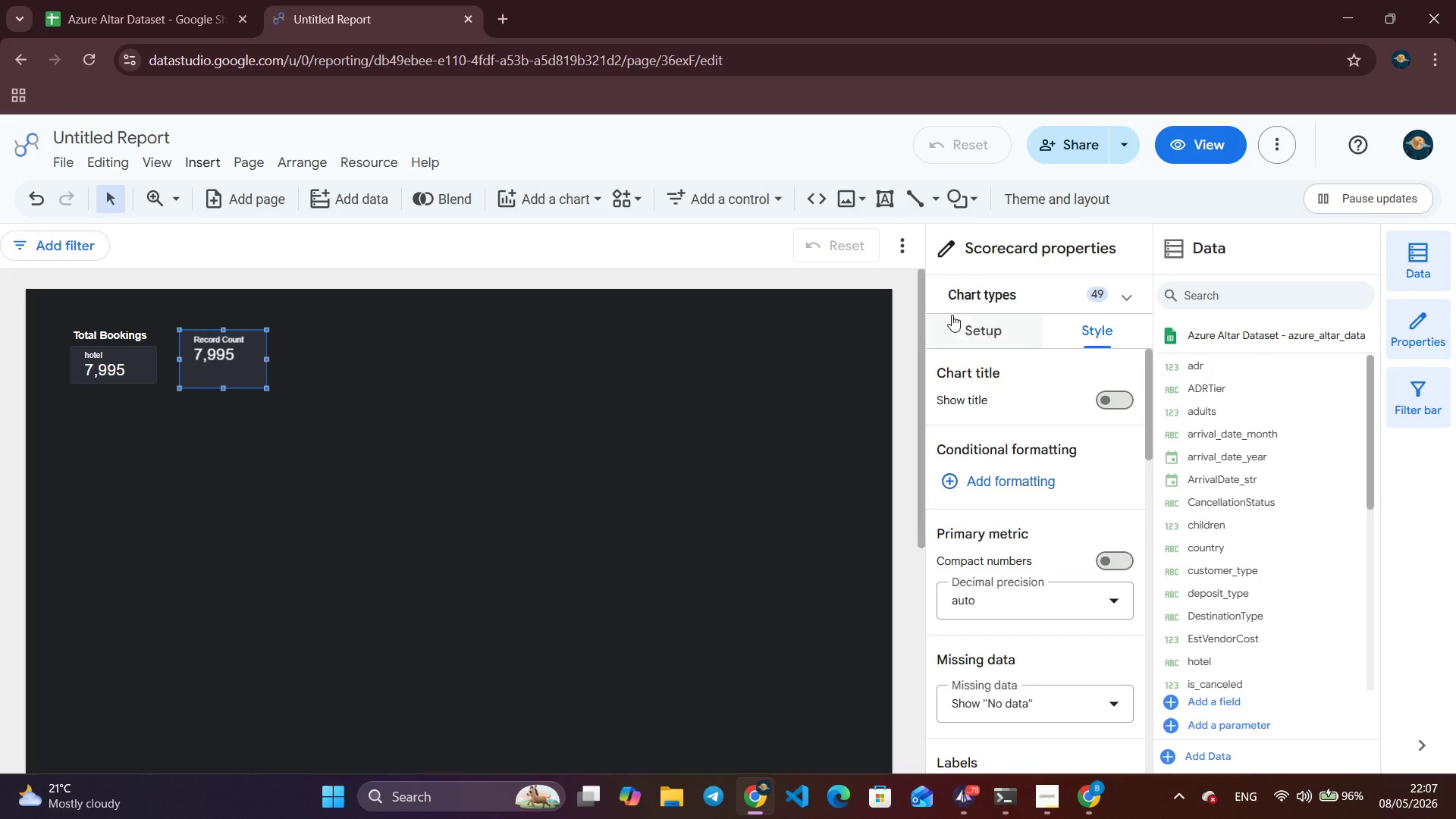 
left_click([1003, 337])
 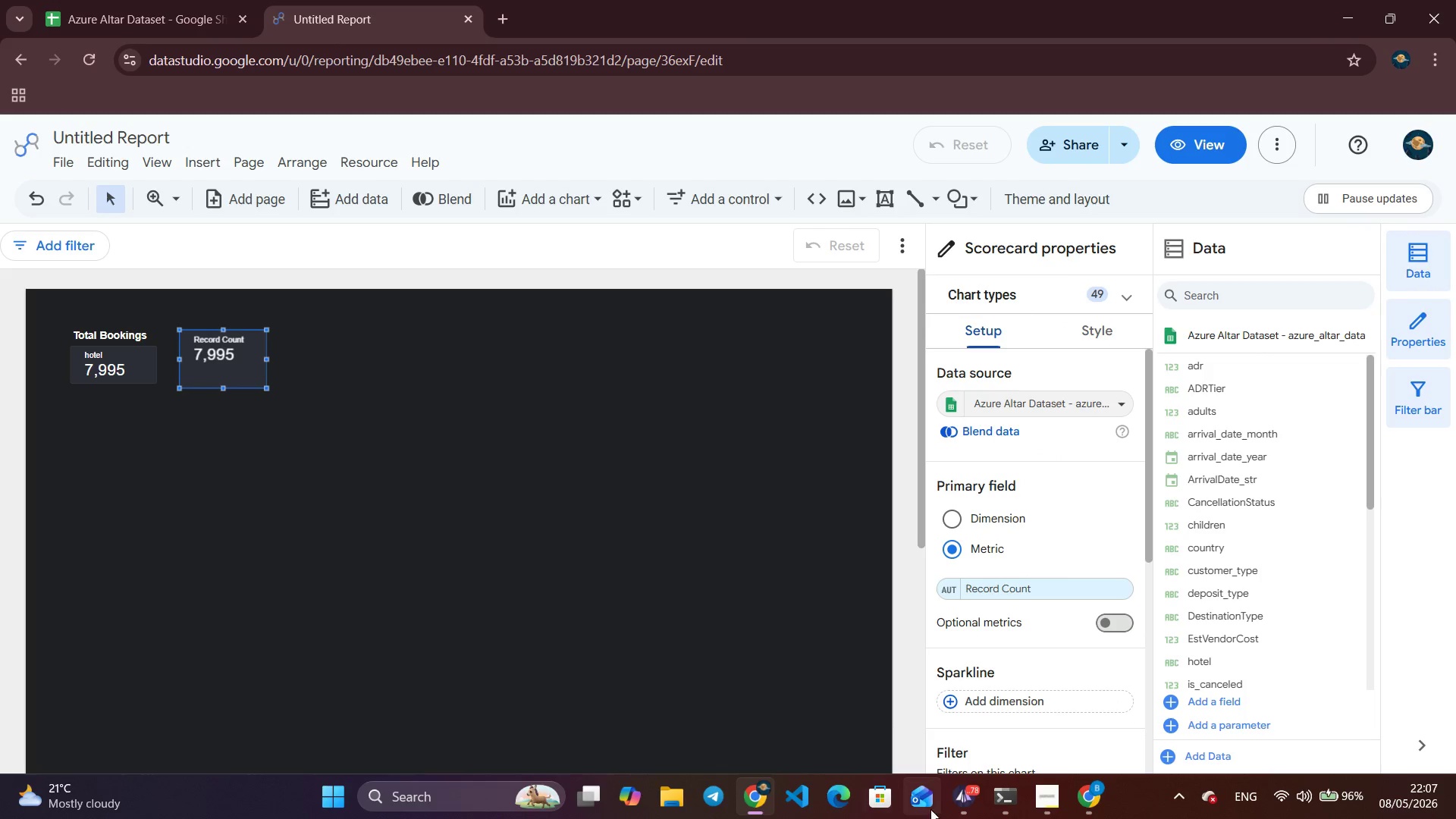 
left_click([962, 805])
 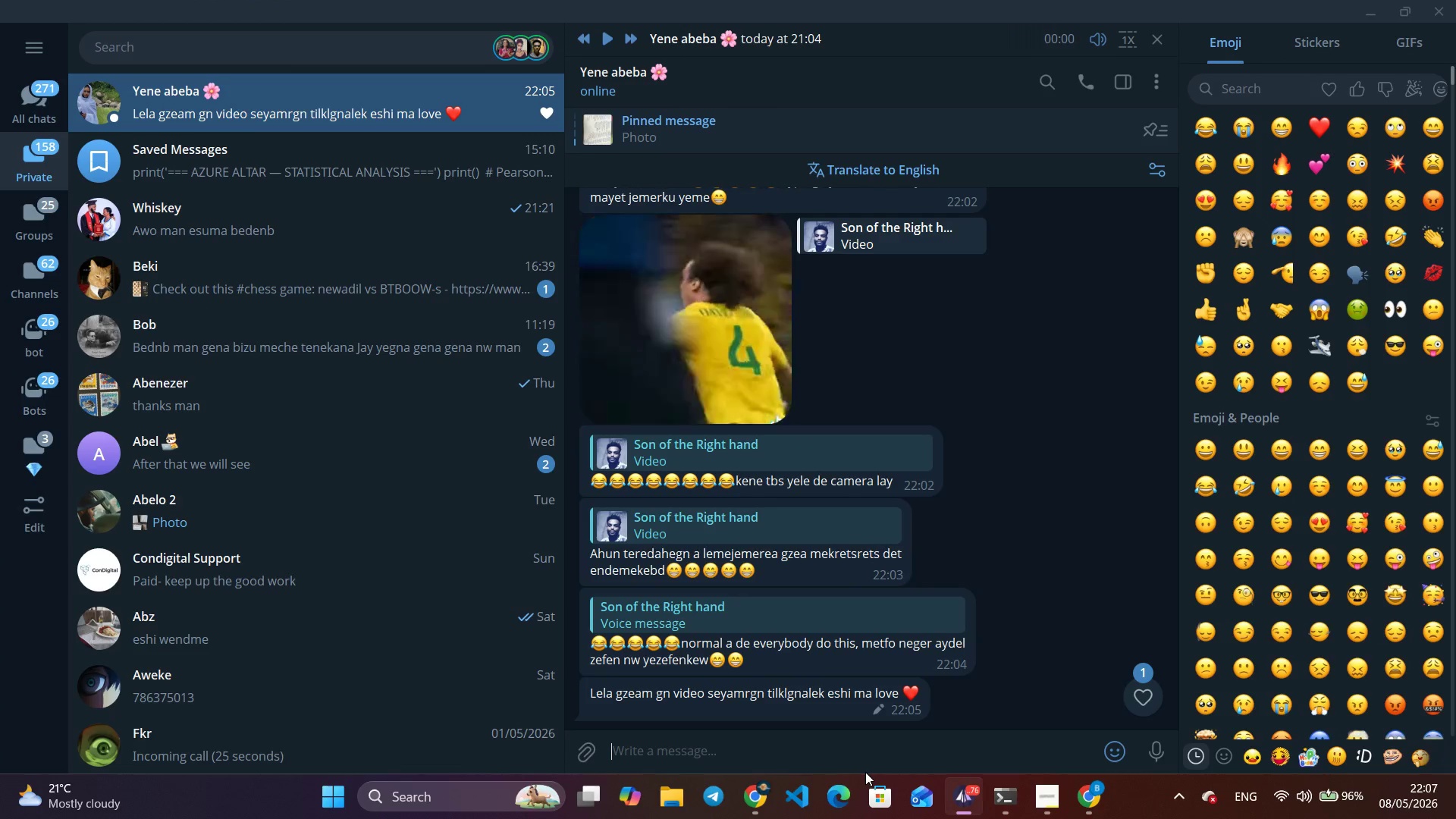 
right_click([892, 711])
 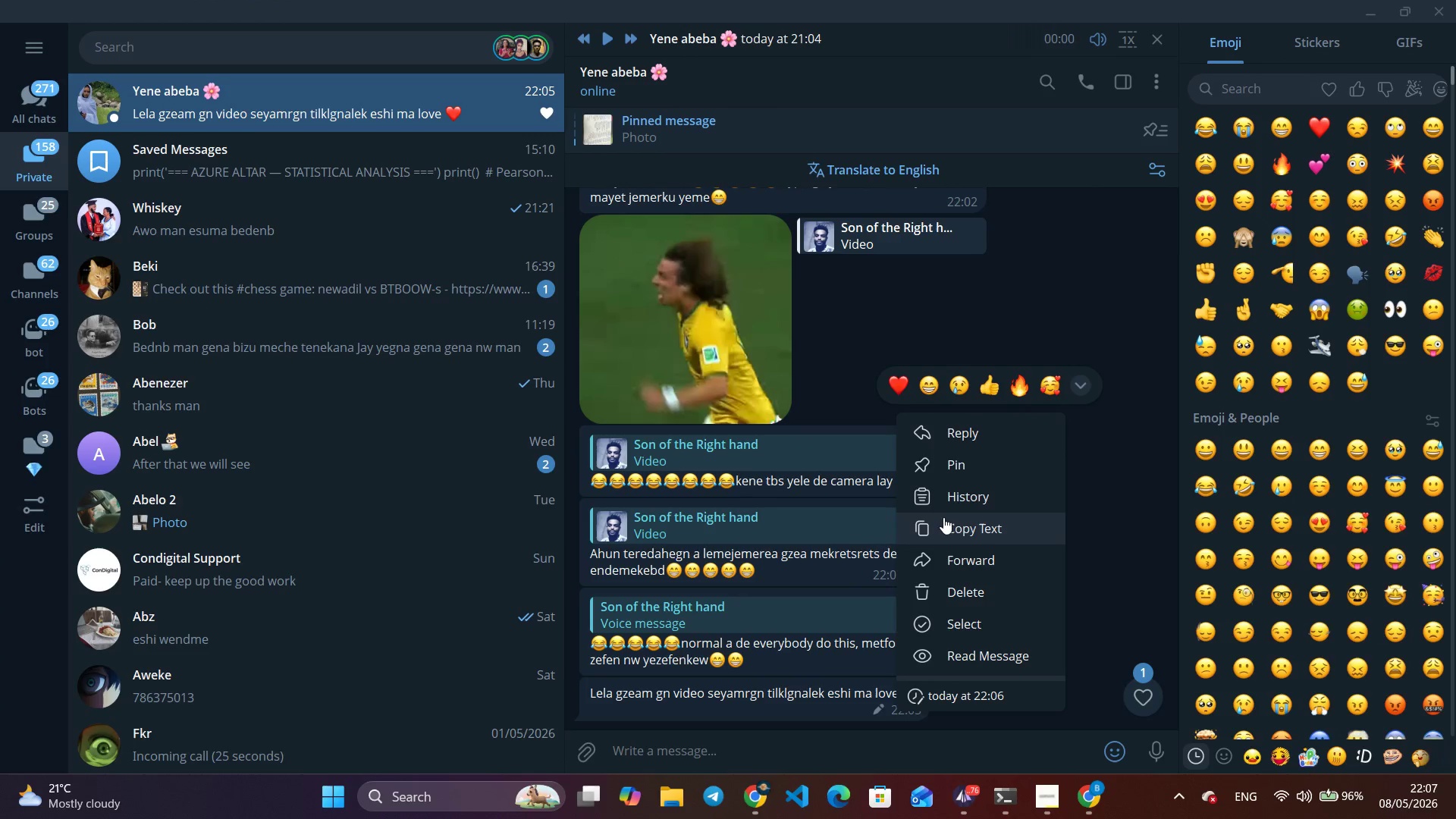 
left_click([950, 503])
 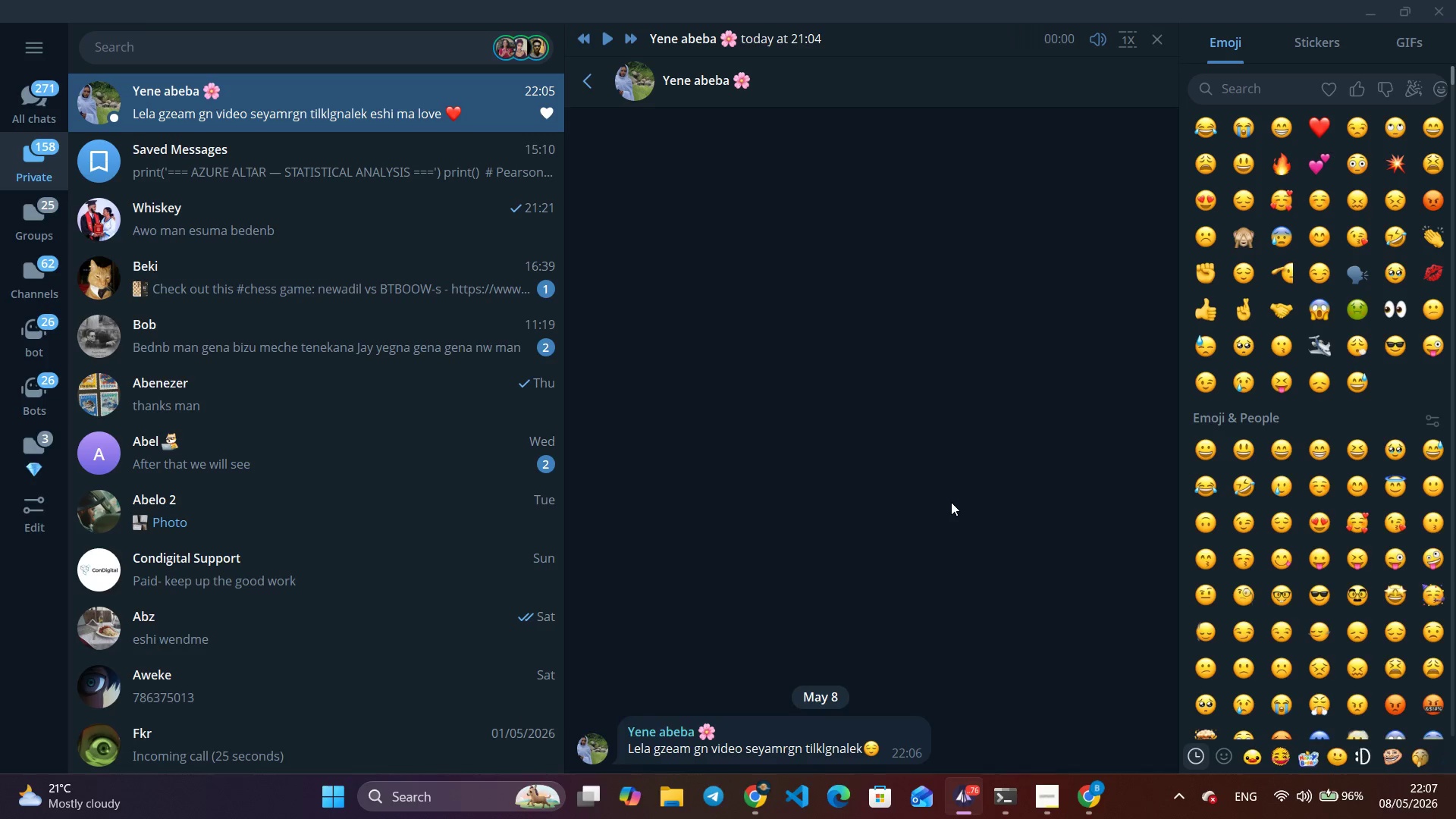 
wait(5.19)
 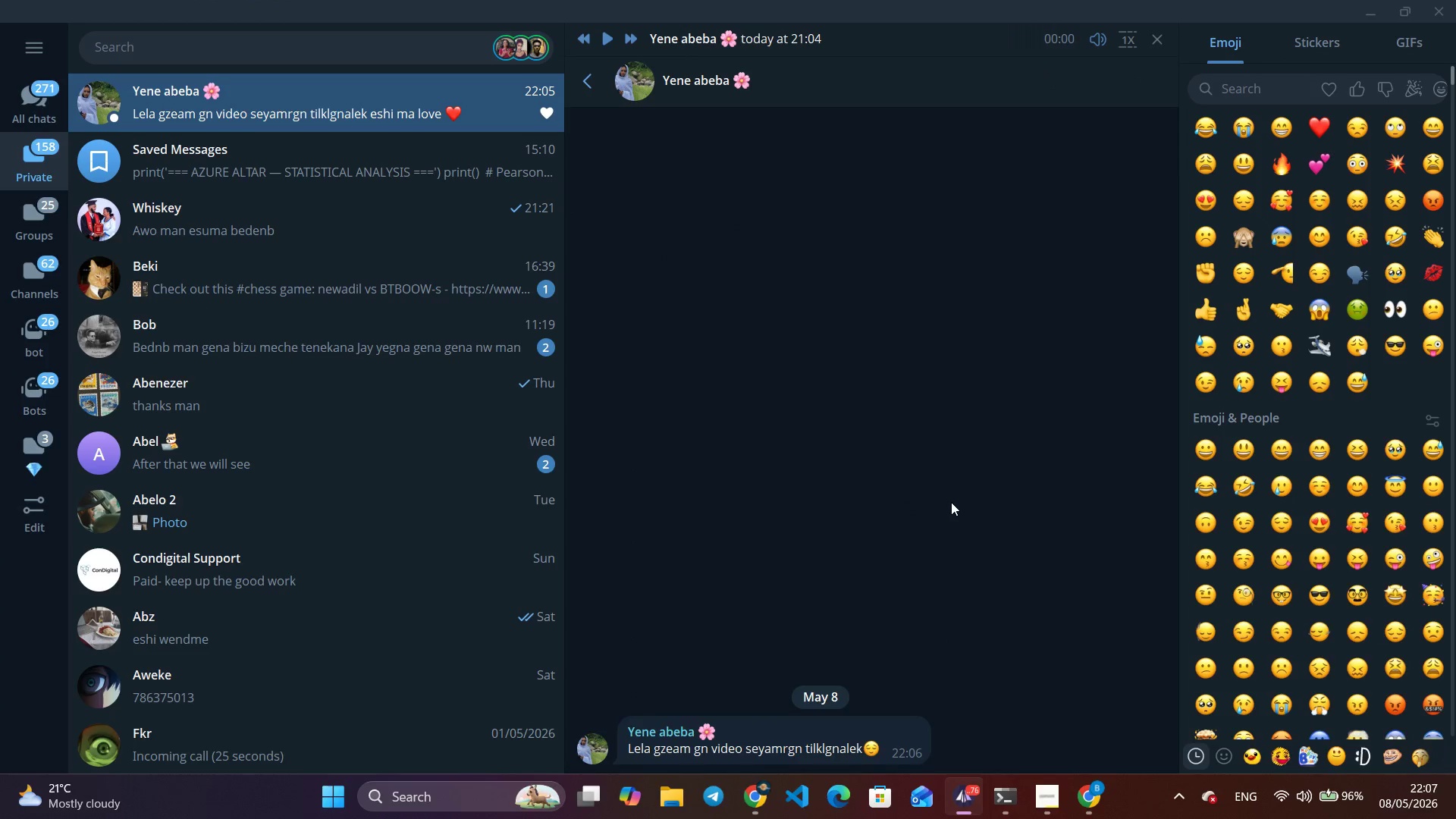 
key(Escape)
 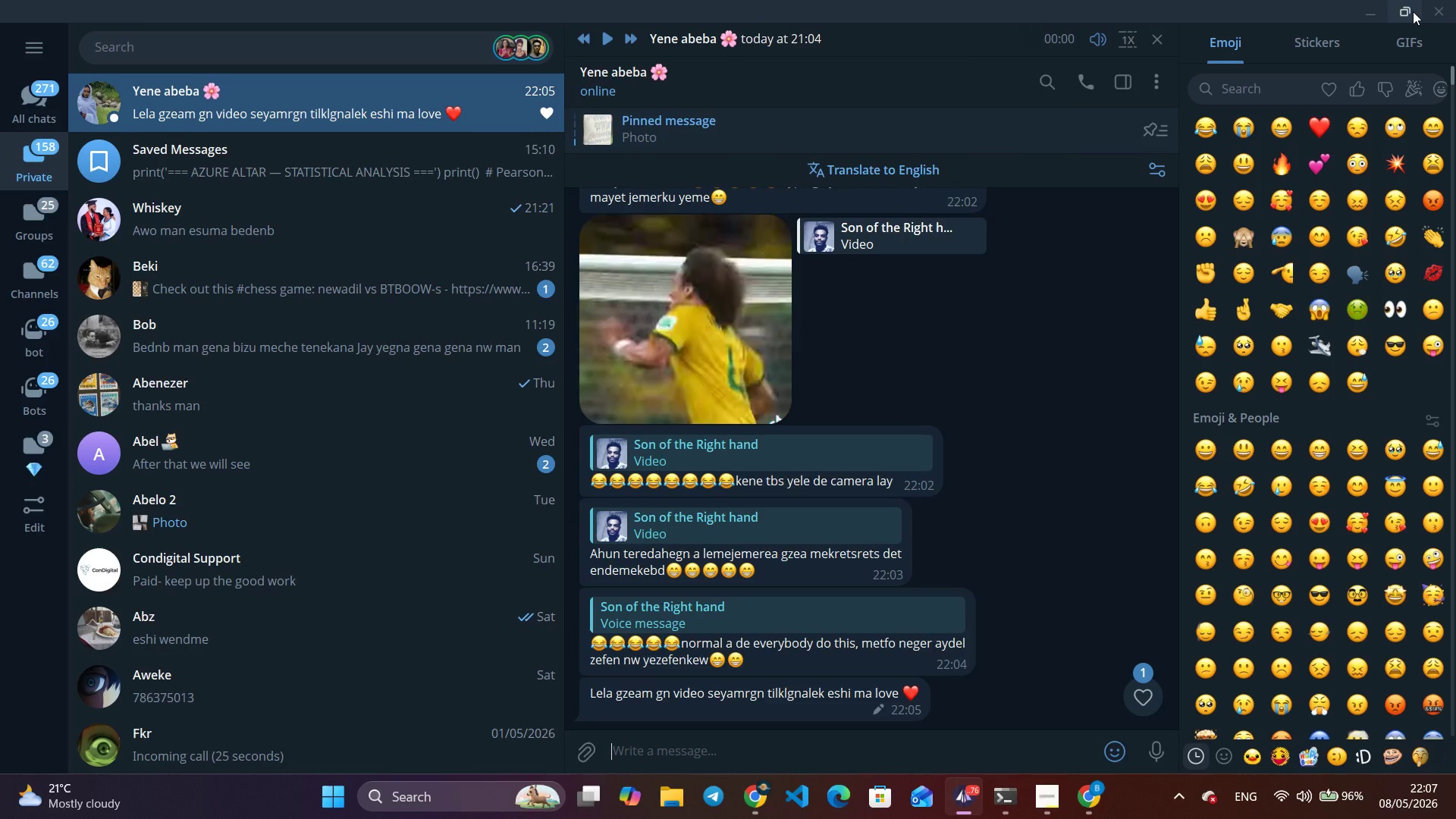 
left_click([1375, 10])
 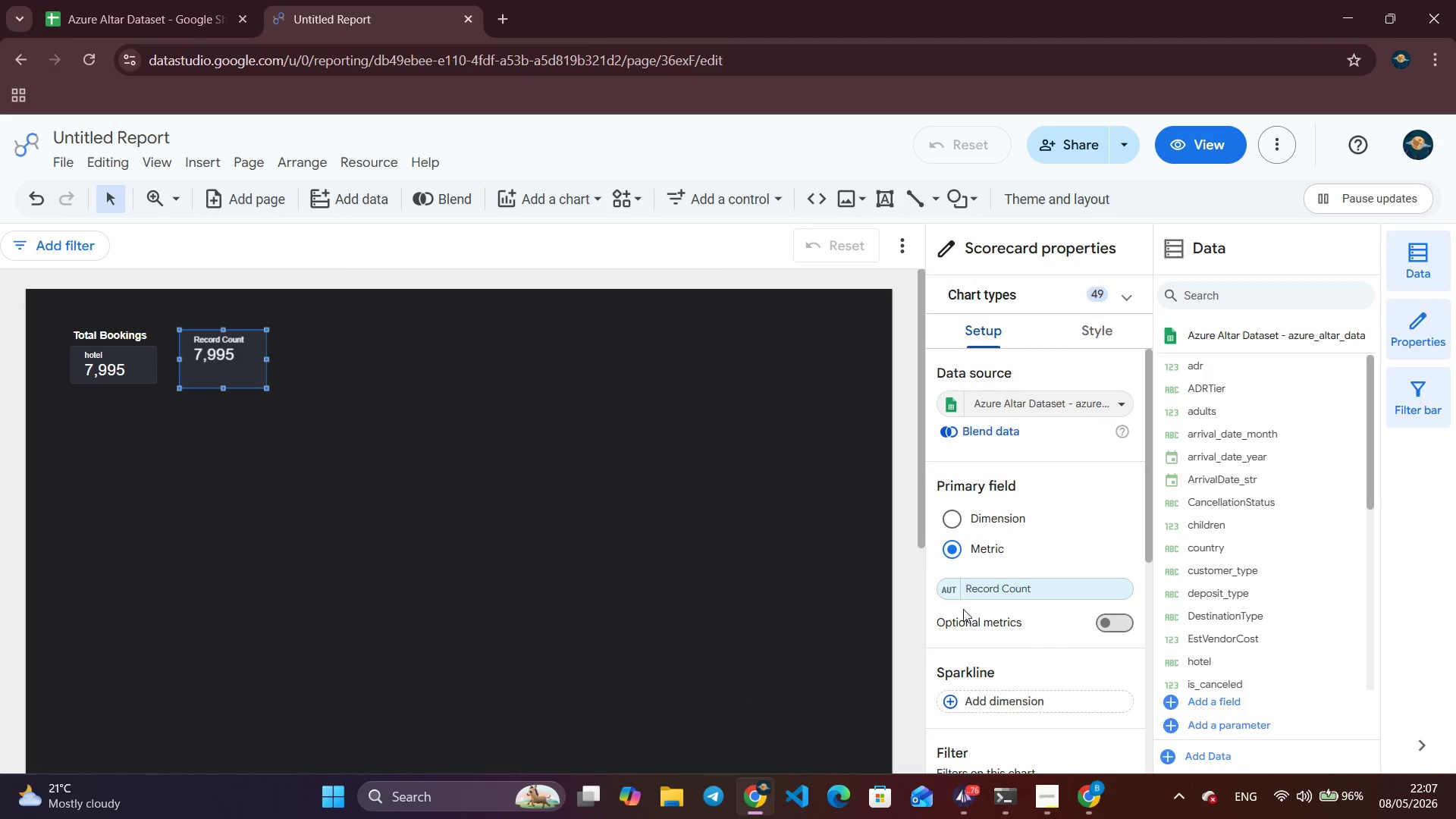 
left_click([1016, 594])
 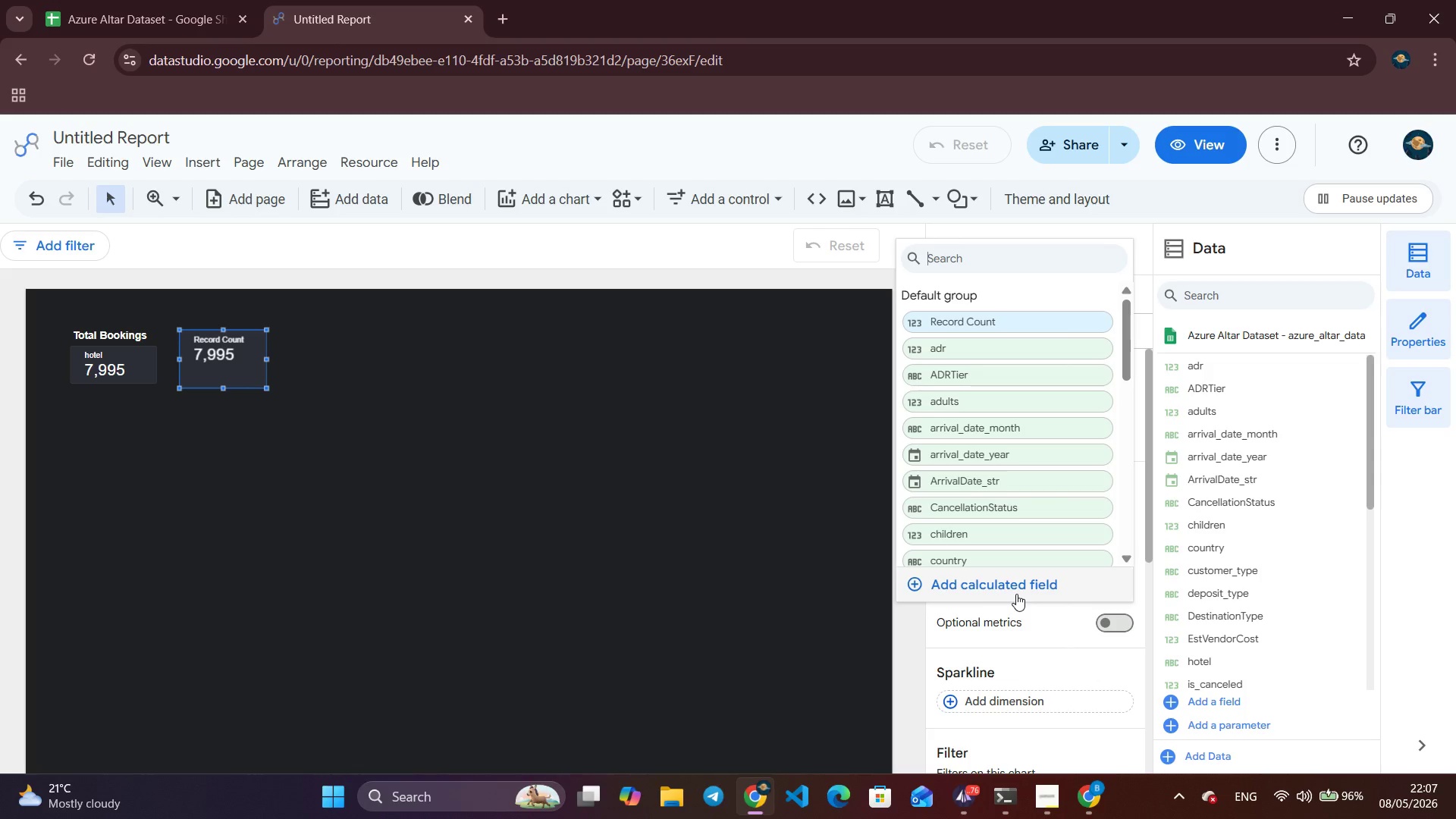 
left_click([1008, 357])
 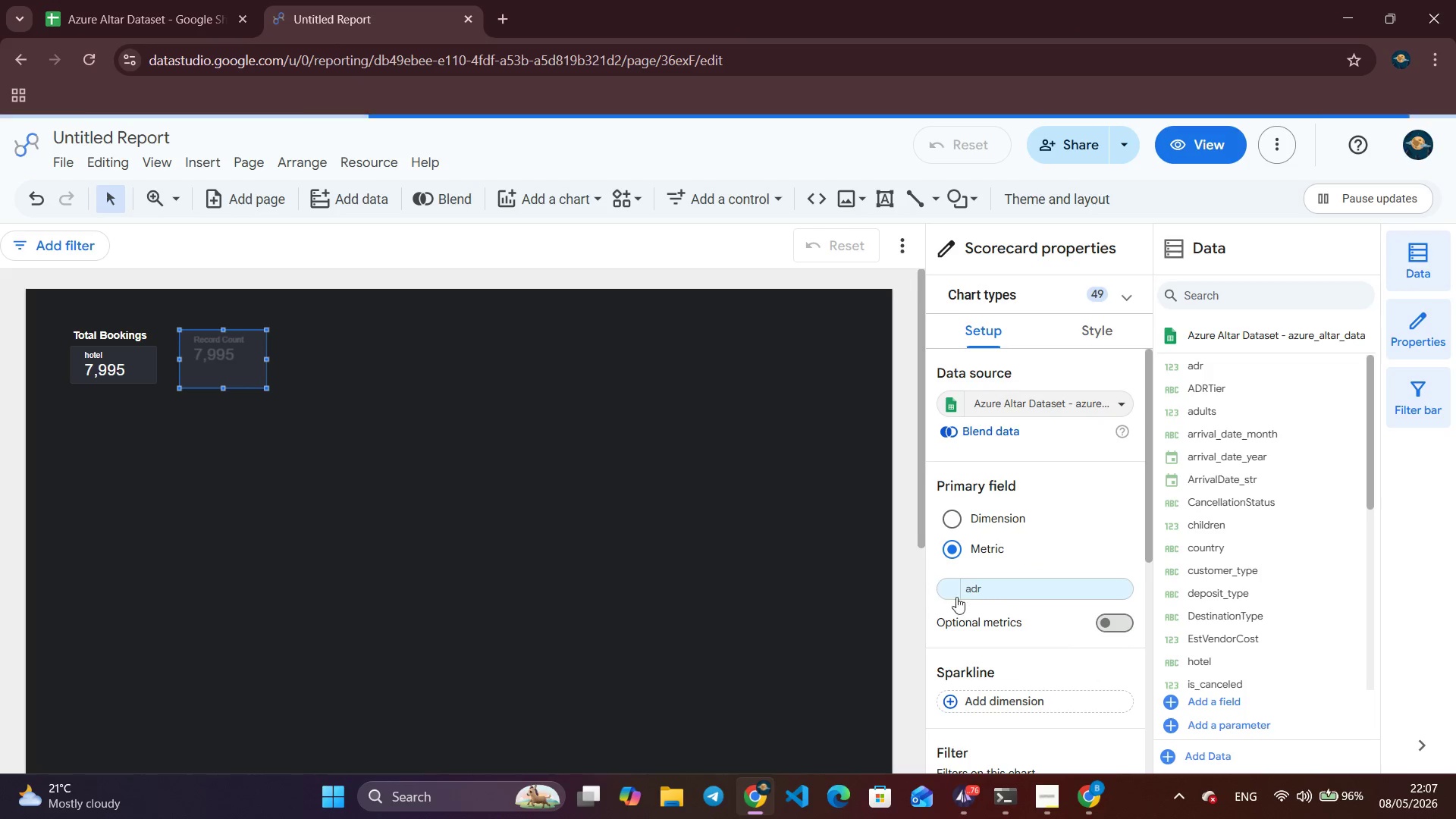 
left_click([952, 593])
 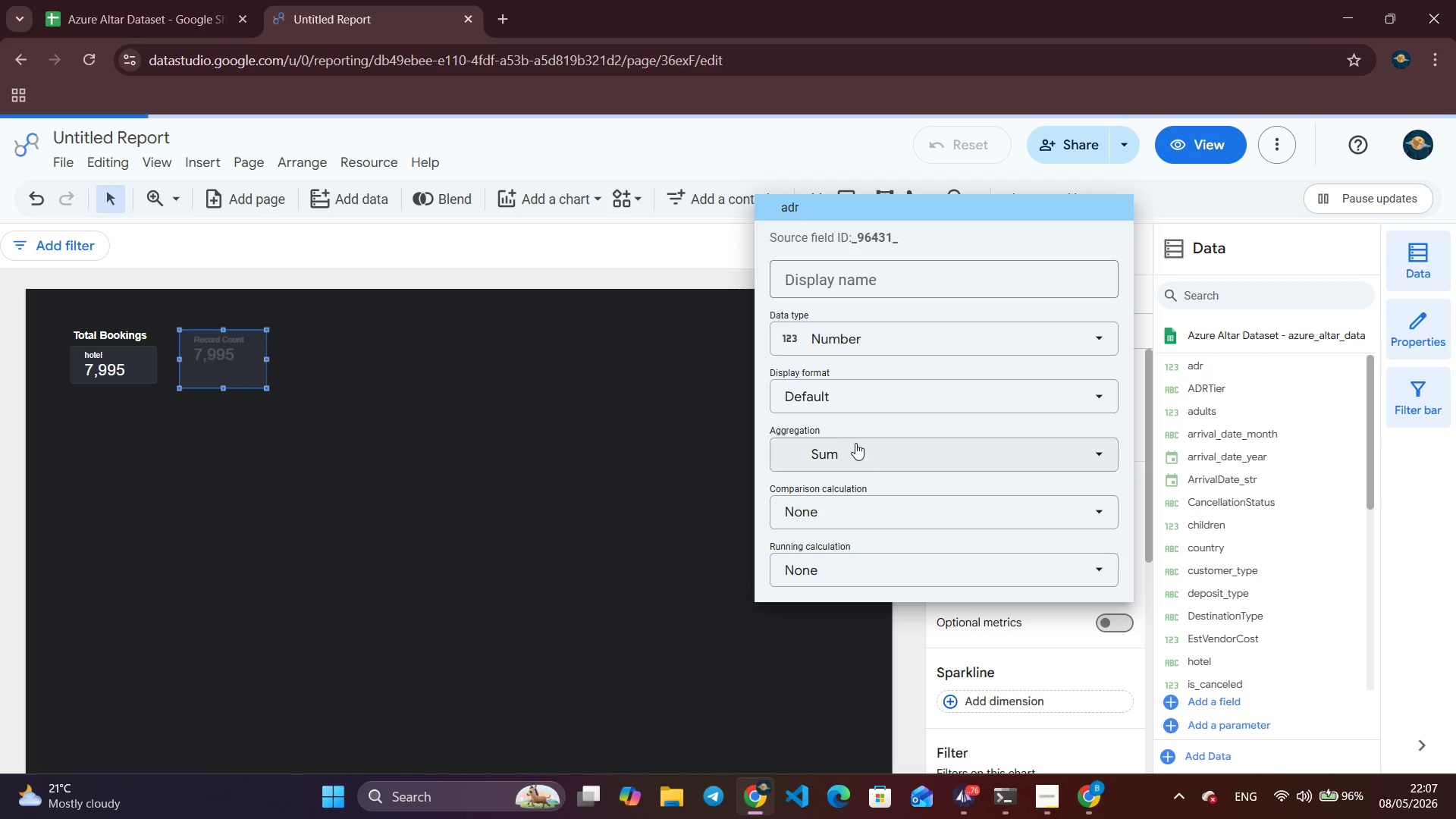 
left_click([855, 447])
 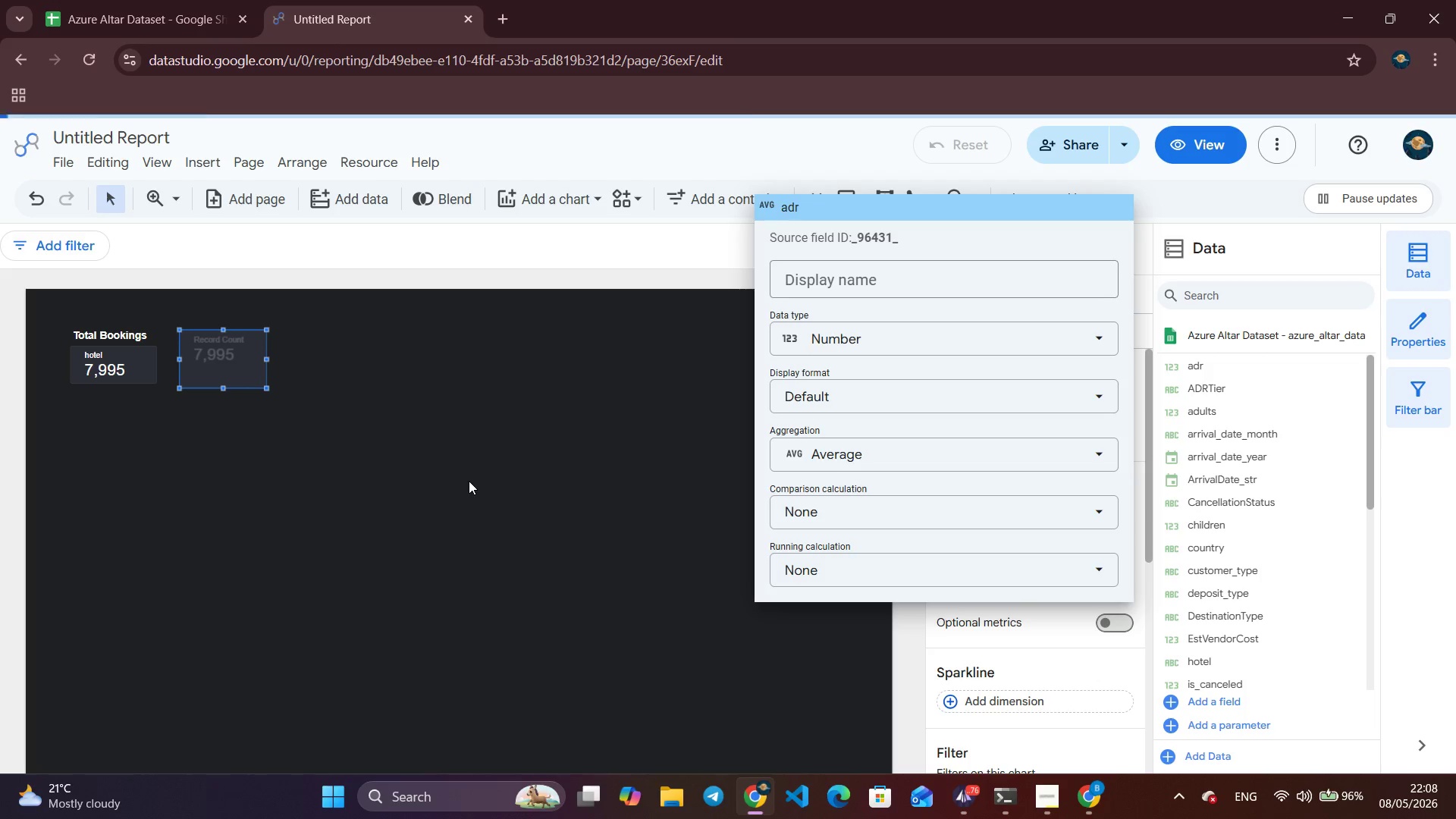 
left_click([469, 481])
 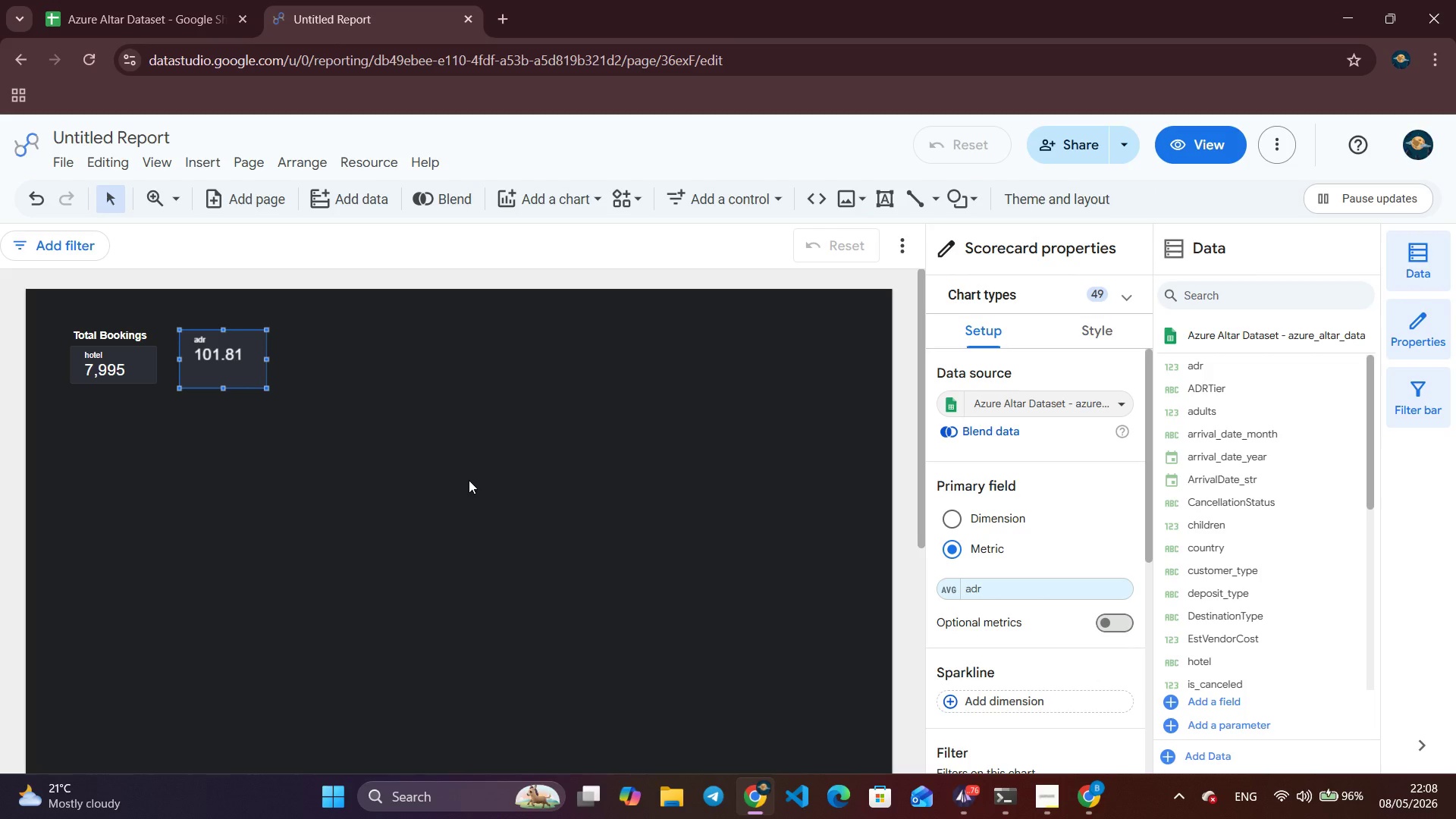 
left_click([1097, 340])
 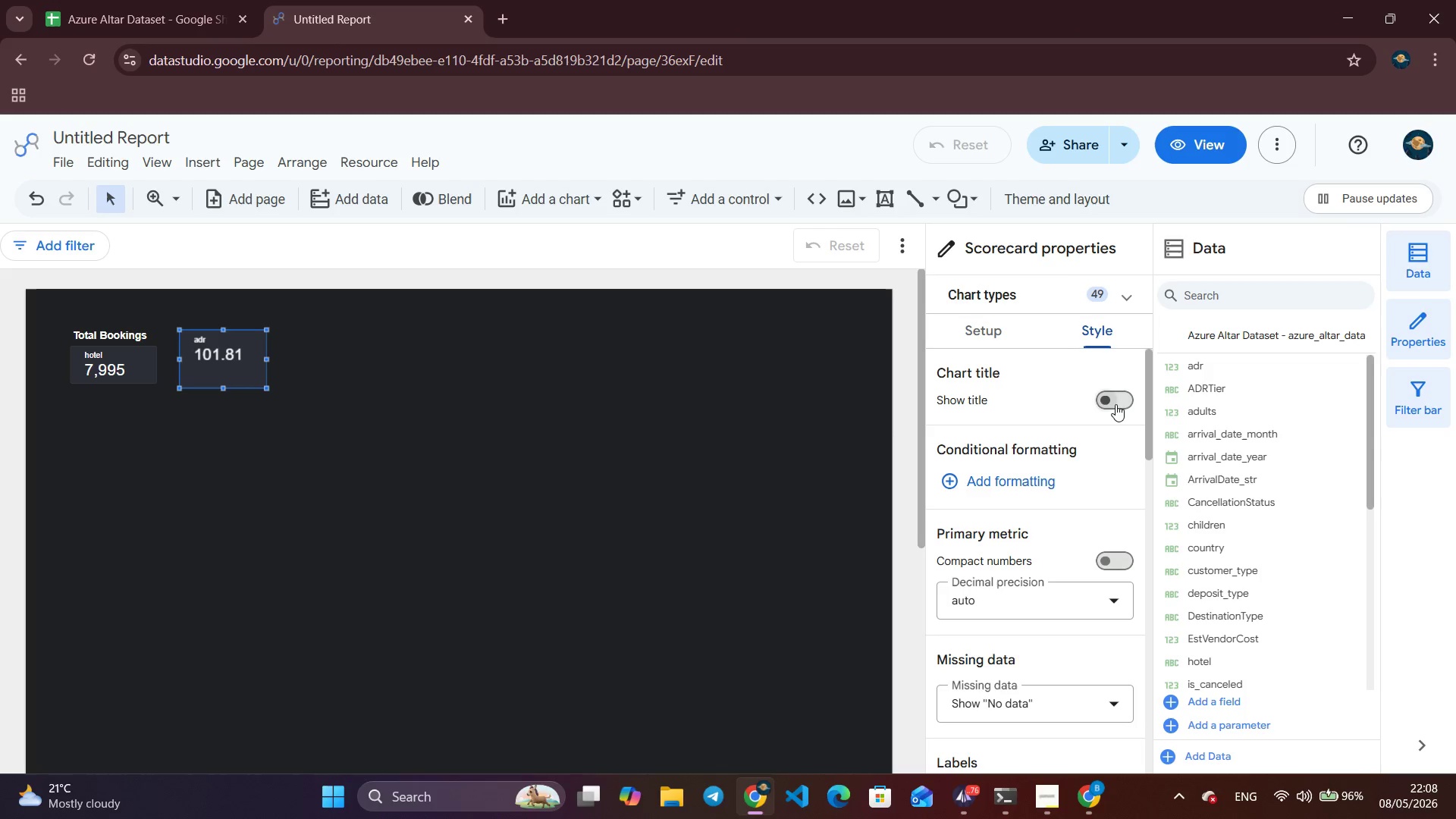 
left_click([1116, 404])
 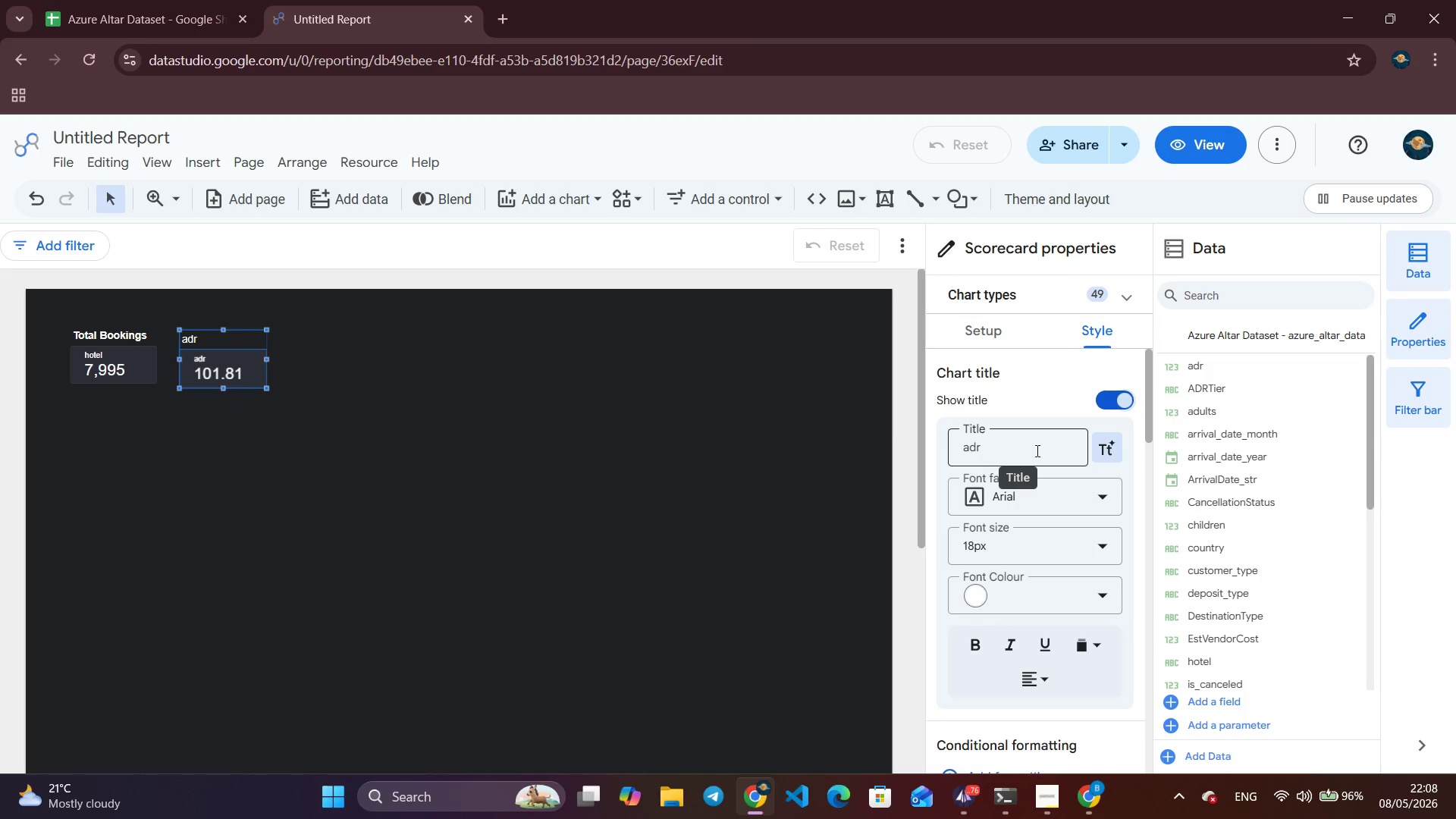 
double_click([1036, 450])
 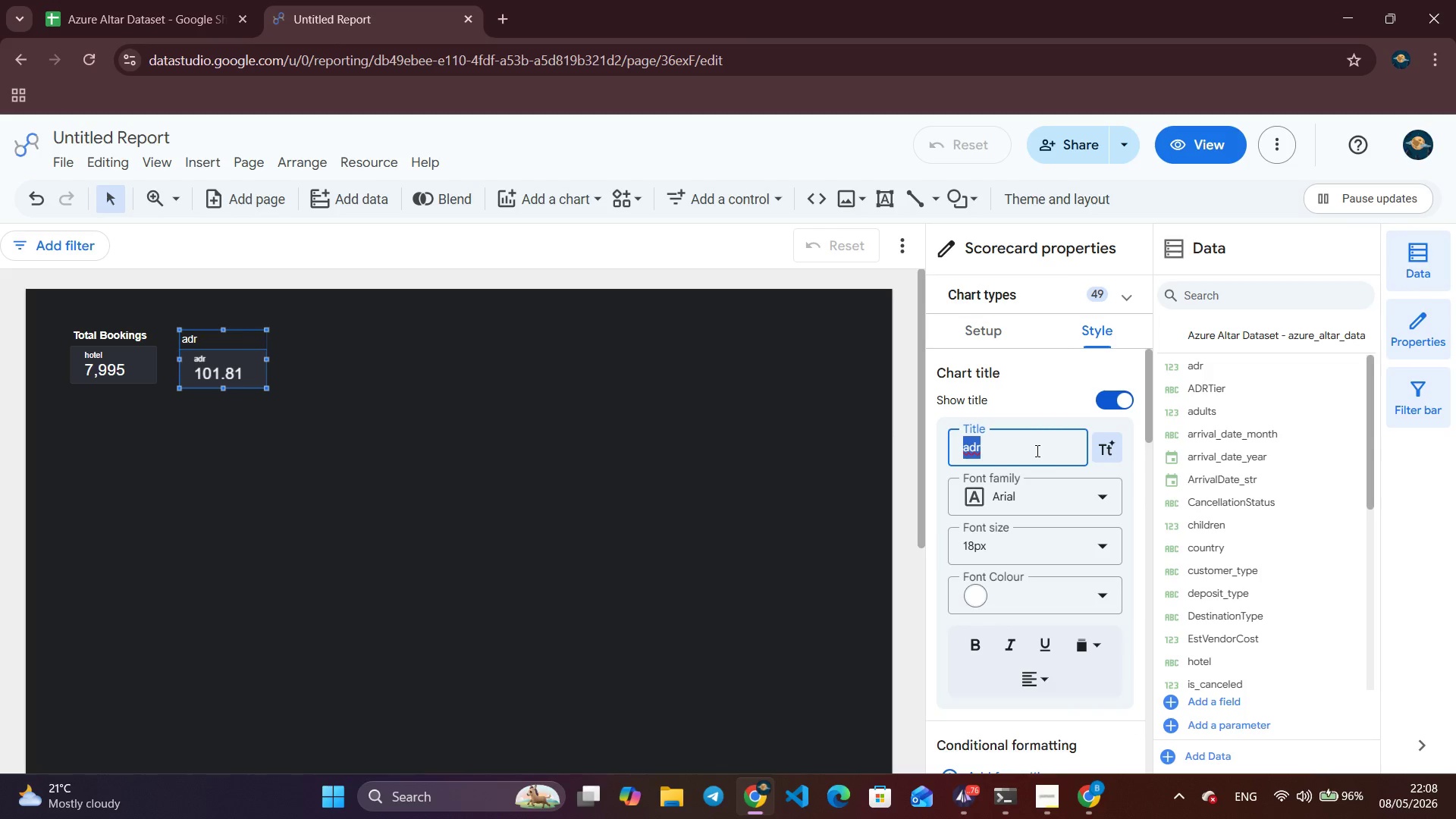 
type(Average Dailu )
key(Backspace)
key(Backspace)
type(y Ragte)
key(Backspace)
key(Backspace)
type(e)
 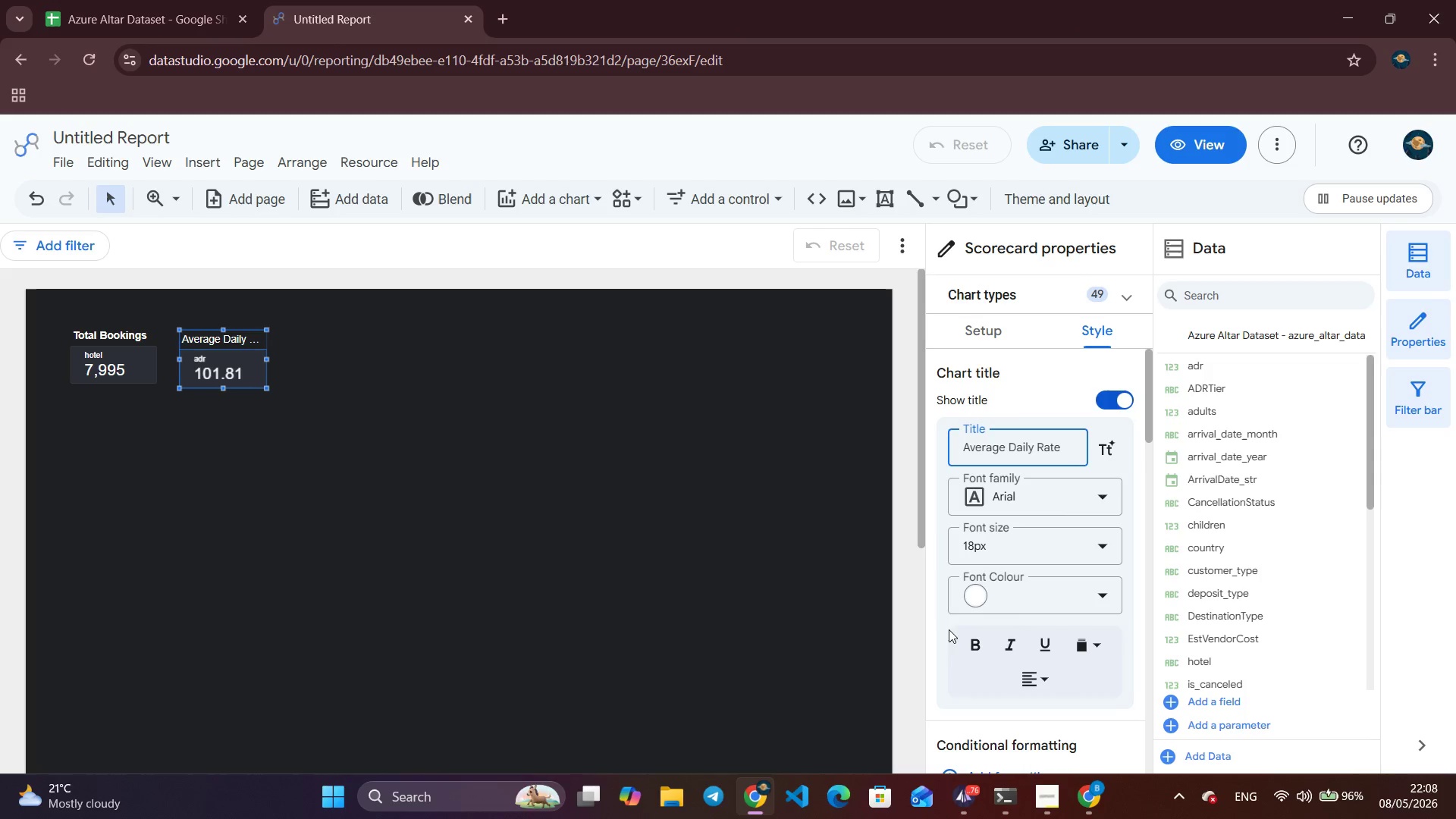 
double_click([630, 572])
 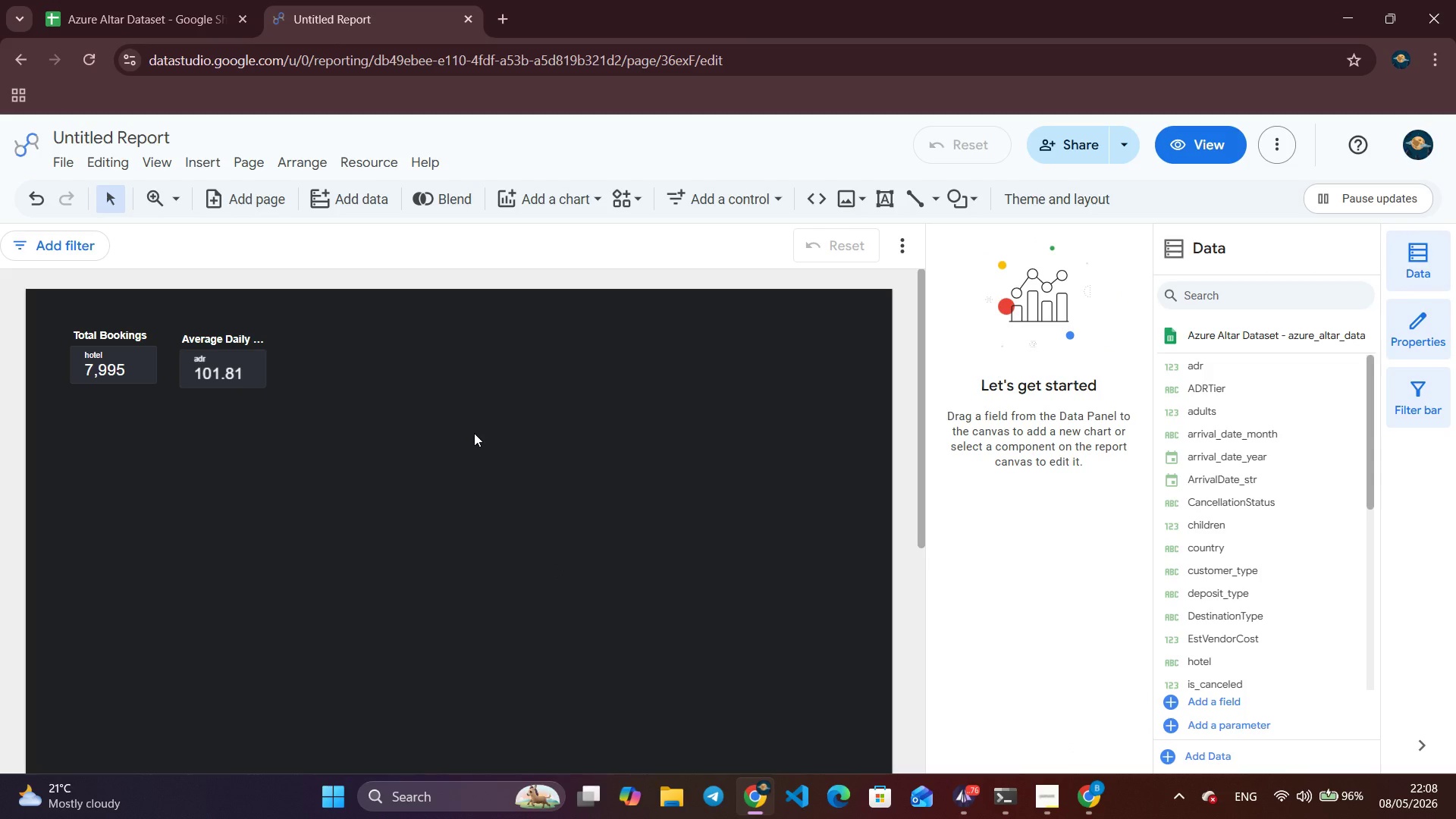 
wait(7.26)
 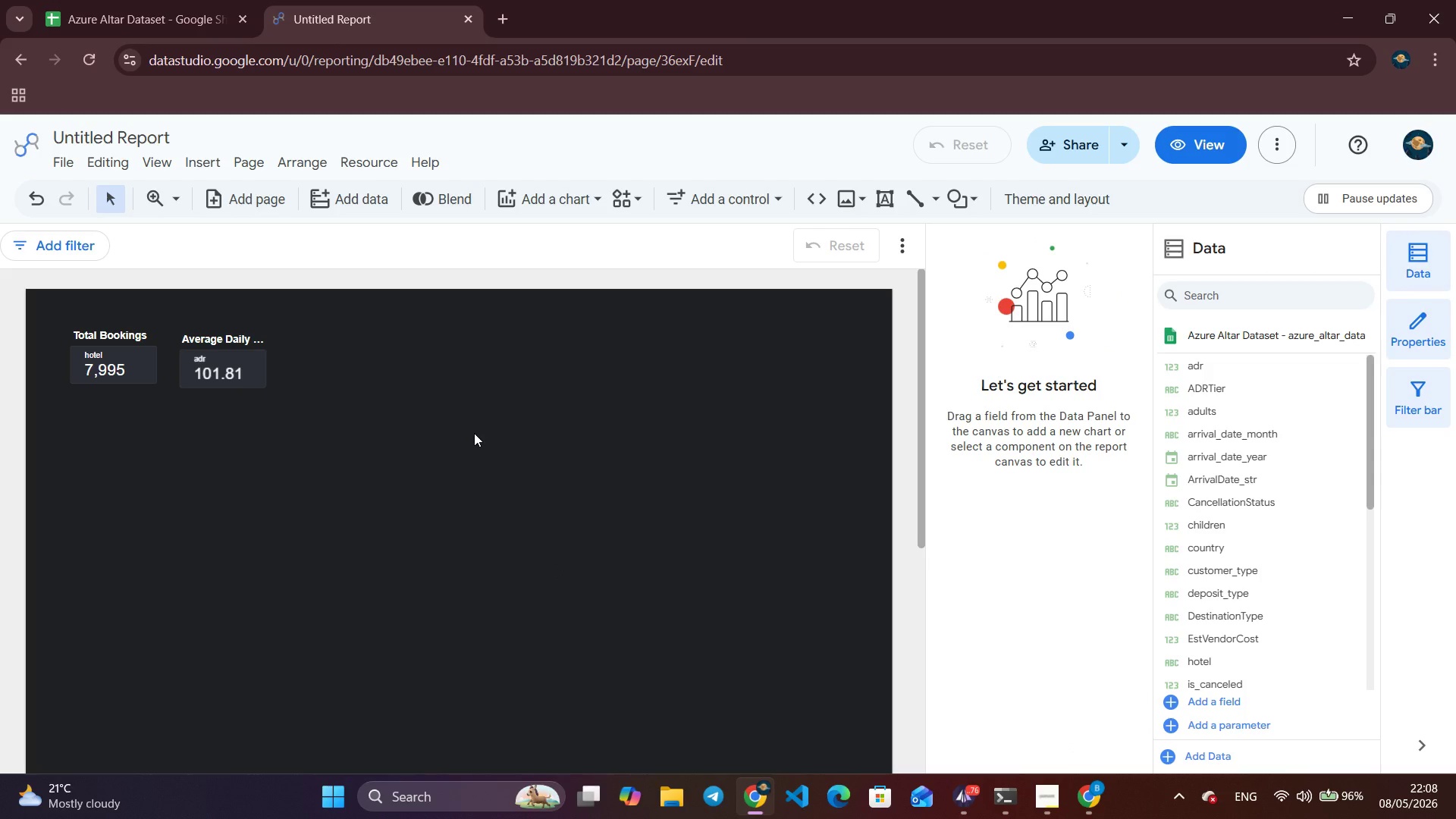 
left_click([212, 158])
 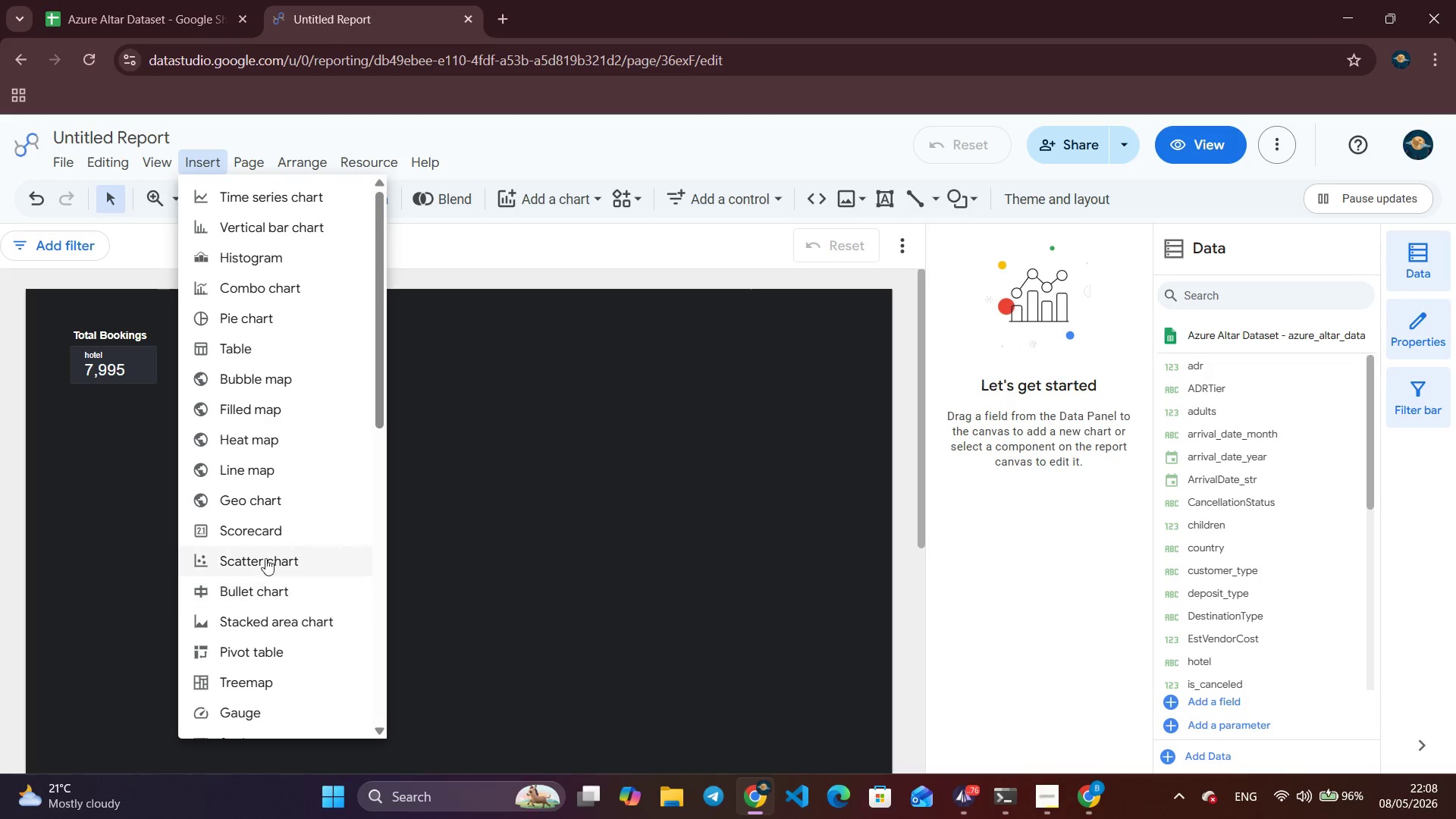 
left_click([264, 533])
 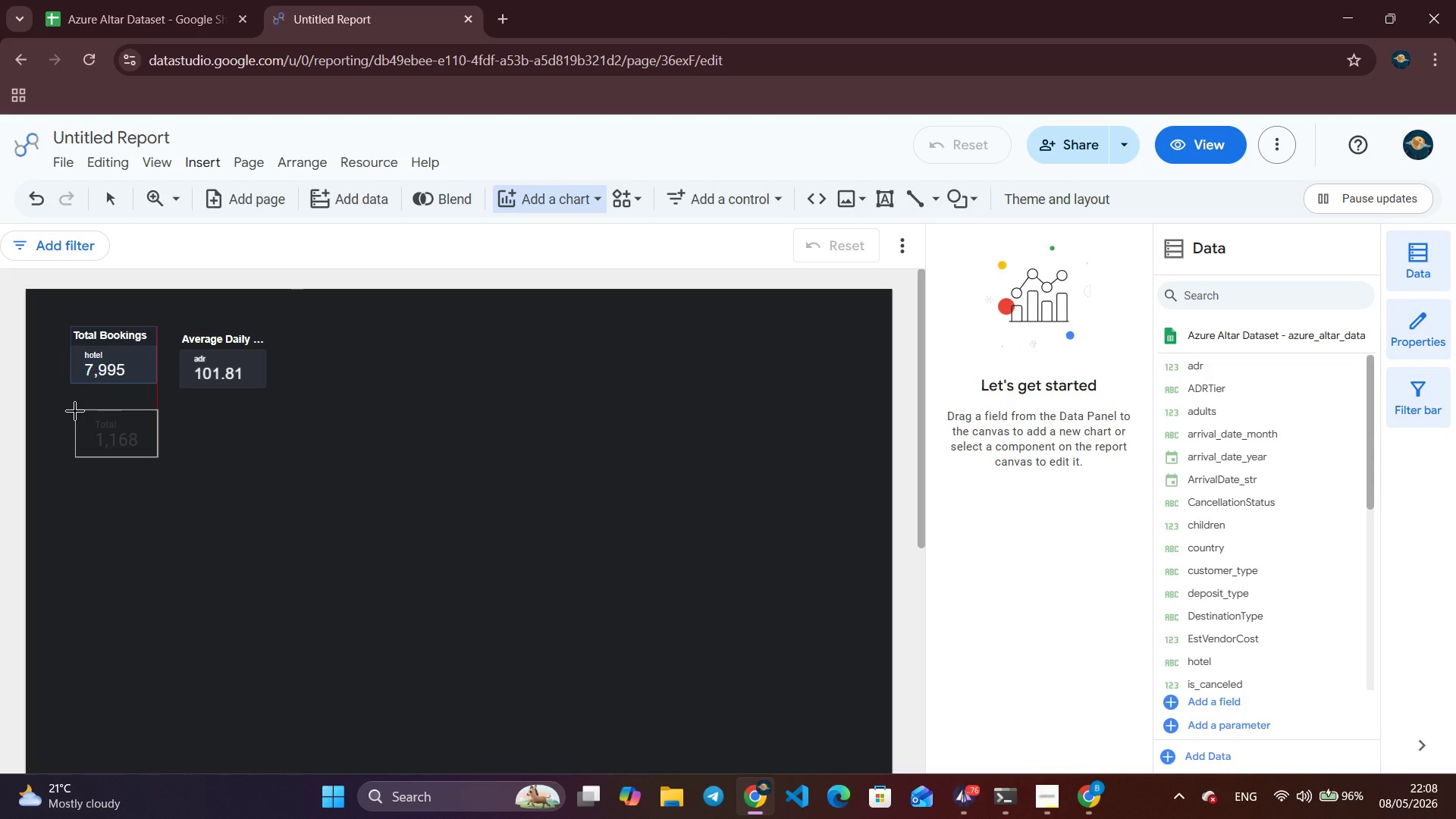 
left_click([72, 413])
 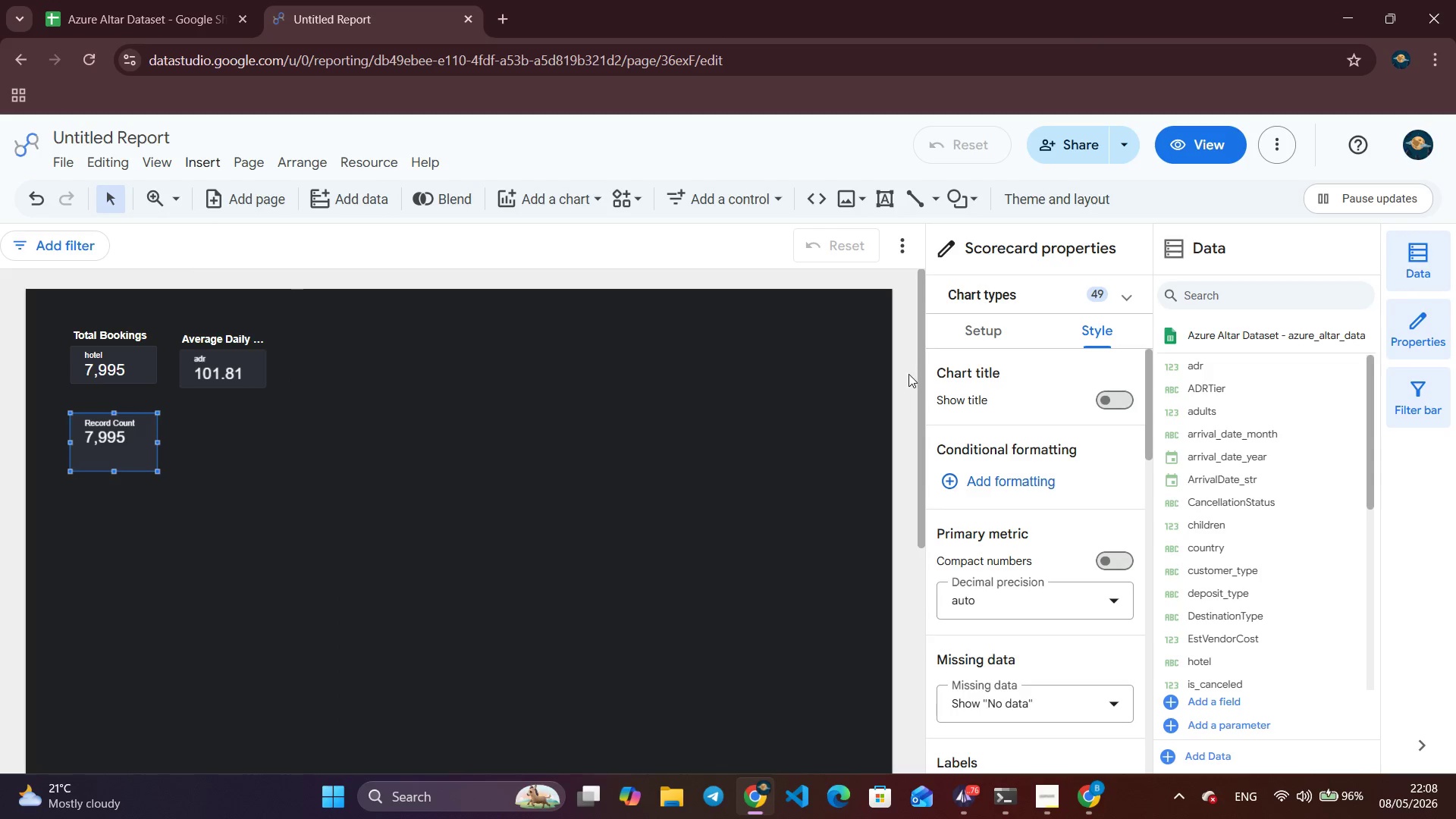 
left_click([967, 325])
 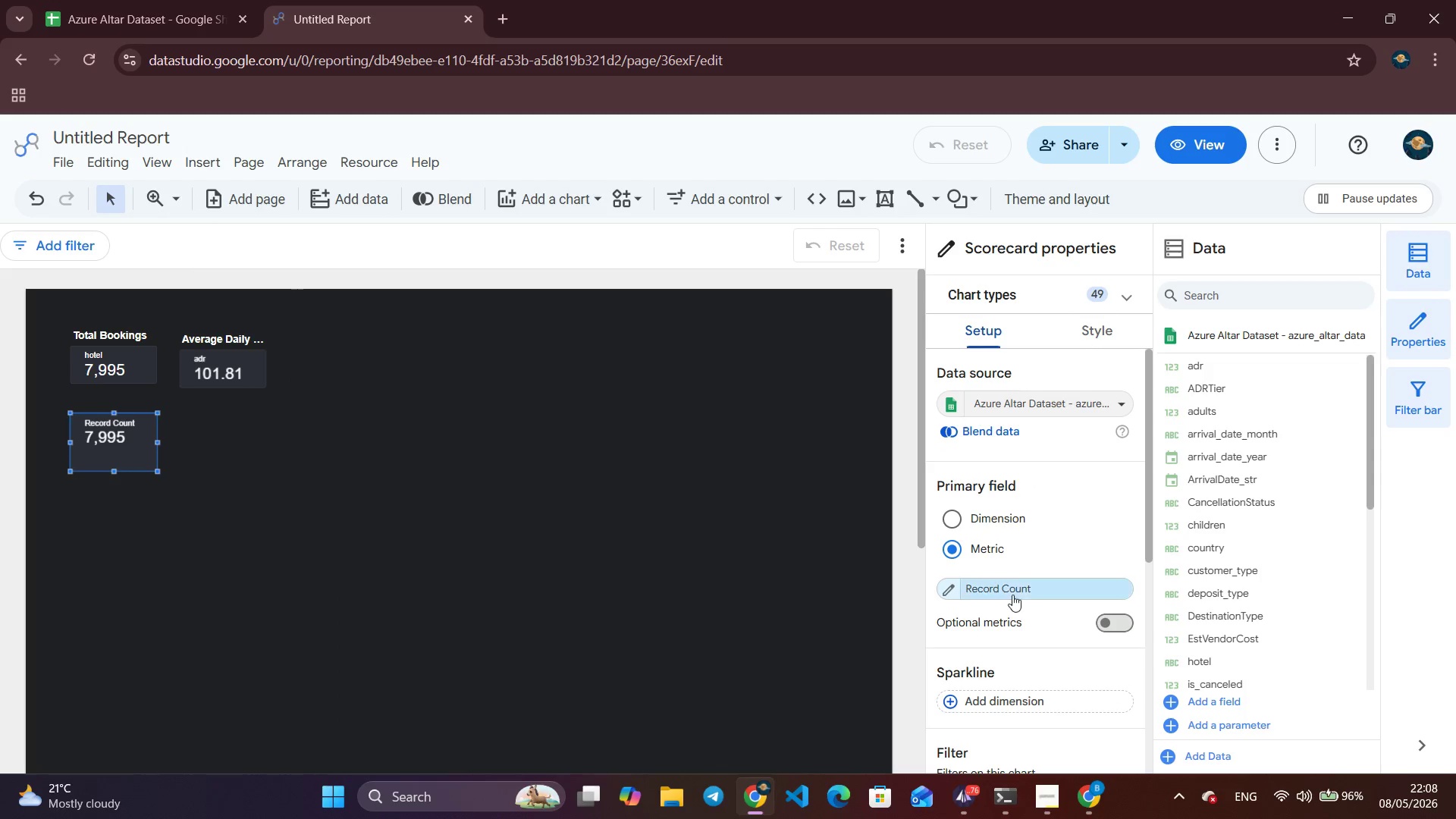 
left_click([1012, 593])
 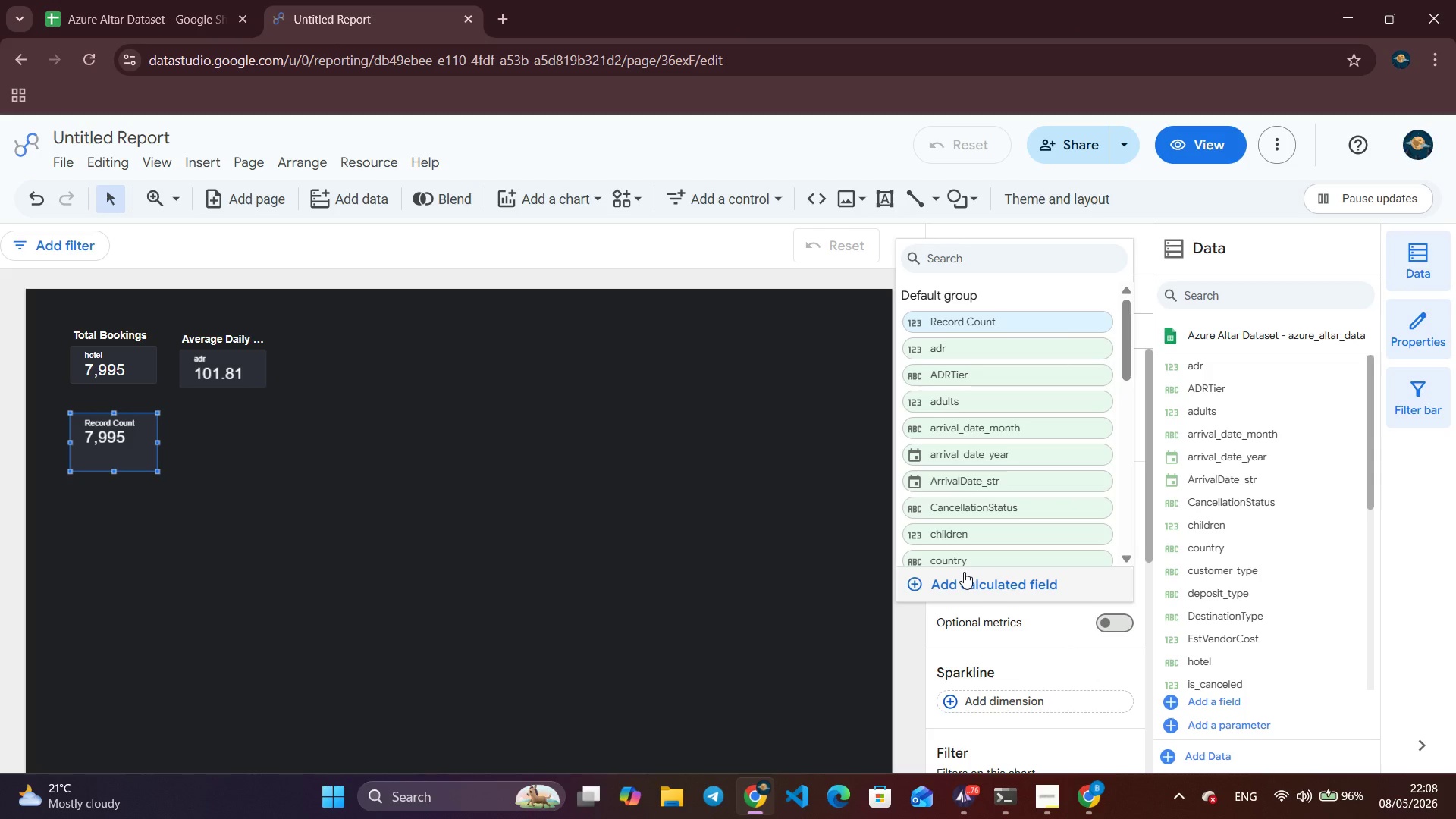 
wait(8.0)
 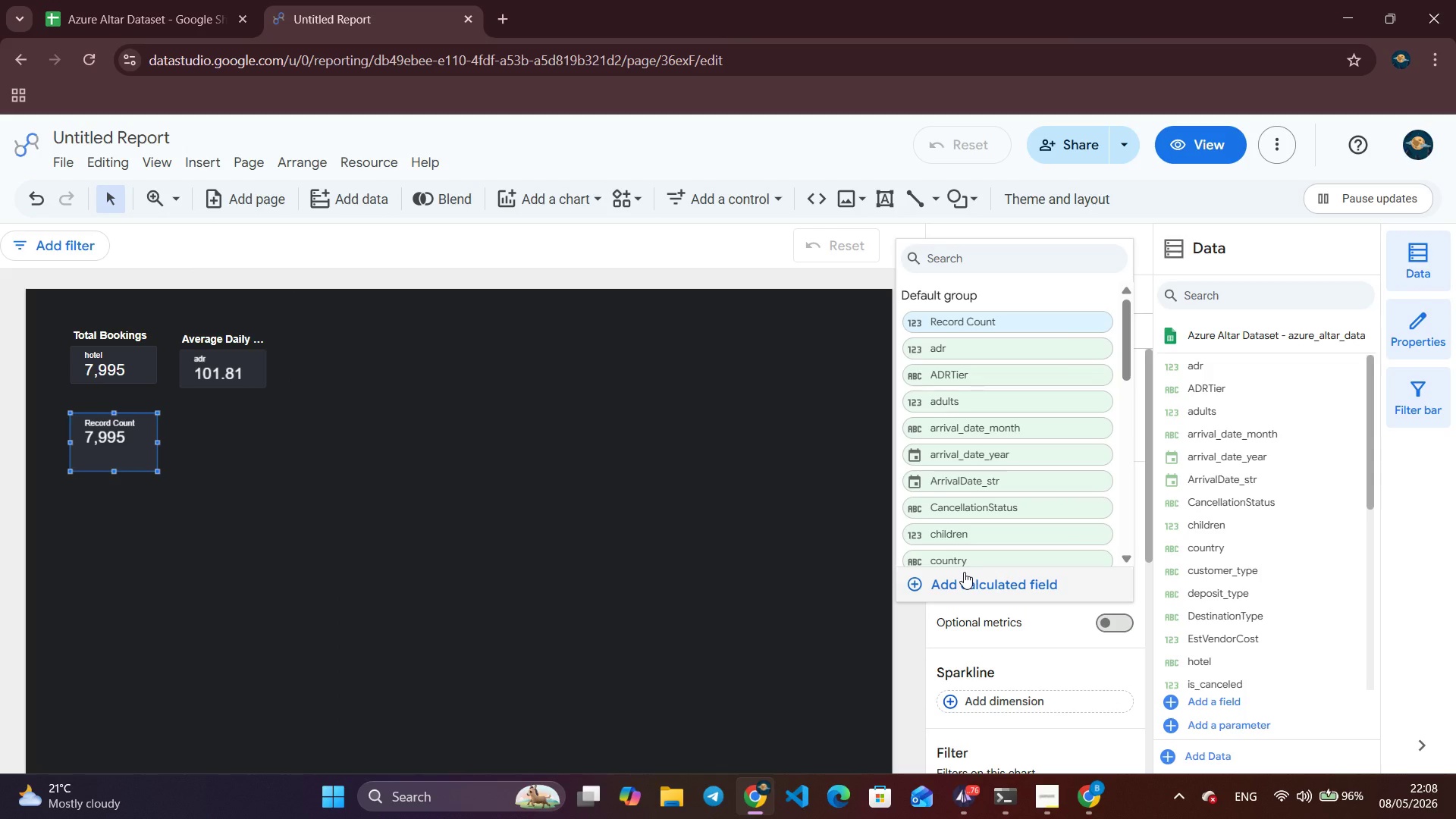 
left_click_drag(start_coordinate=[1125, 340], to_coordinate=[1125, 478])
 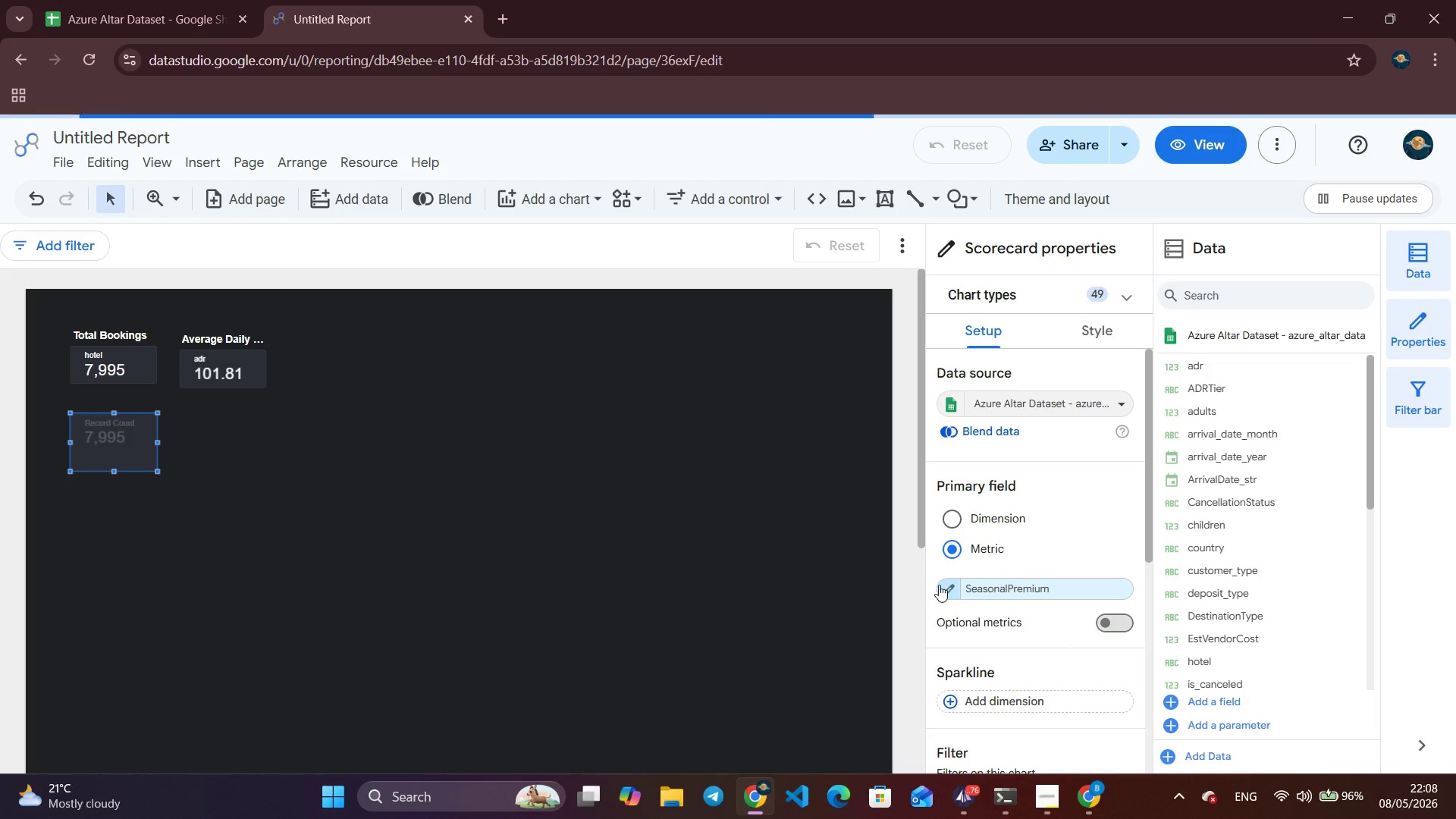 
left_click([938, 586])
 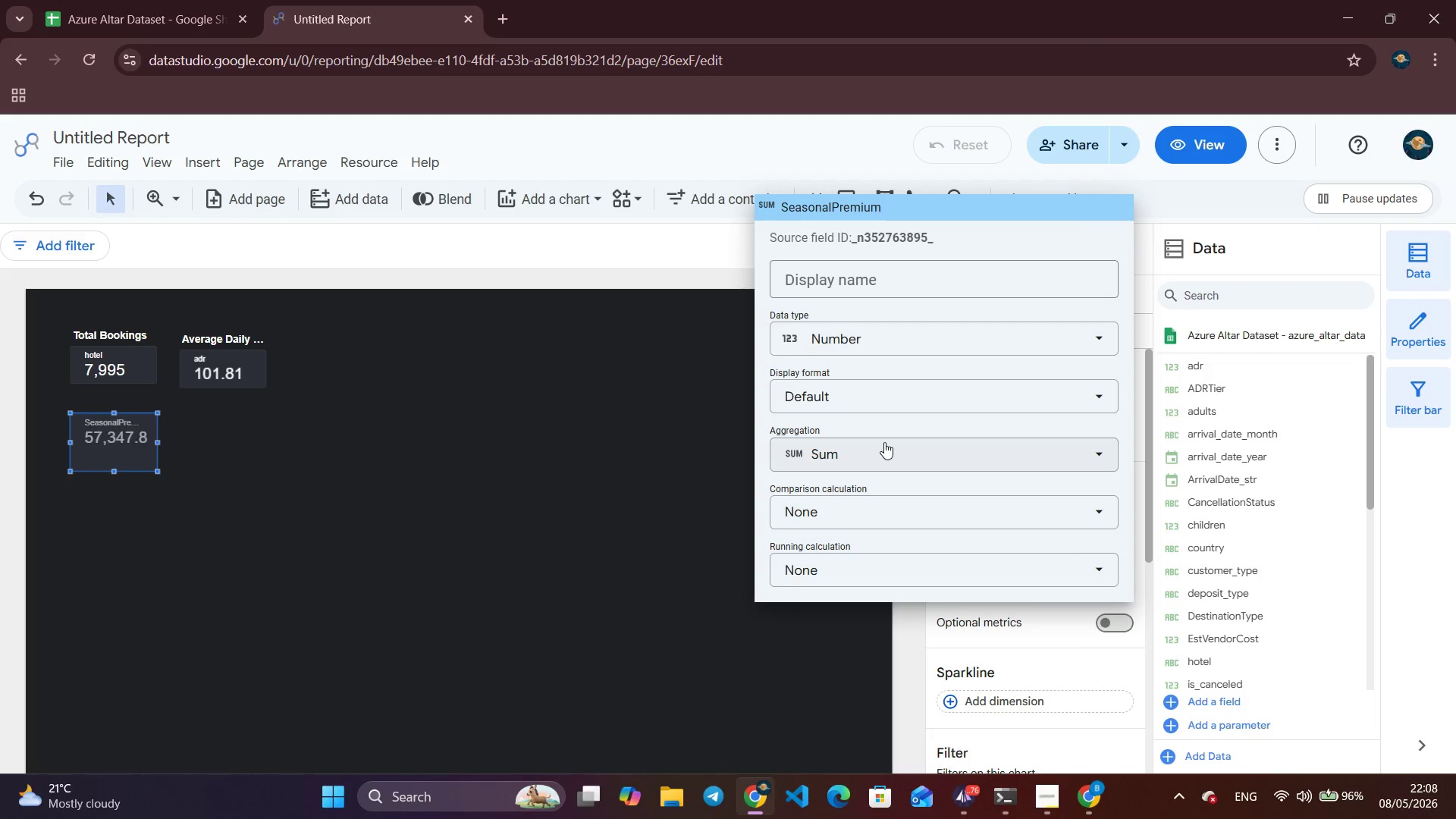 
left_click([884, 442])
 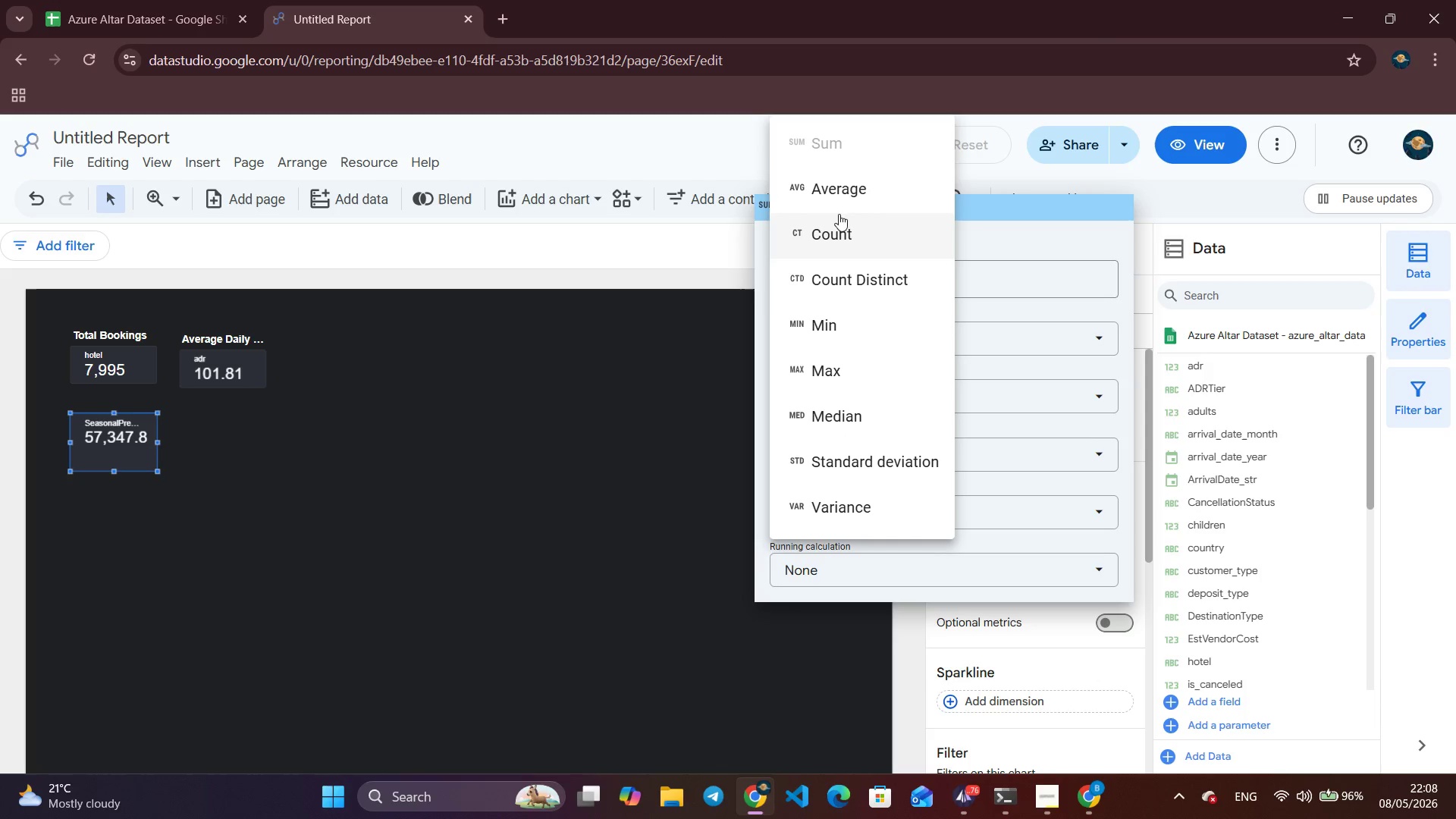 
left_click([844, 190])
 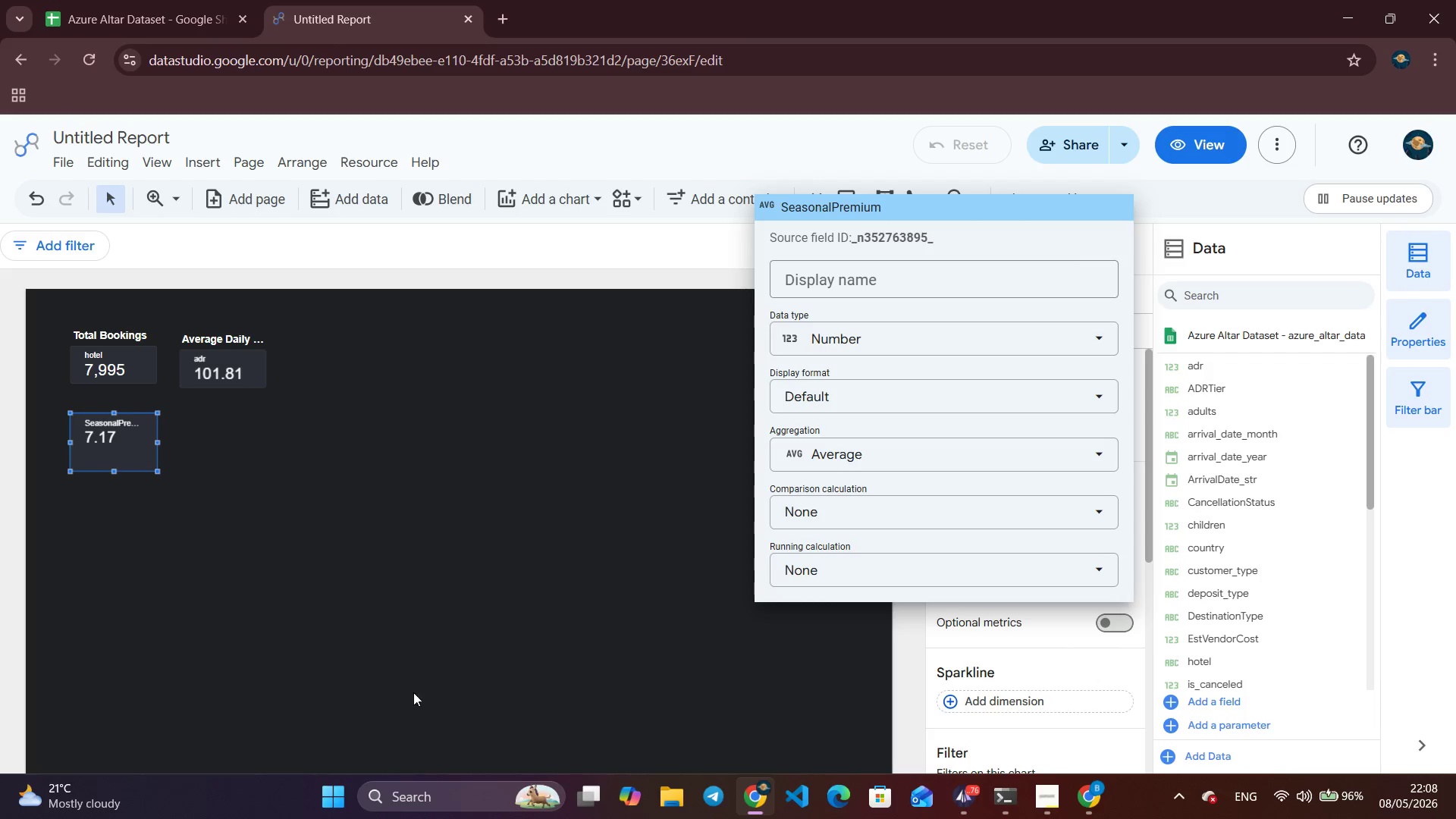 
wait(5.42)
 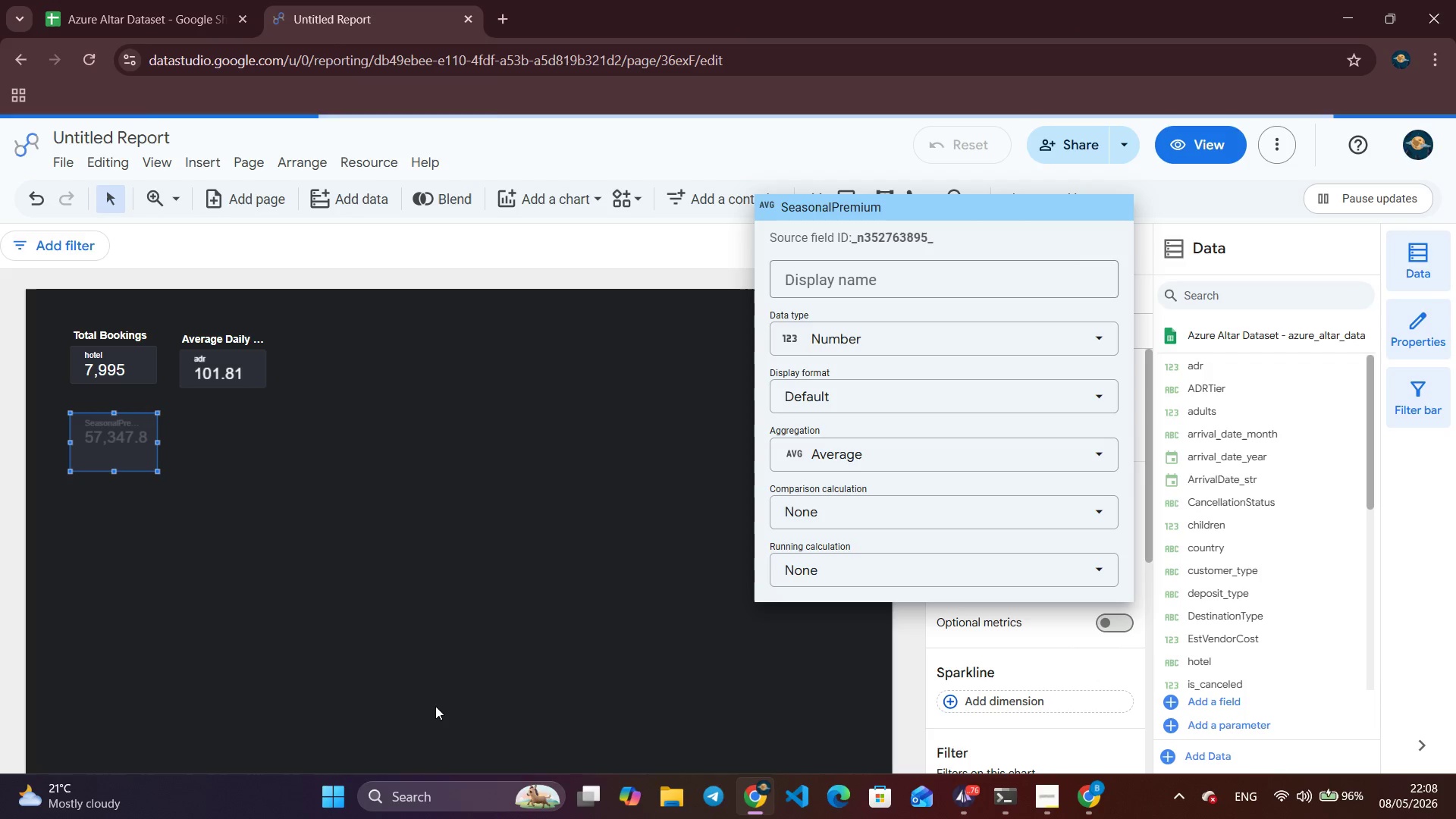 
left_click([1088, 332])
 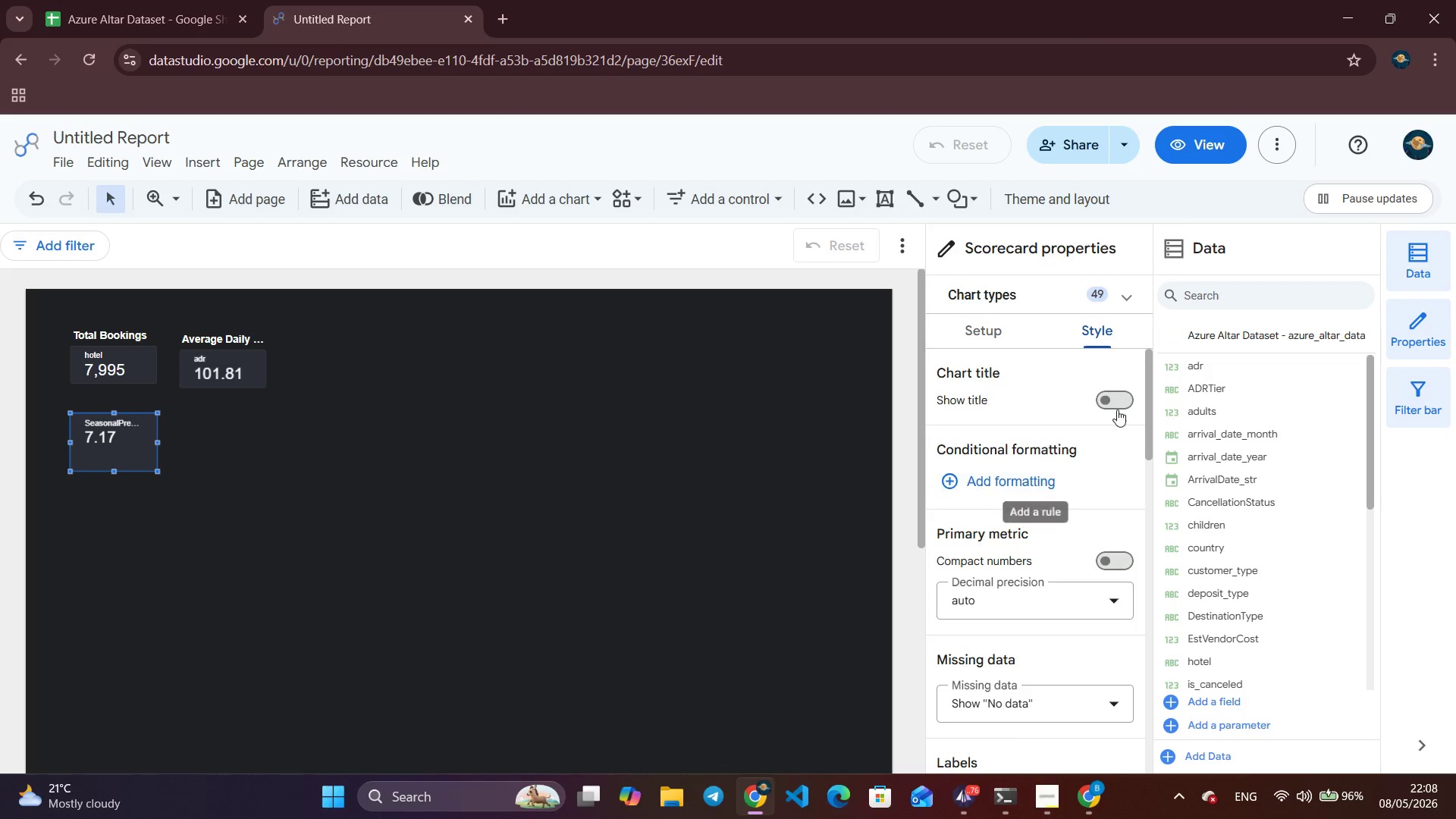 
left_click([1123, 392])
 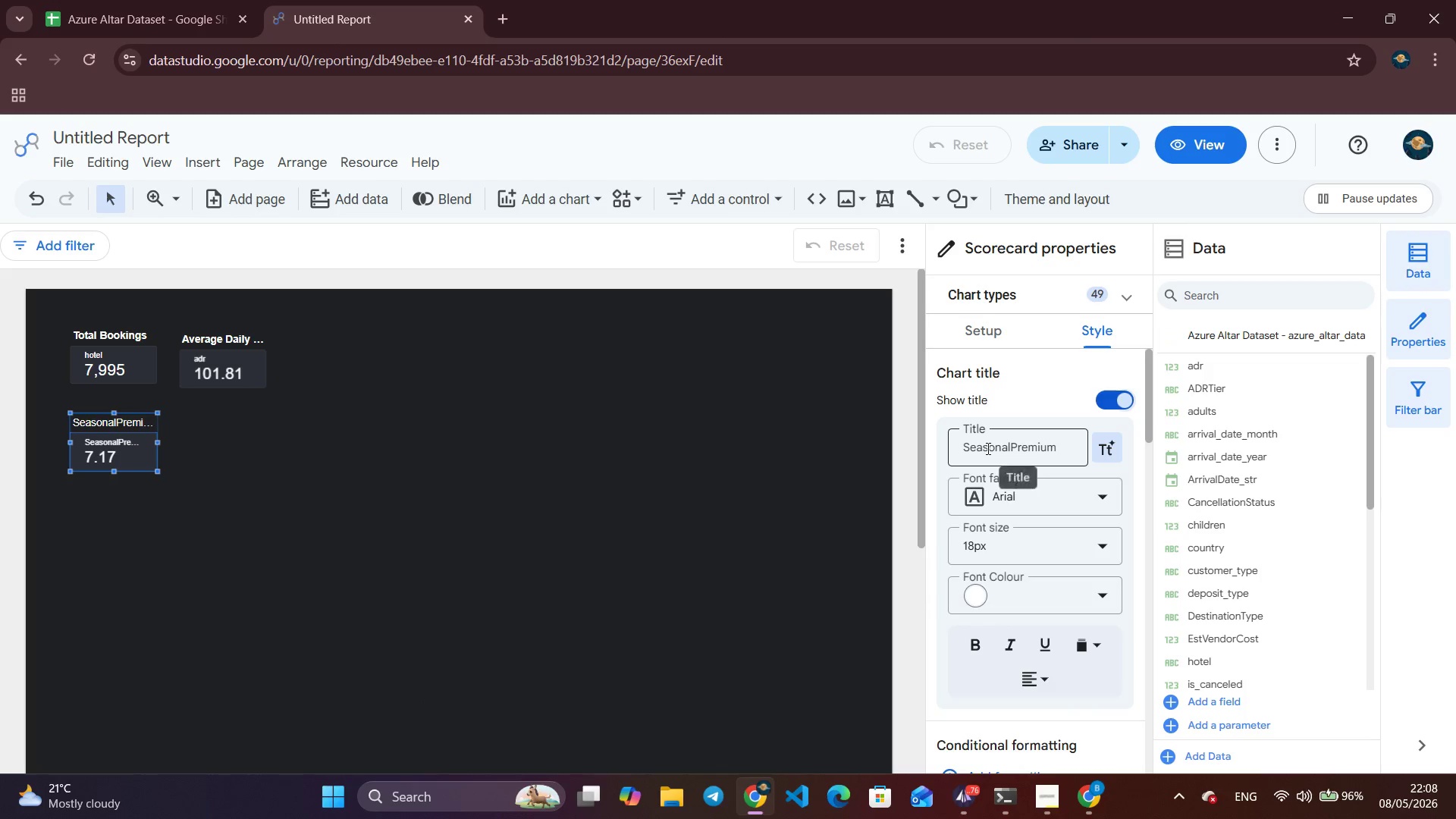 
double_click([987, 449])
 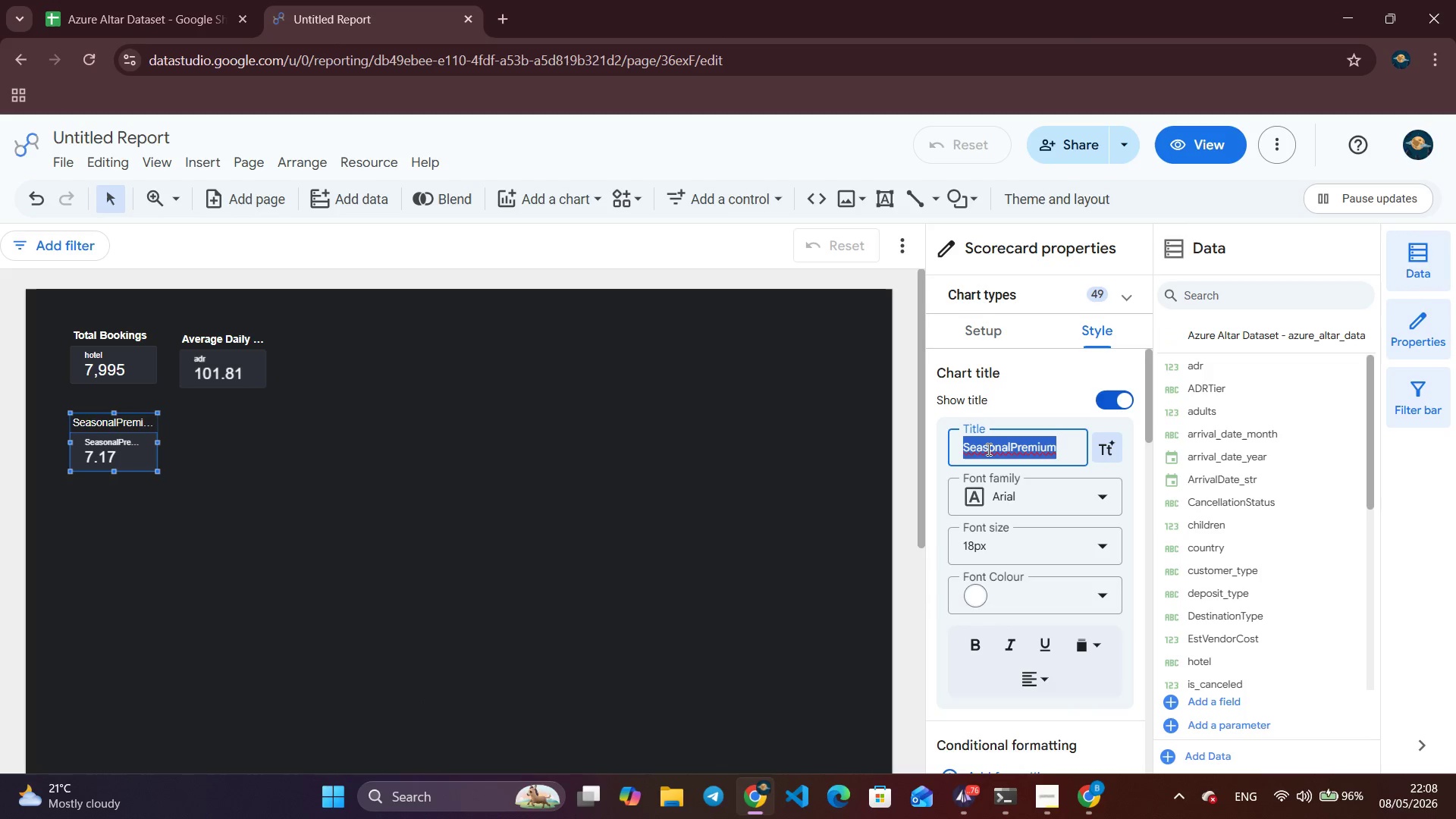 
triple_click([987, 449])
 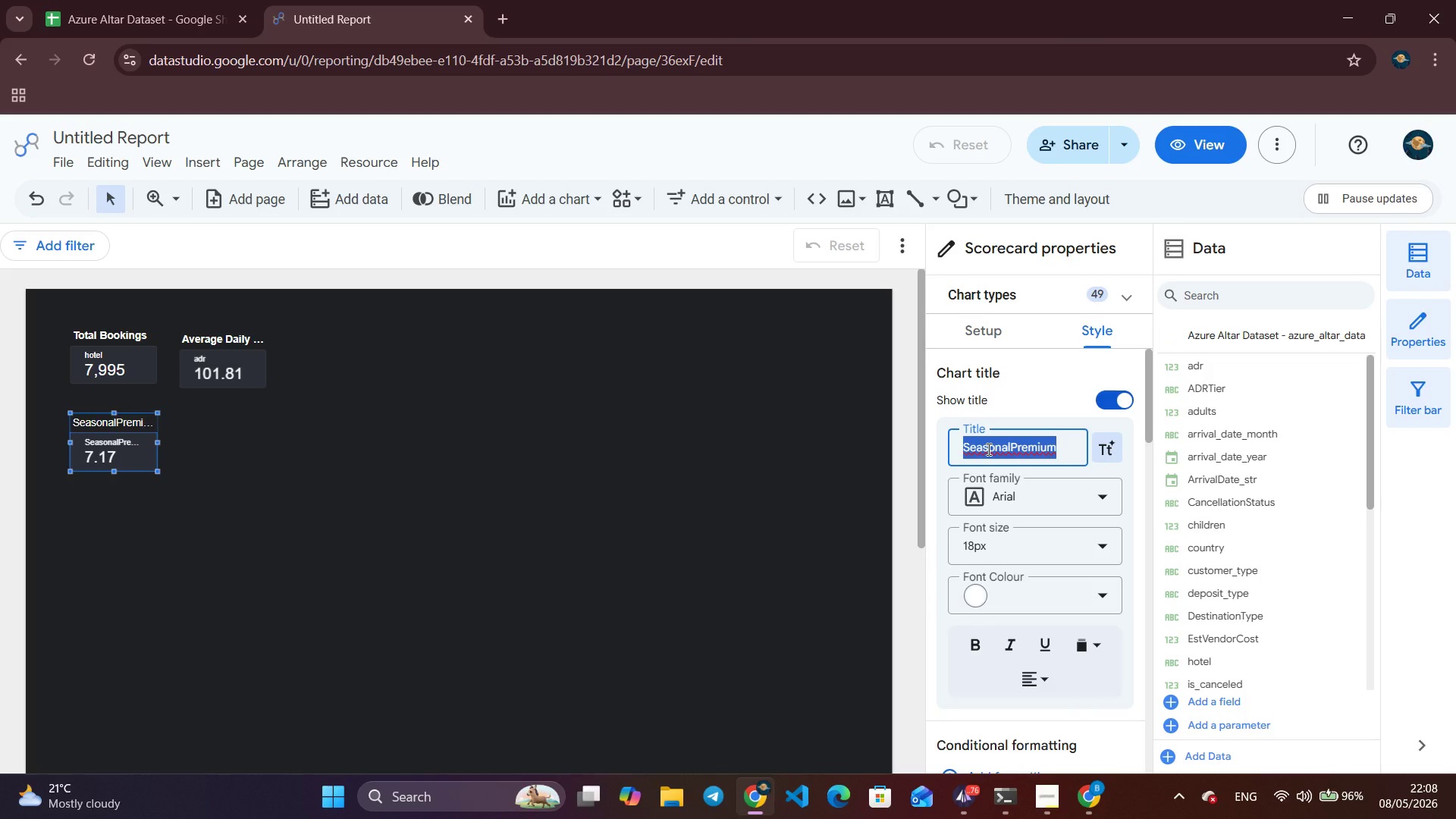 
key(ArrowRight)
 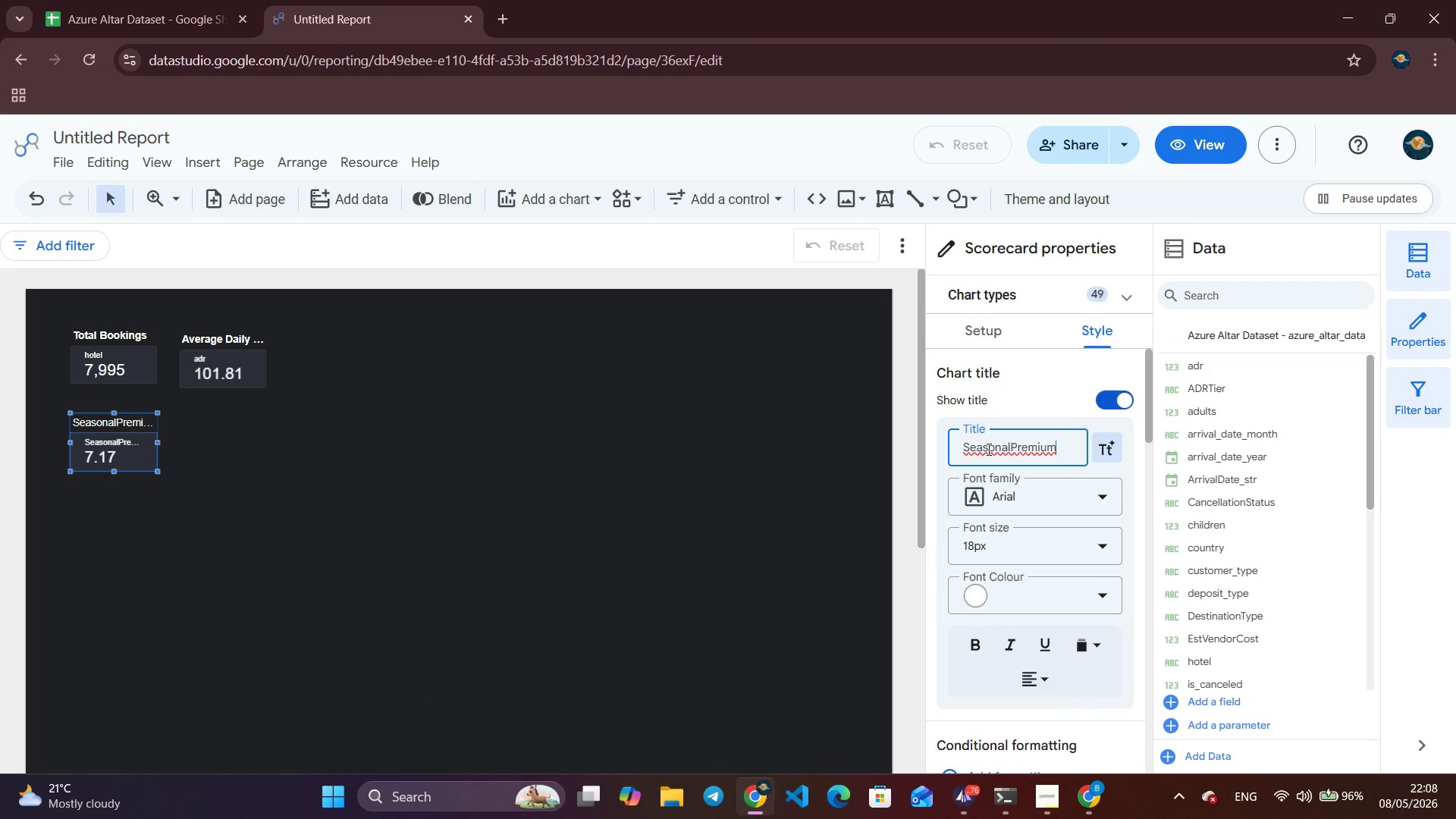 
hold_key(key=ArrowLeft, duration=0.75)
 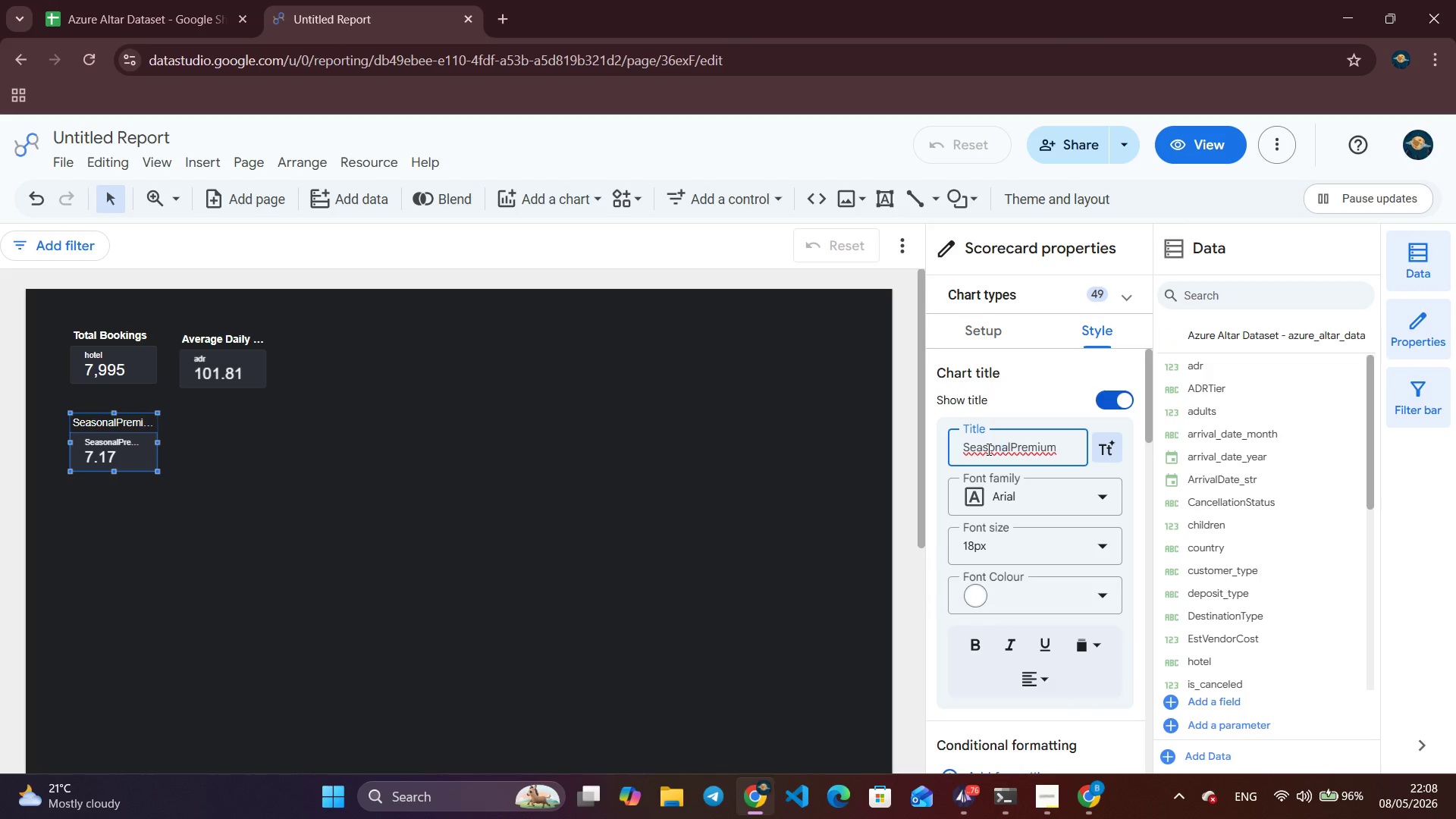 
key(ArrowRight)
 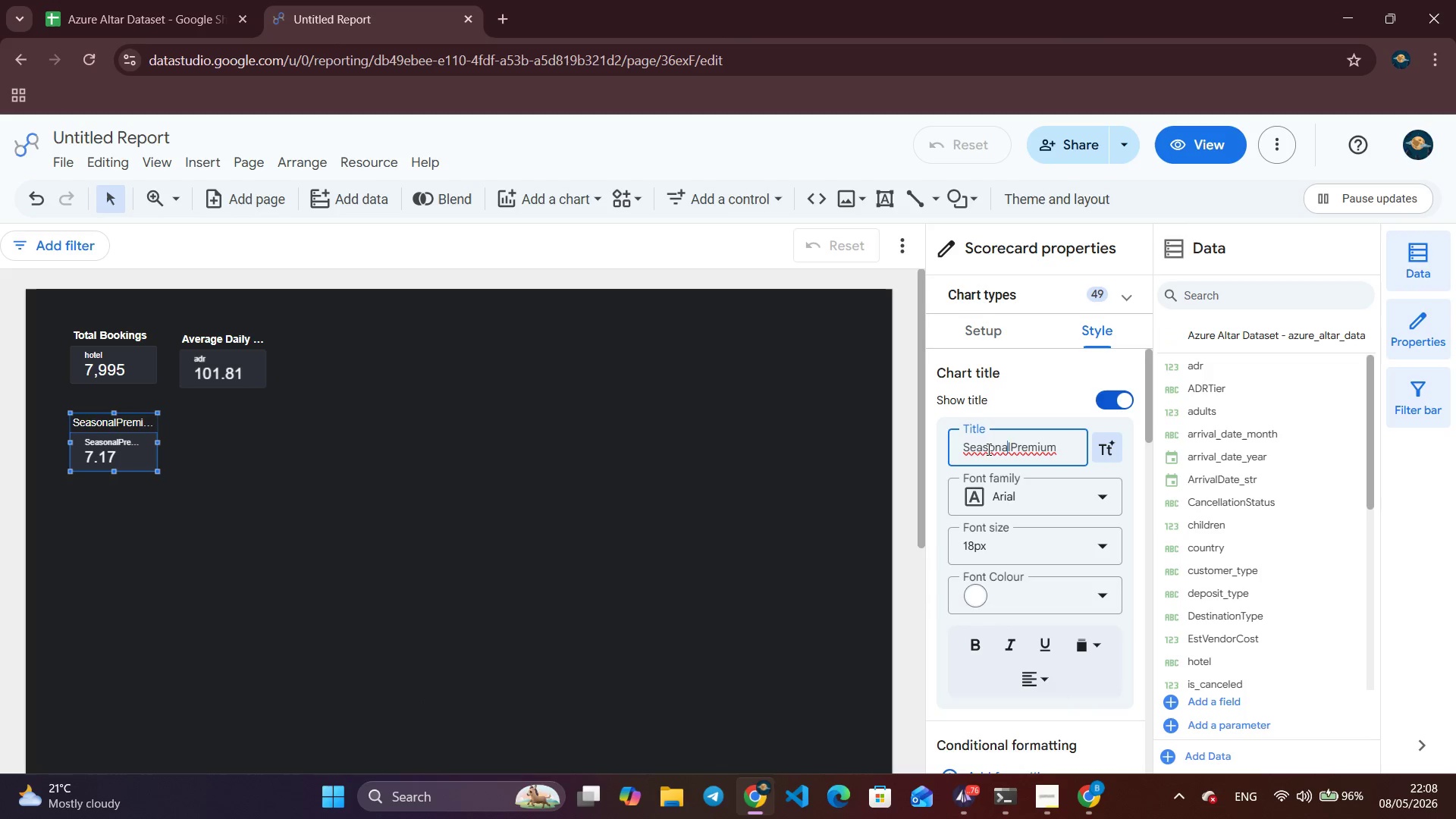 
key(ArrowRight)
 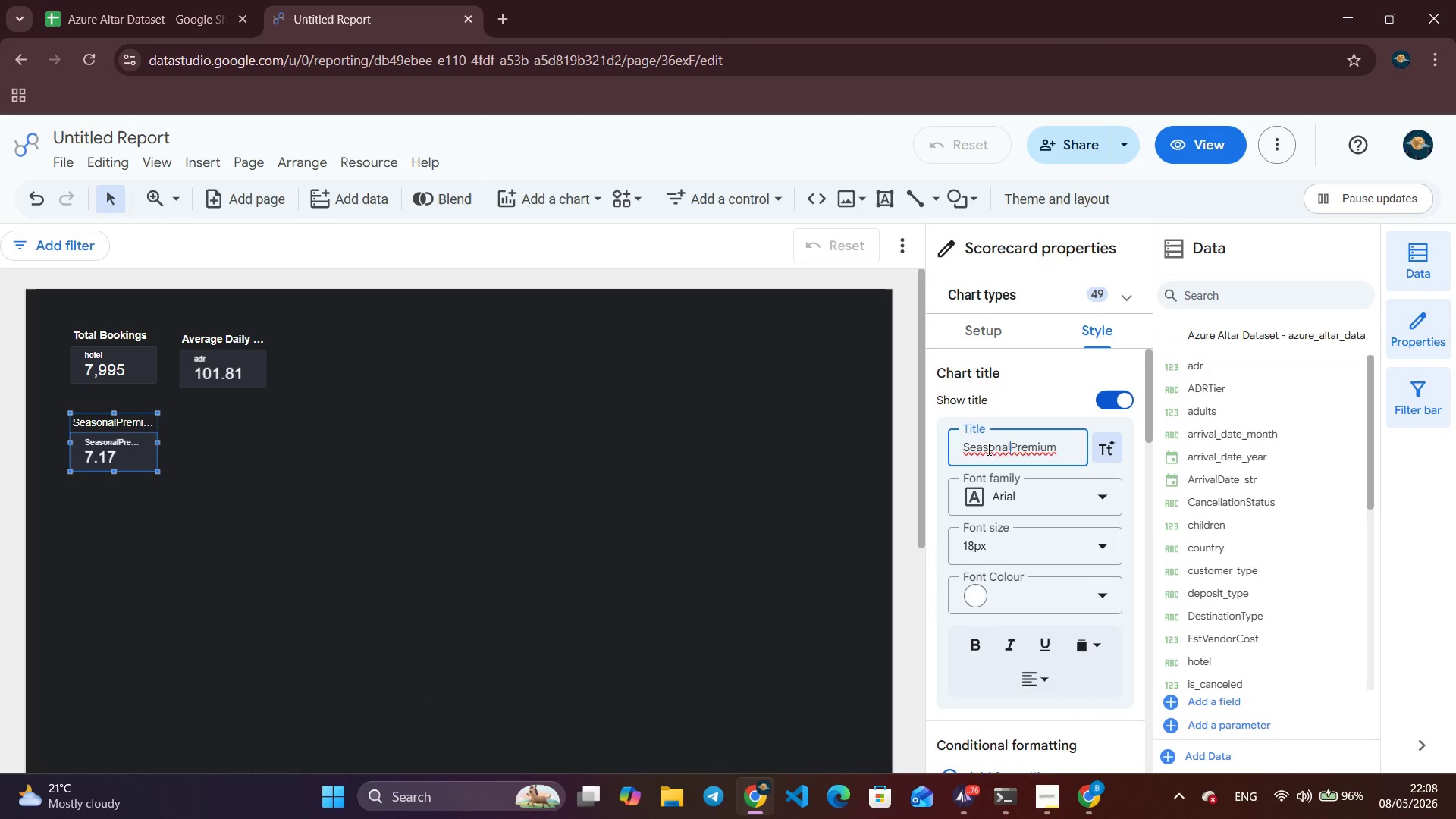 
type(  )
key(Backspace)
type(Avg  %)
 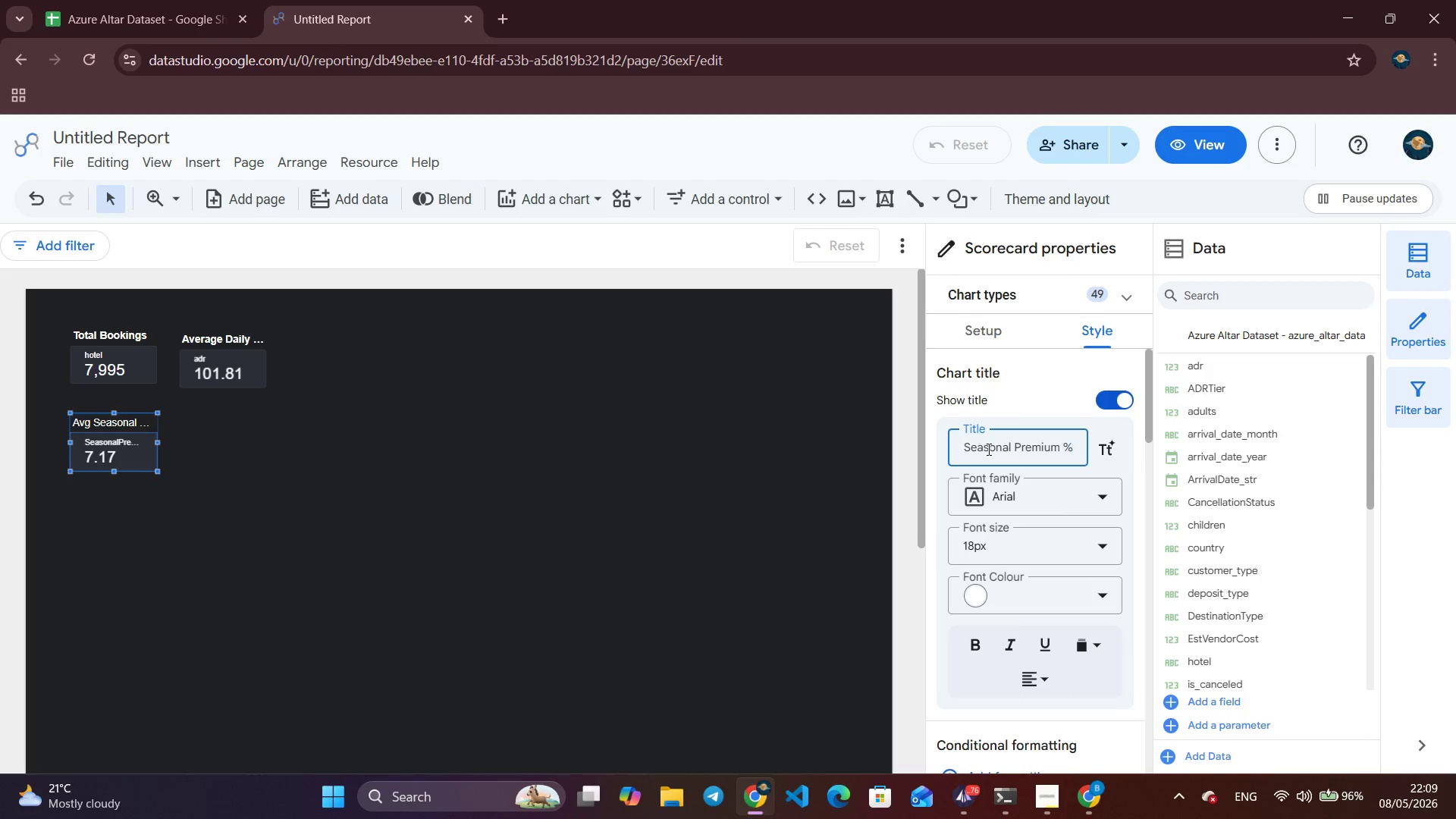 
hold_key(key=ArrowLeft, duration=0.89)
 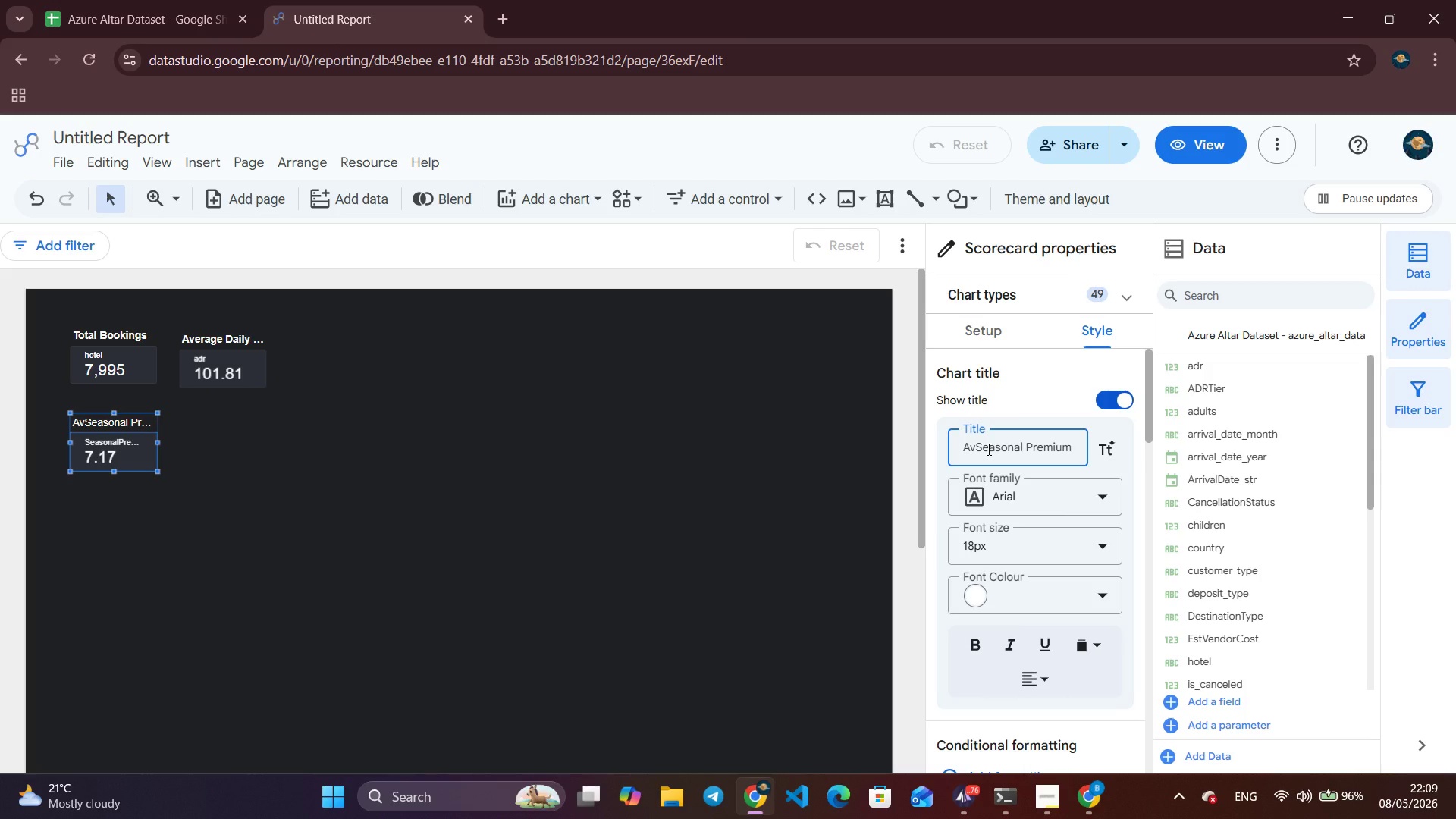 
hold_key(key=ArrowRight, duration=1.28)
 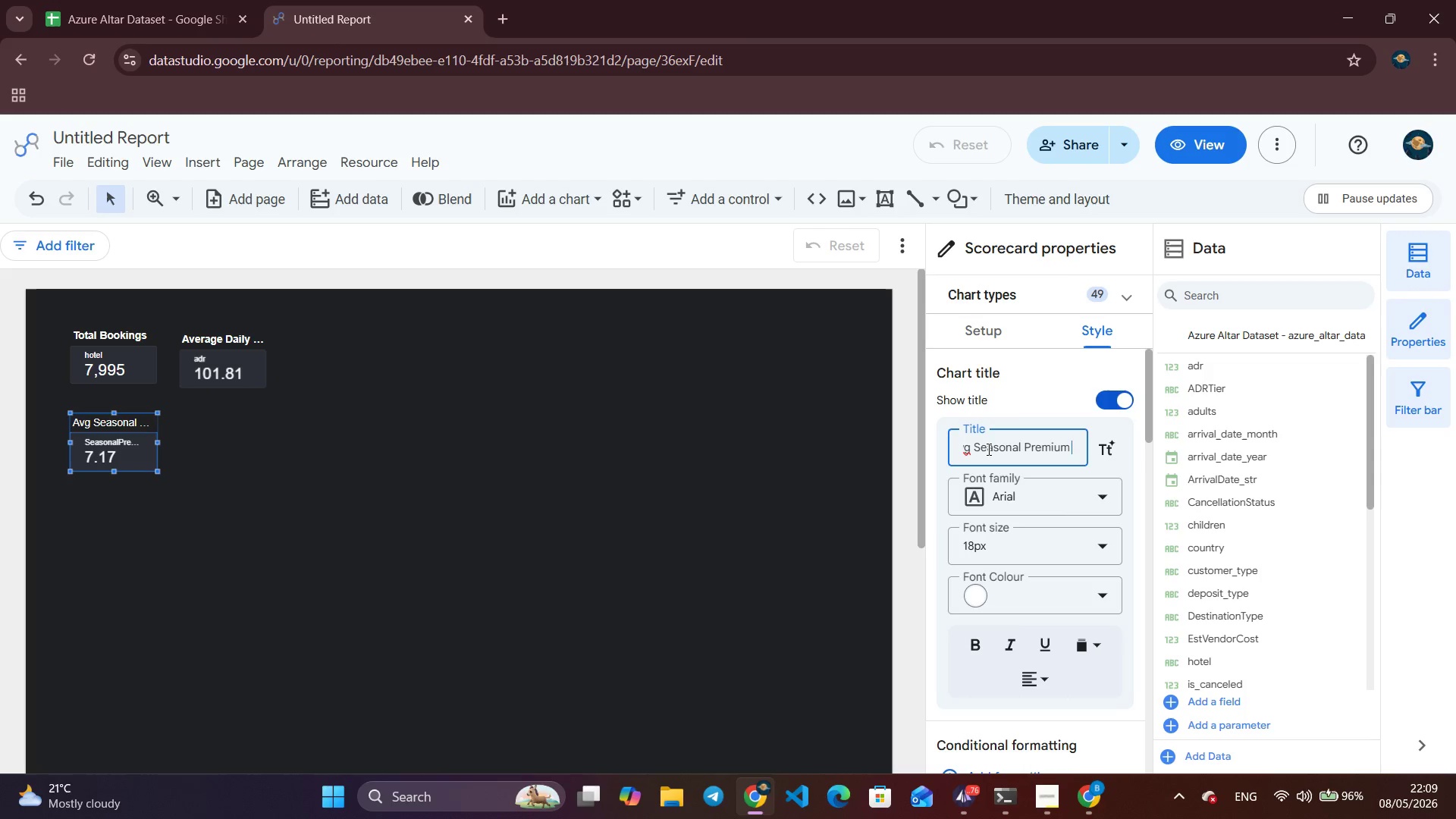 
double_click([664, 619])
 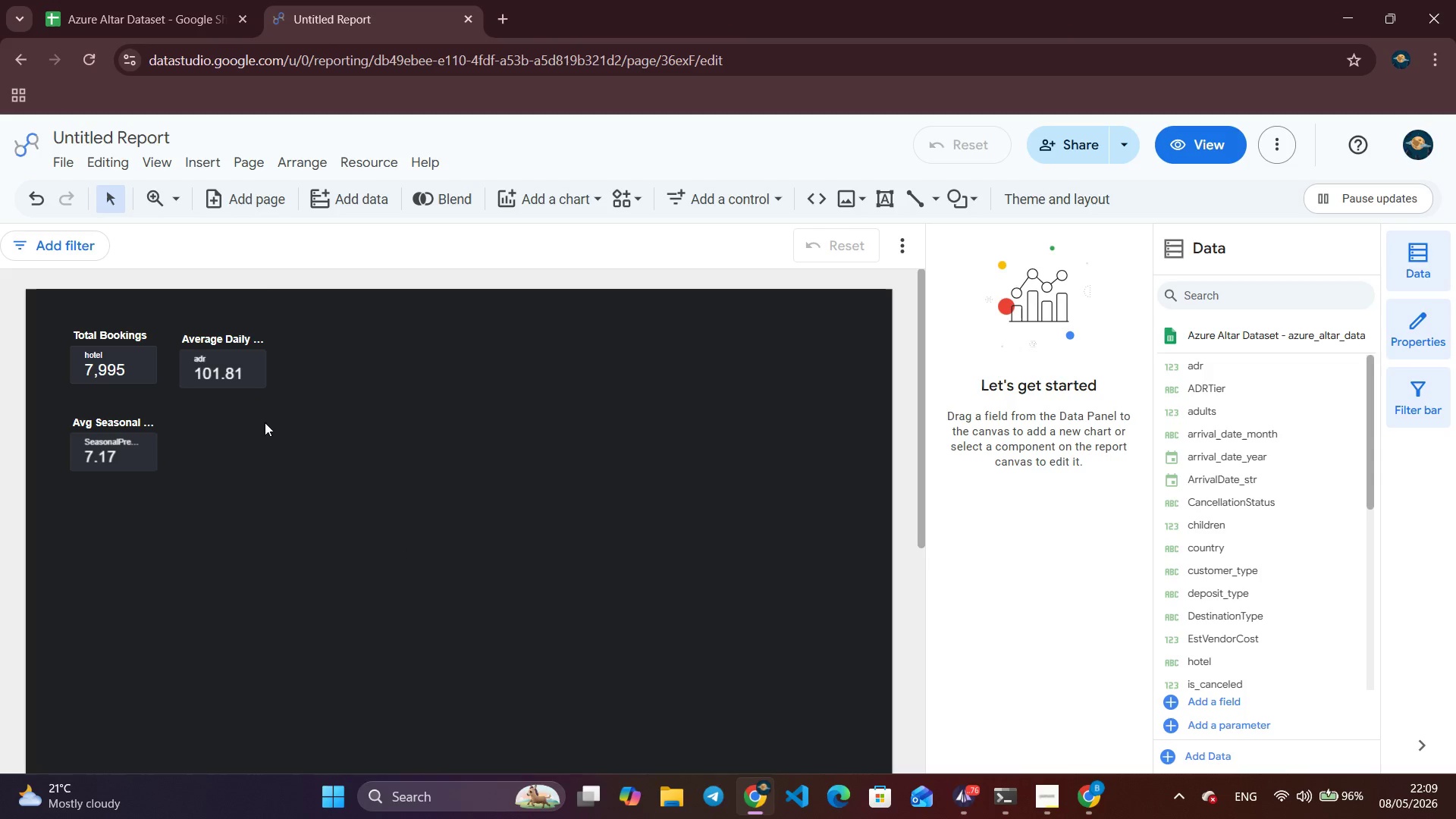 
left_click([201, 170])
 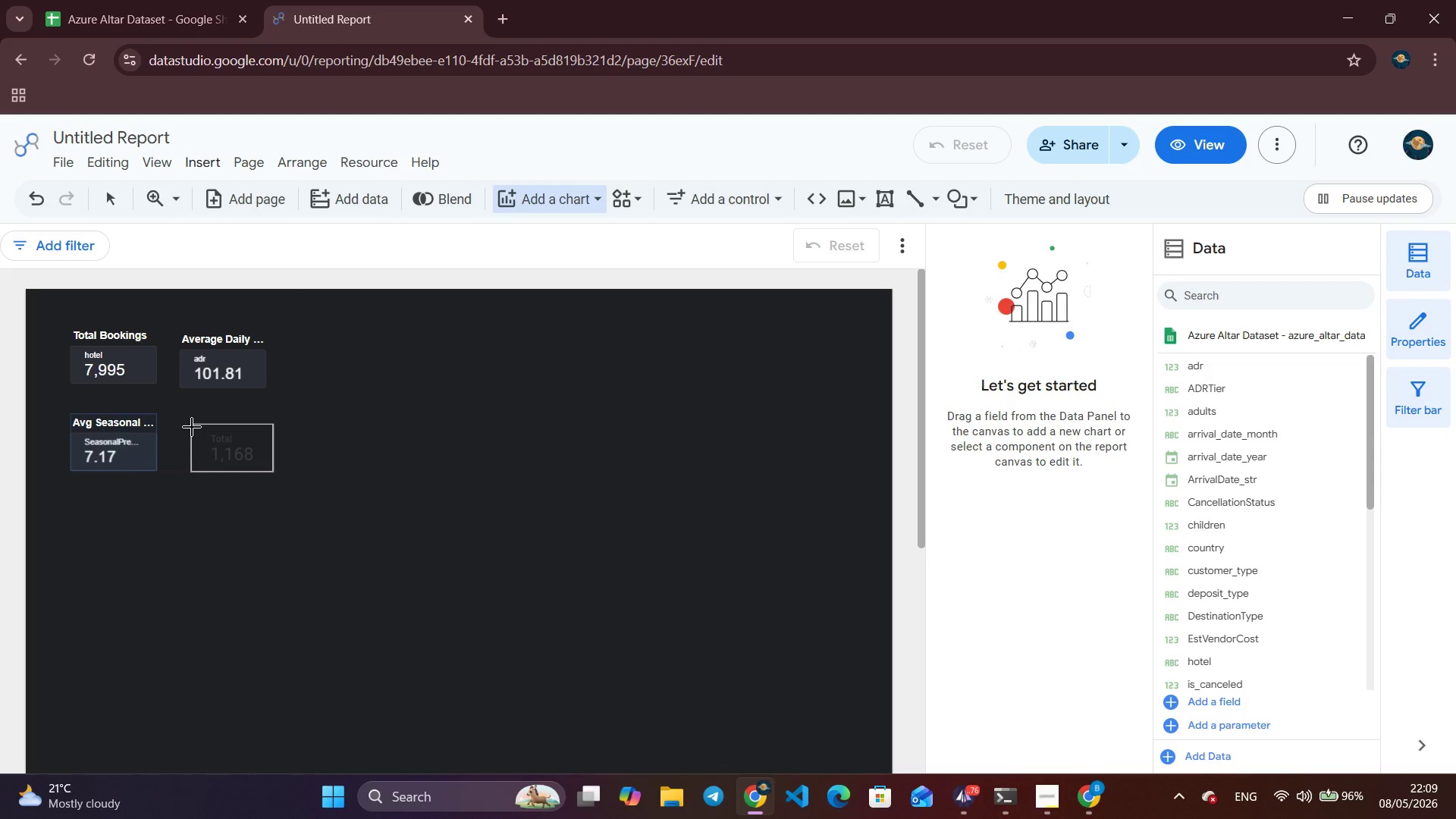 
wait(5.25)
 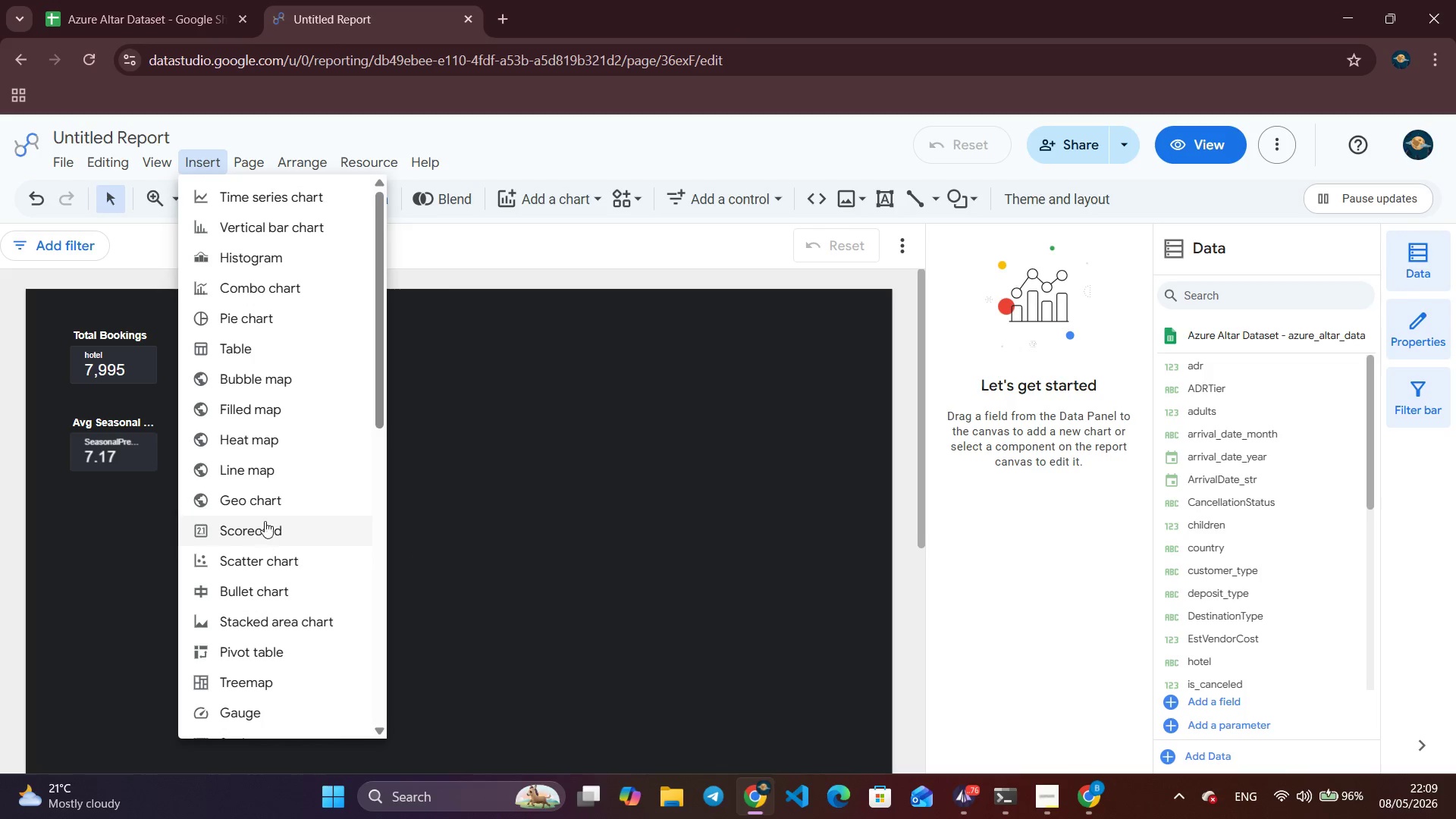 
left_click([182, 423])
 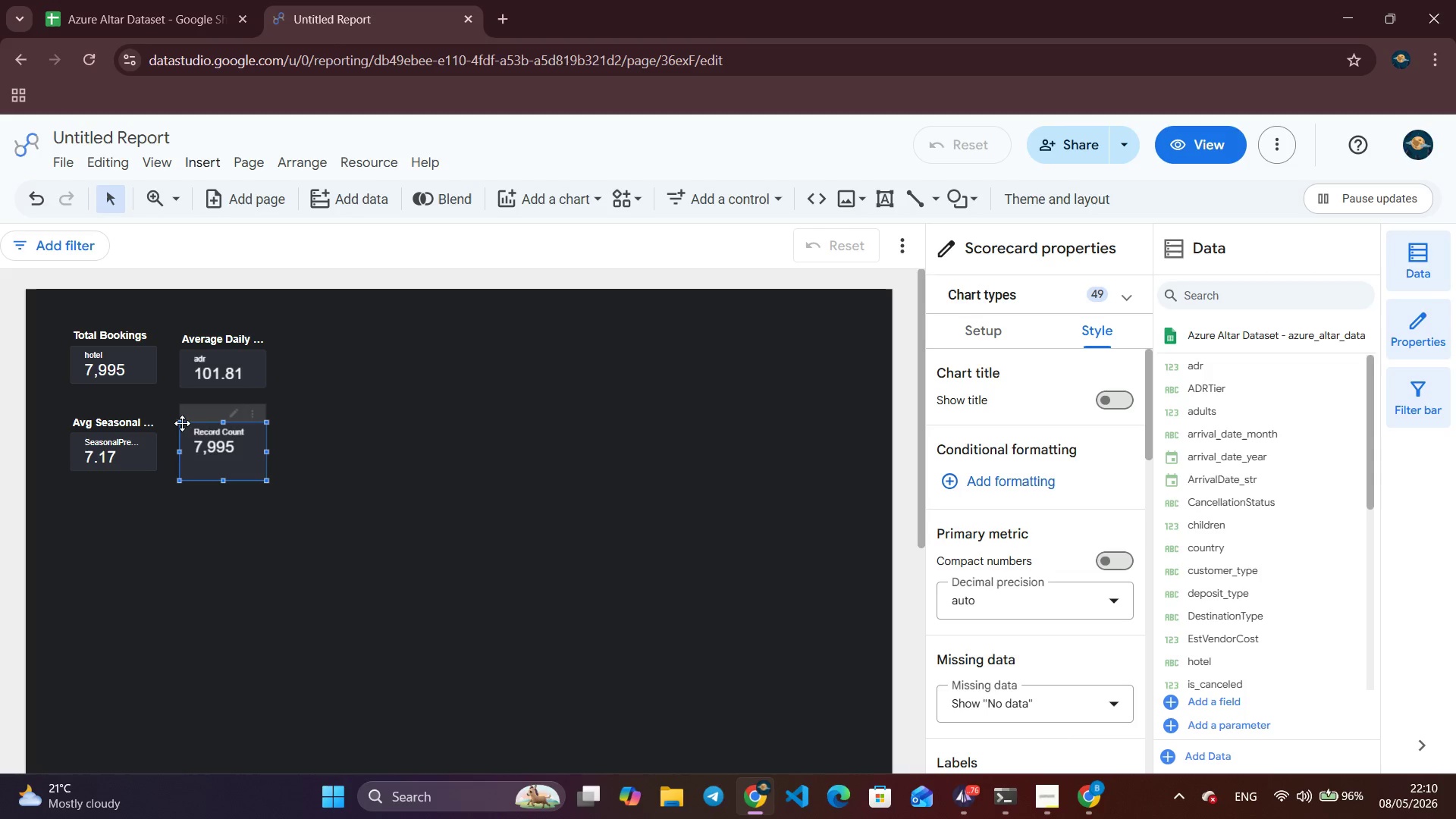 
wait(60.59)
 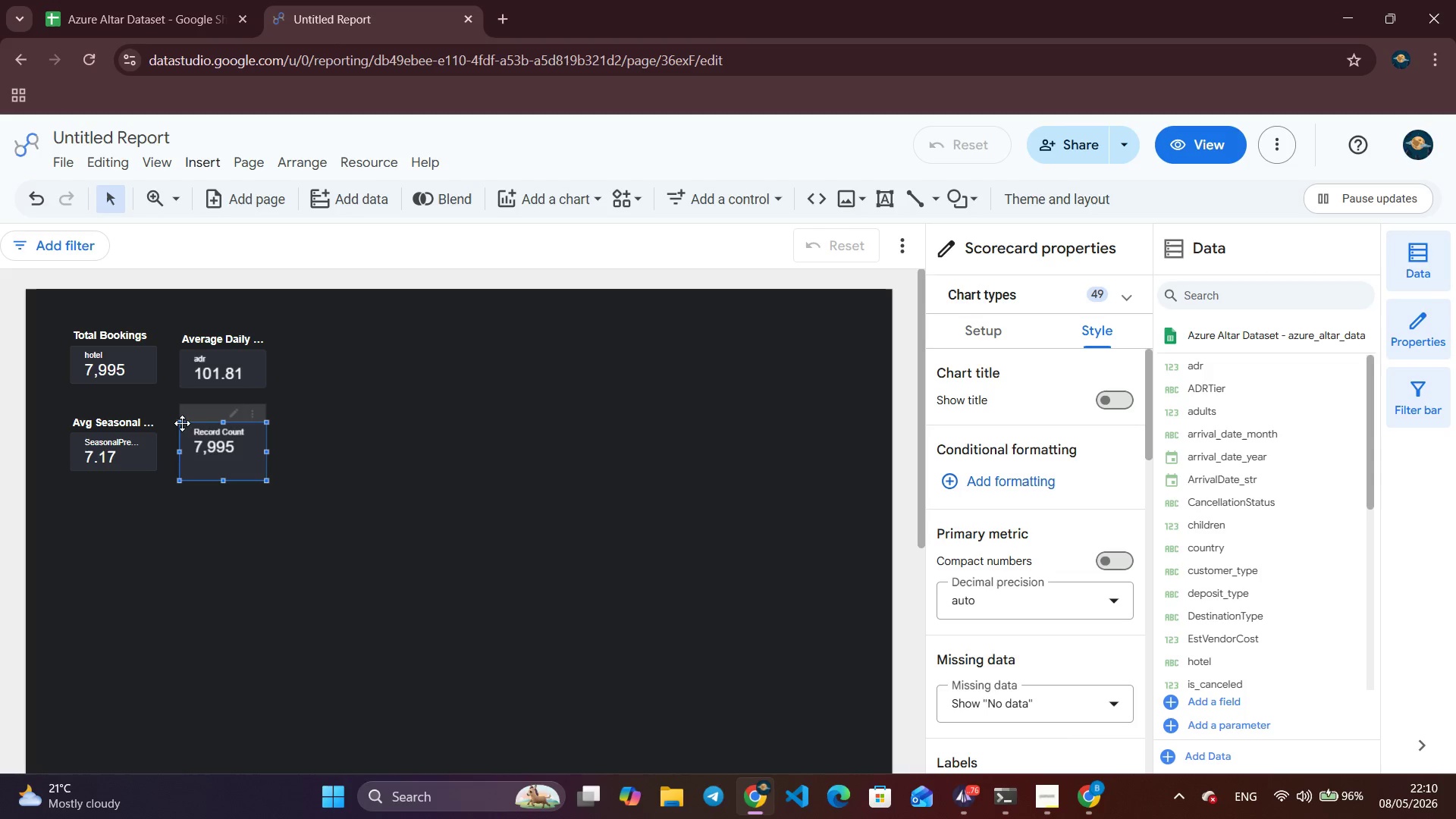 
left_click([989, 333])
 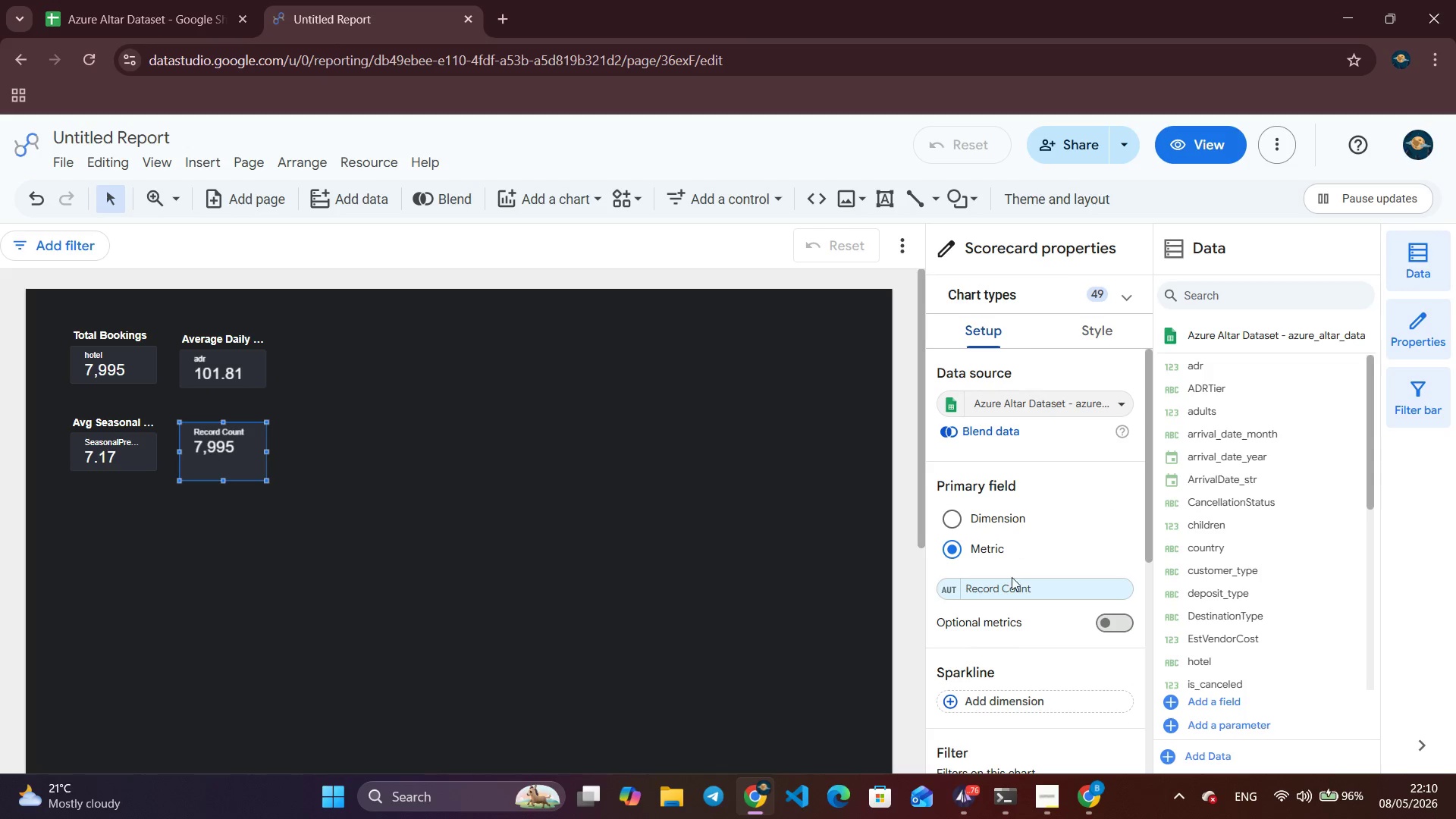 
left_click([1012, 585])
 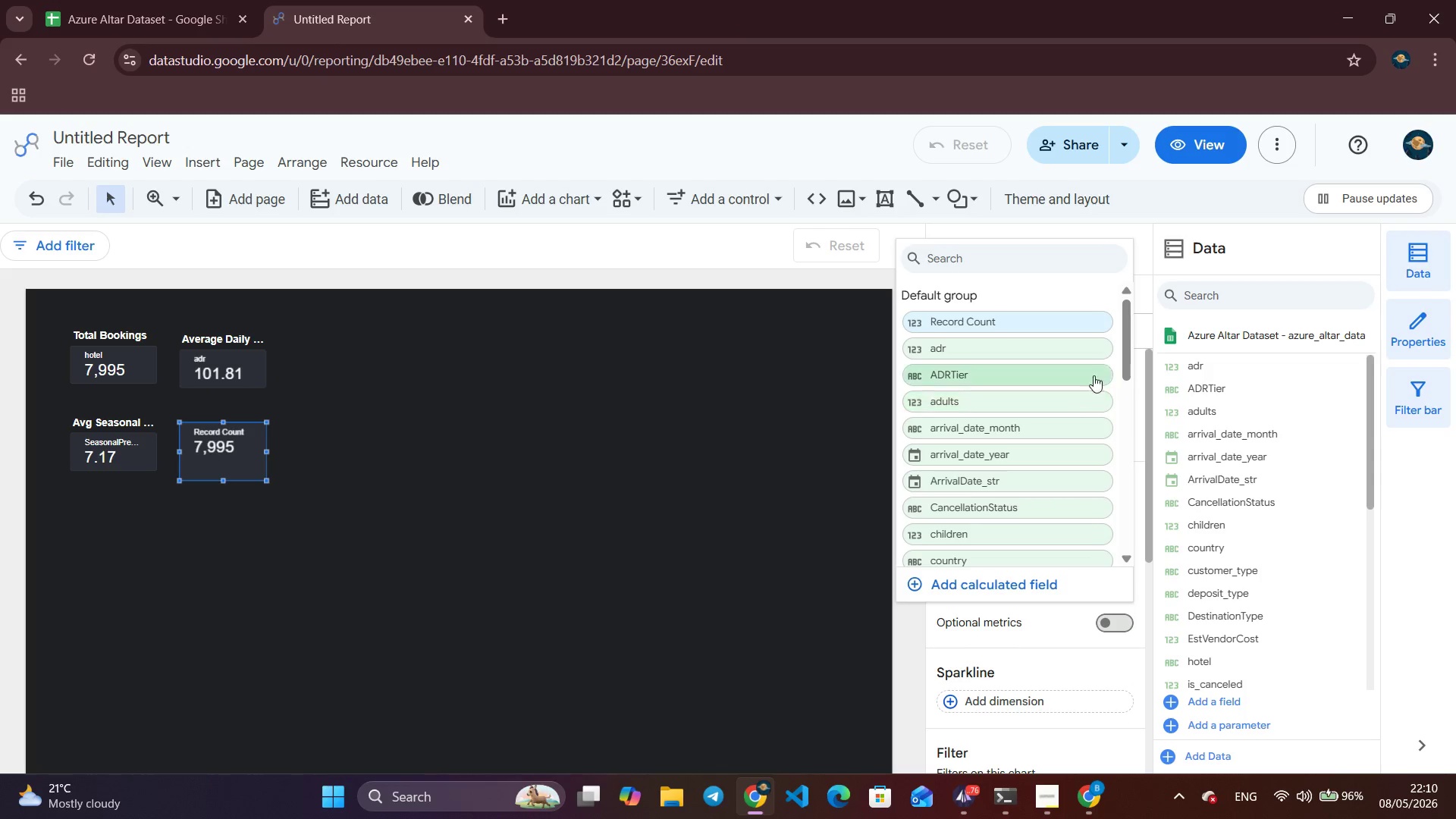 
left_click_drag(start_coordinate=[1121, 334], to_coordinate=[1119, 372])
 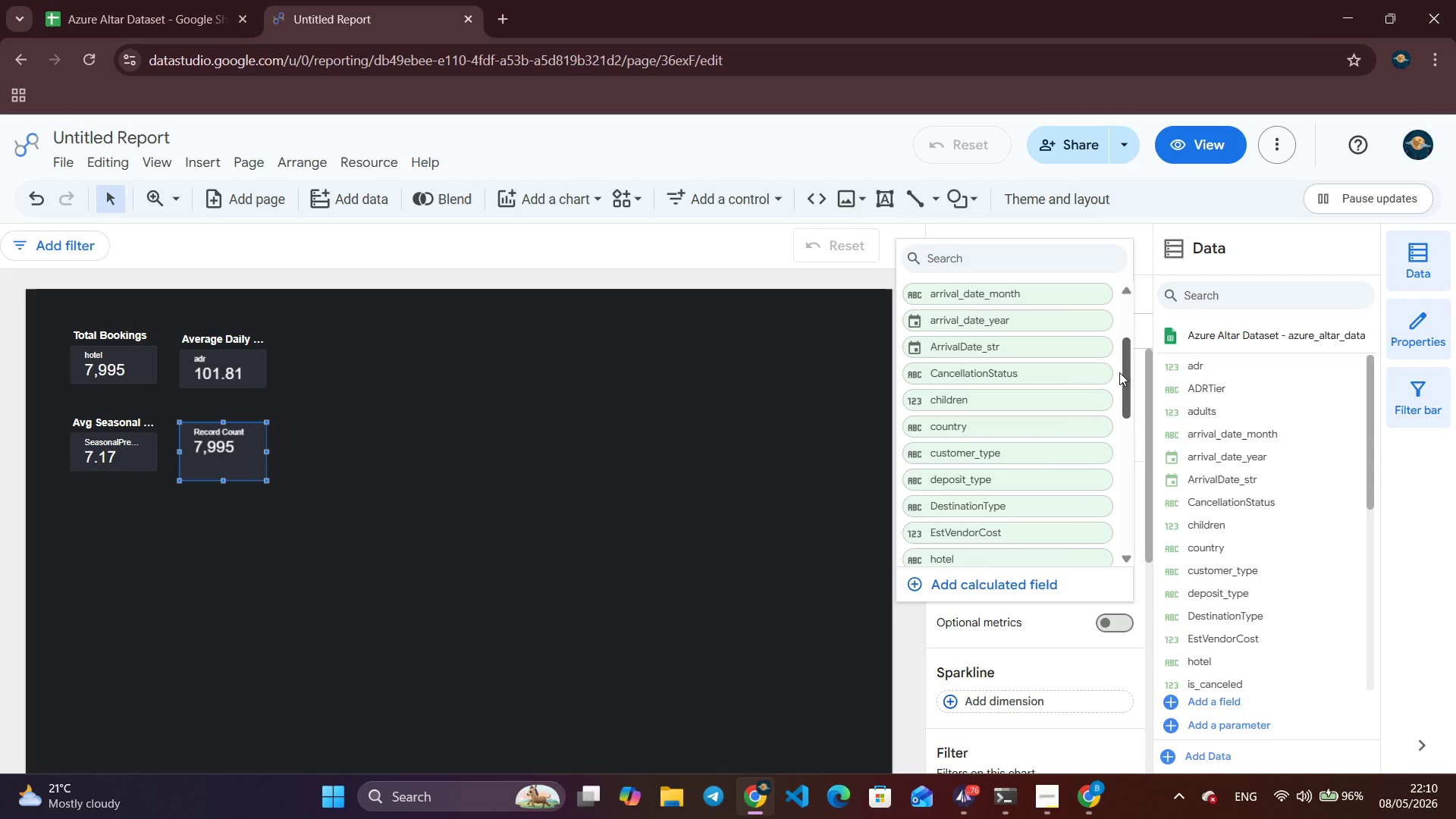 
left_click([1119, 372])
 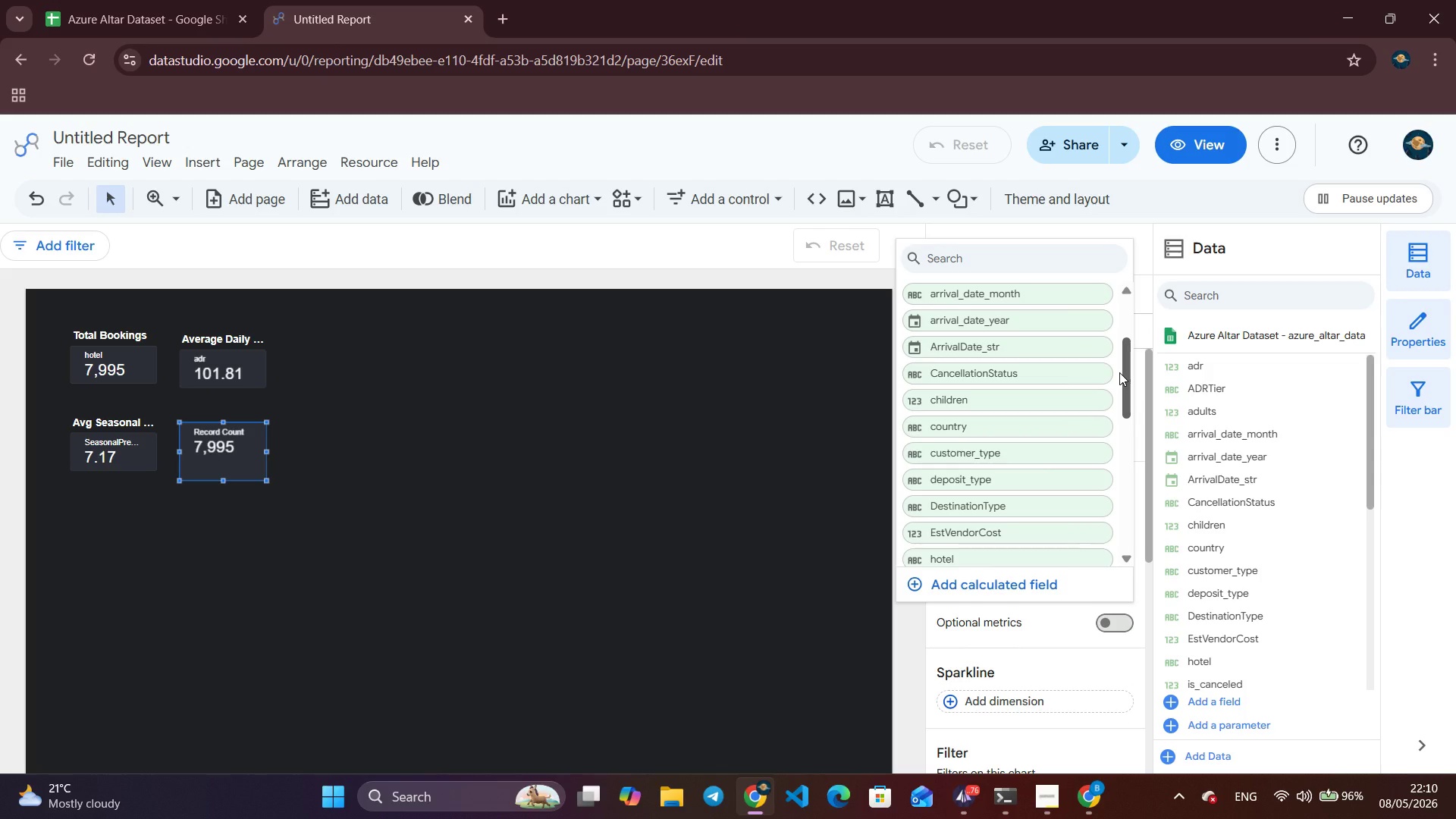 
left_click_drag(start_coordinate=[1119, 372], to_coordinate=[1115, 428])
 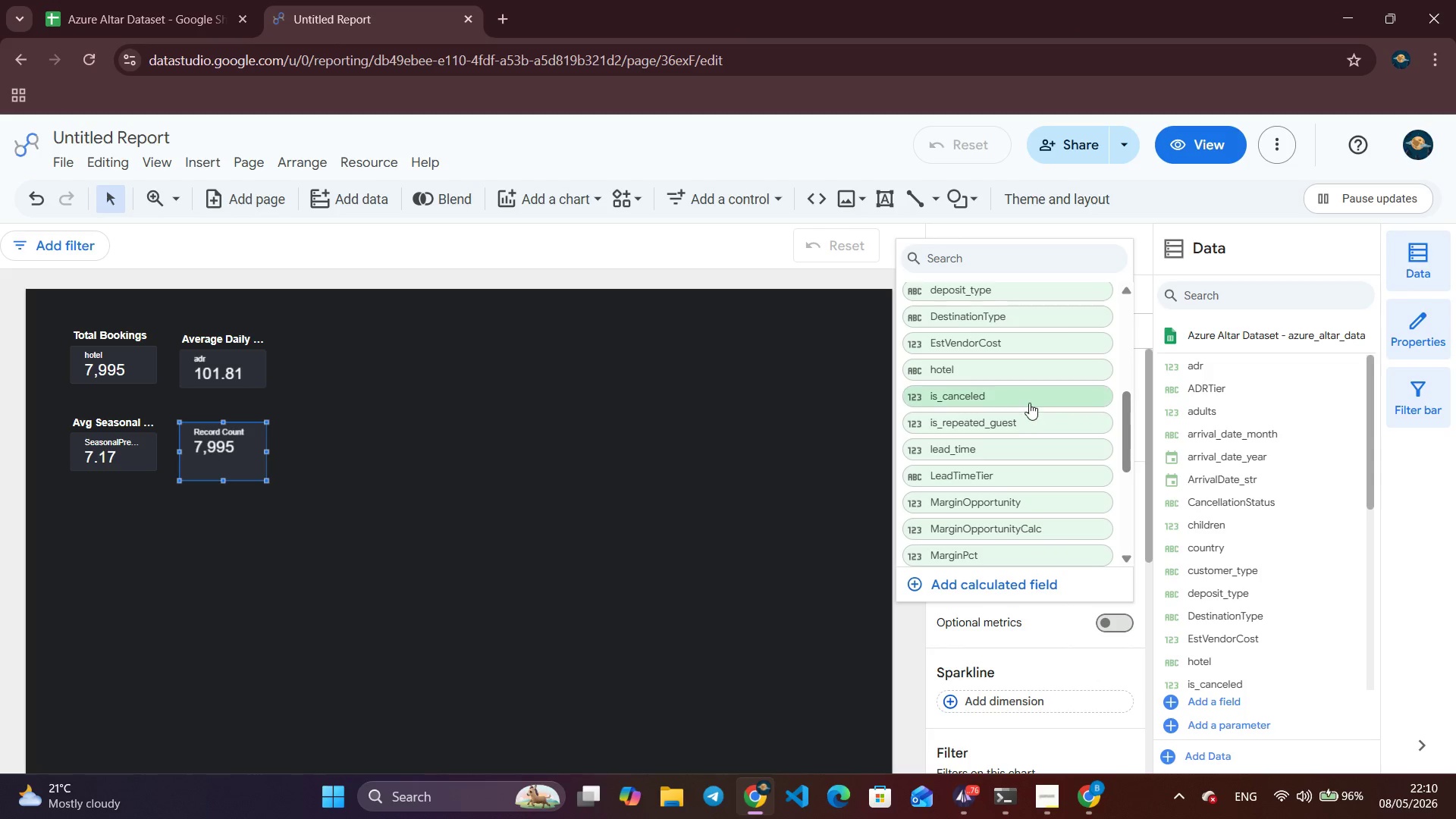 
left_click([1028, 400])
 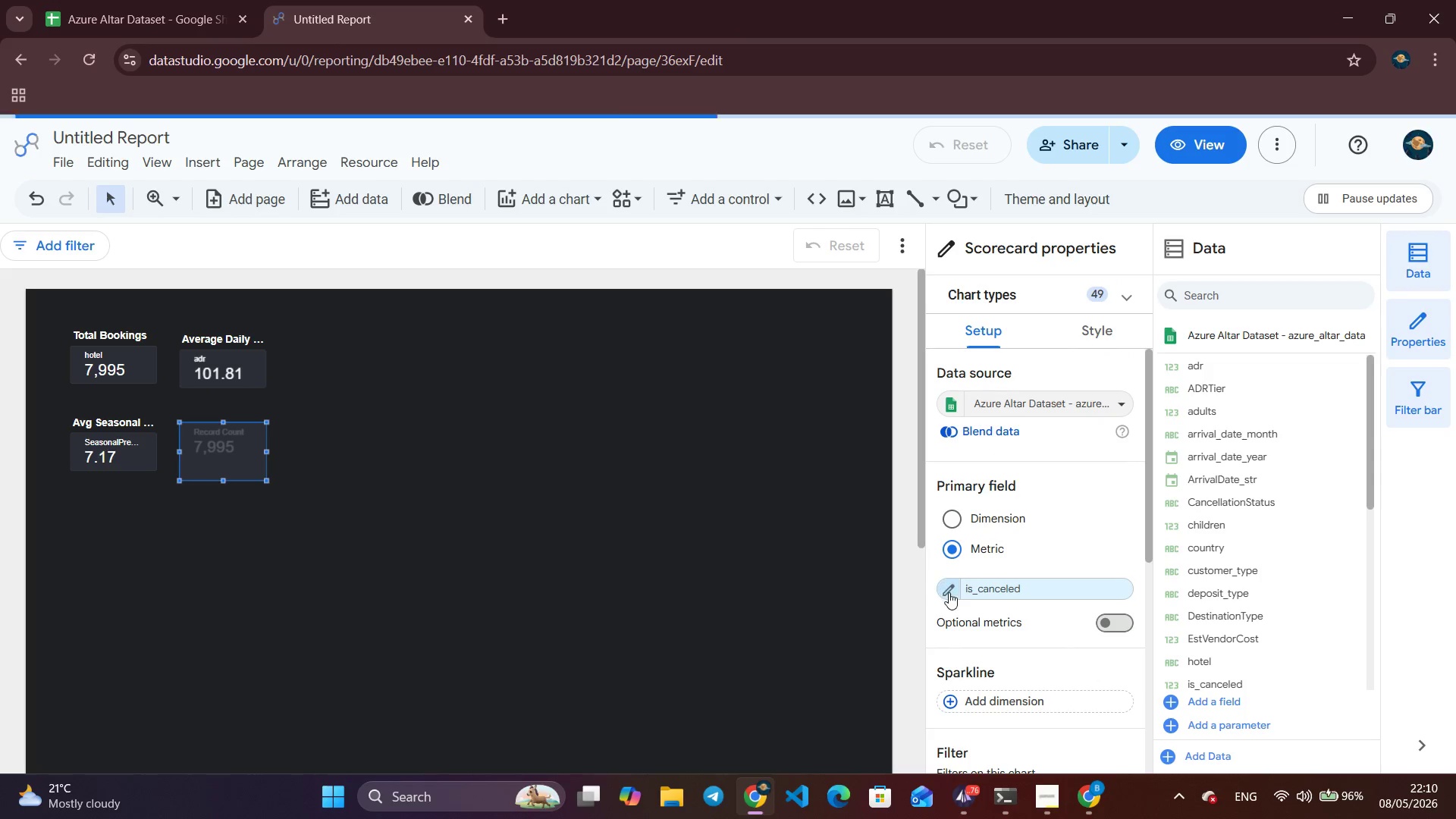 
left_click([949, 592])
 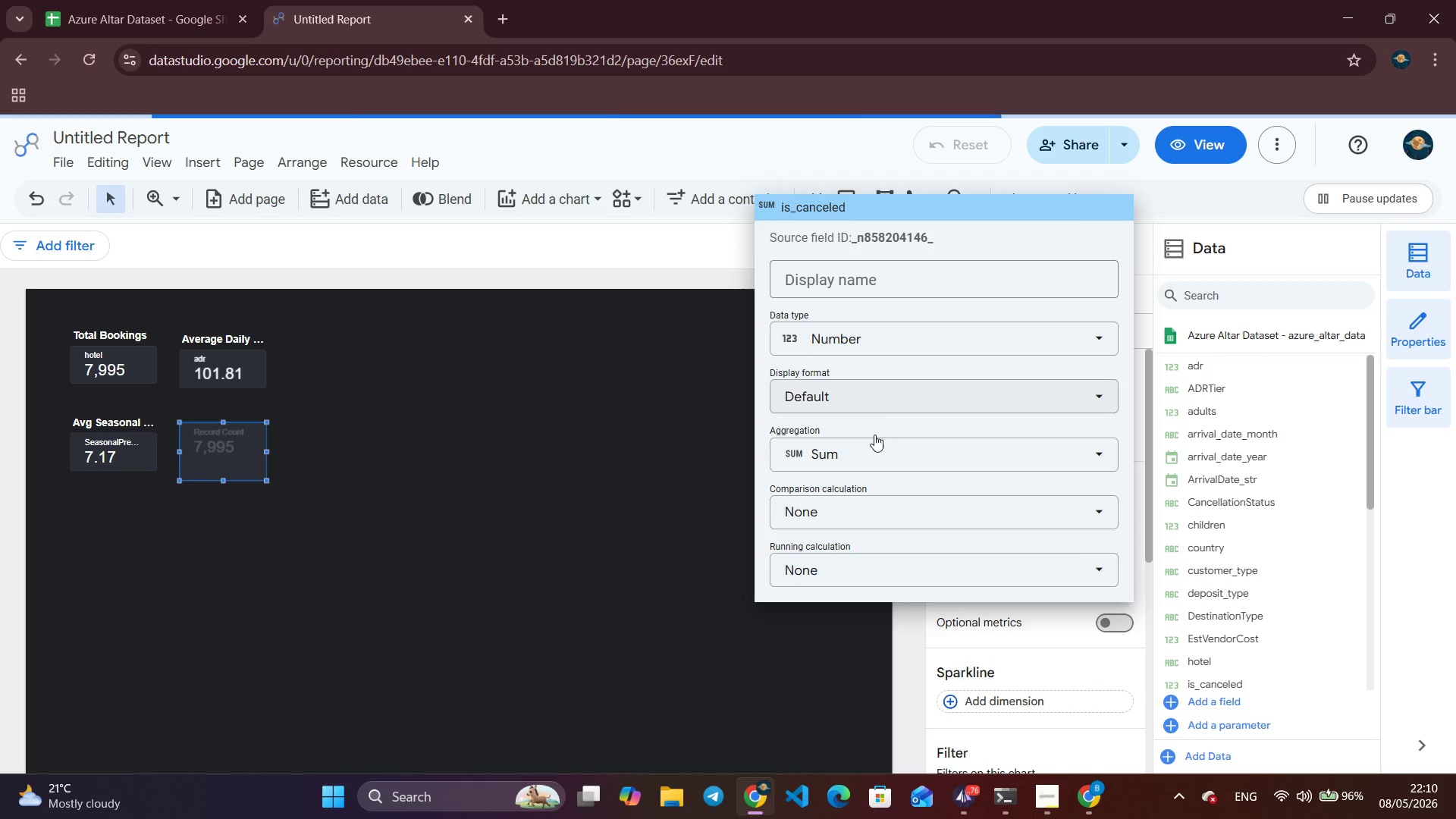 
left_click([877, 444])
 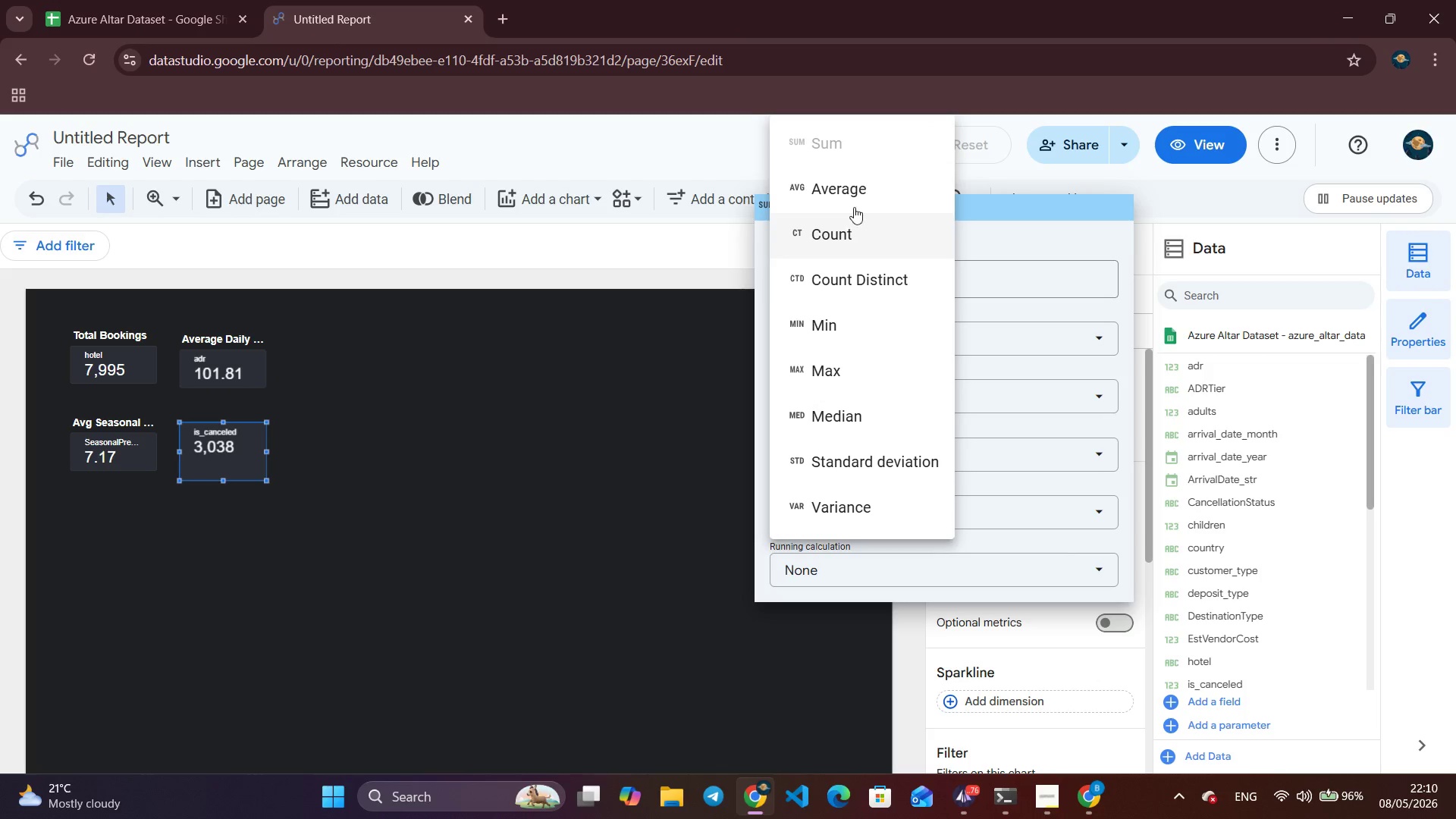 
left_click([865, 177])
 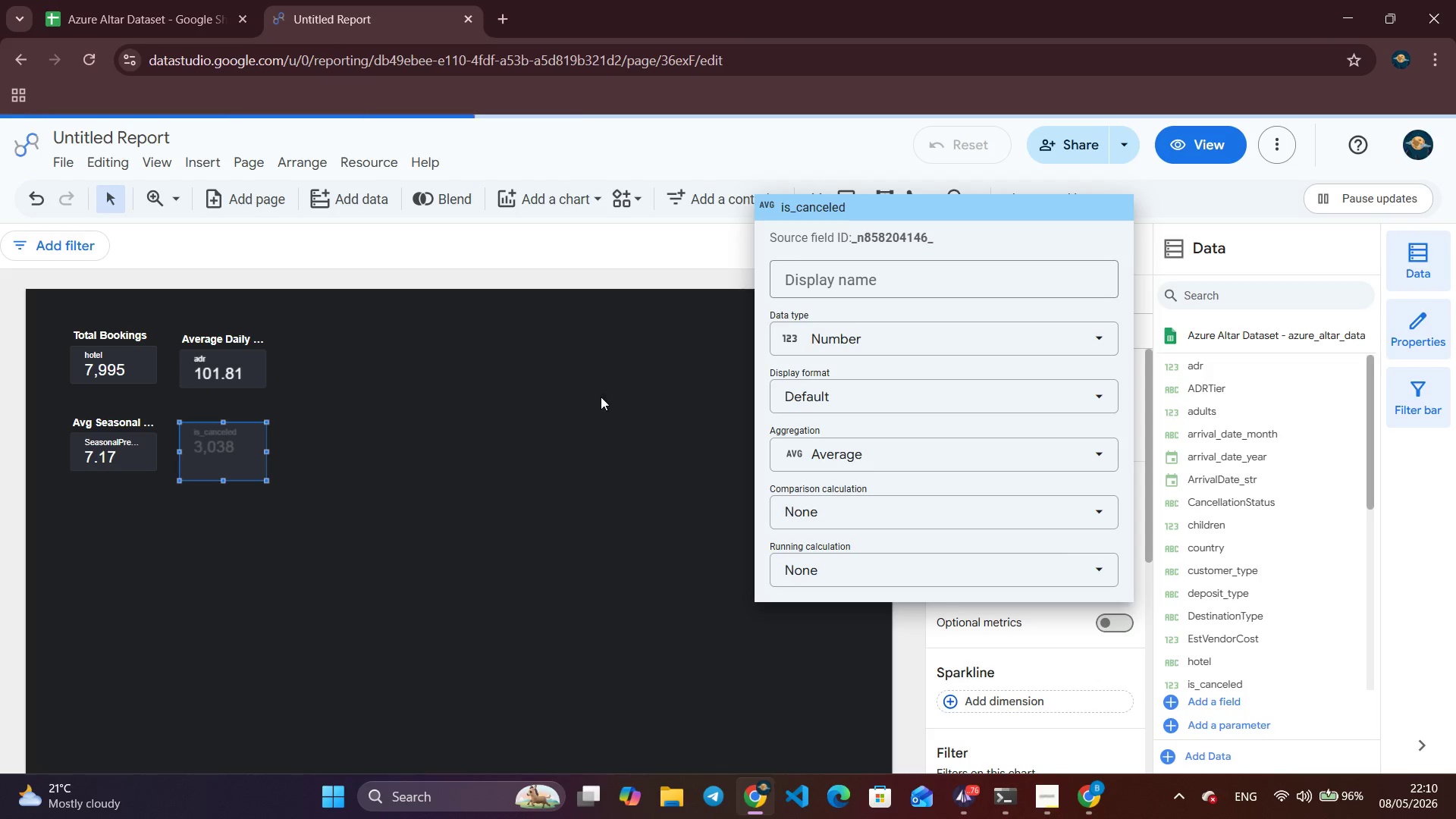 
left_click([601, 397])
 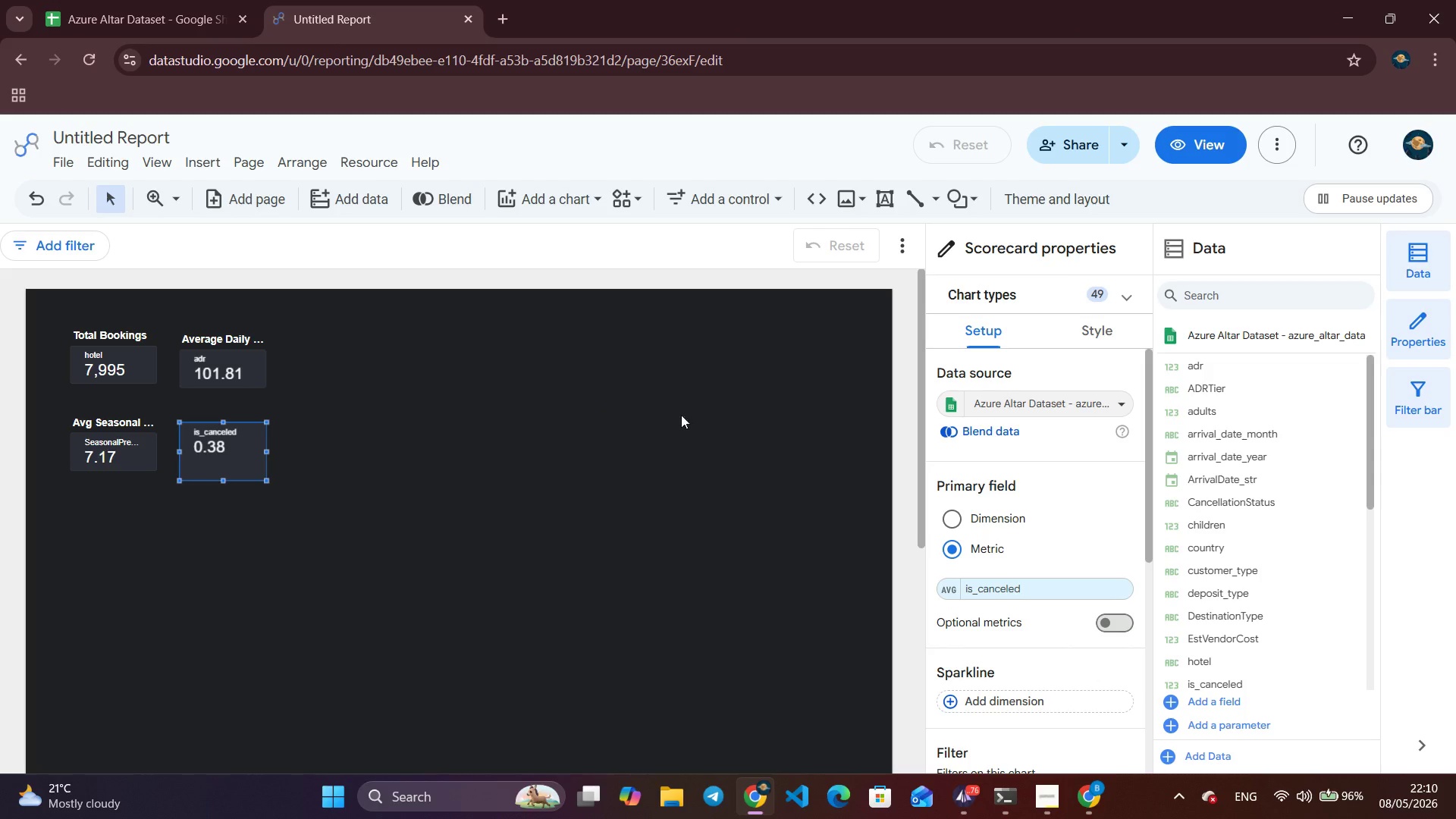 
left_click([1119, 322])
 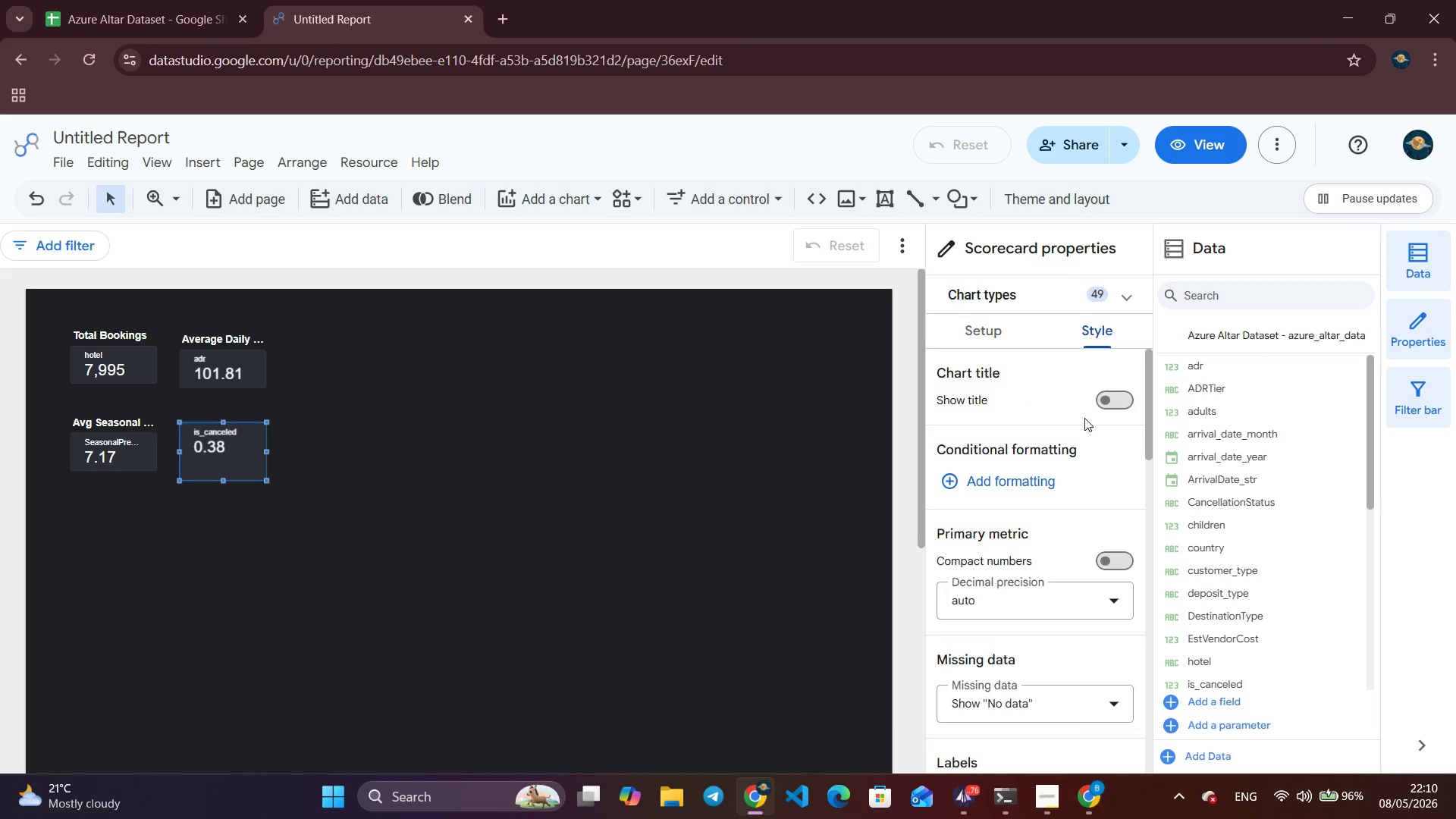 
left_click([1108, 407])
 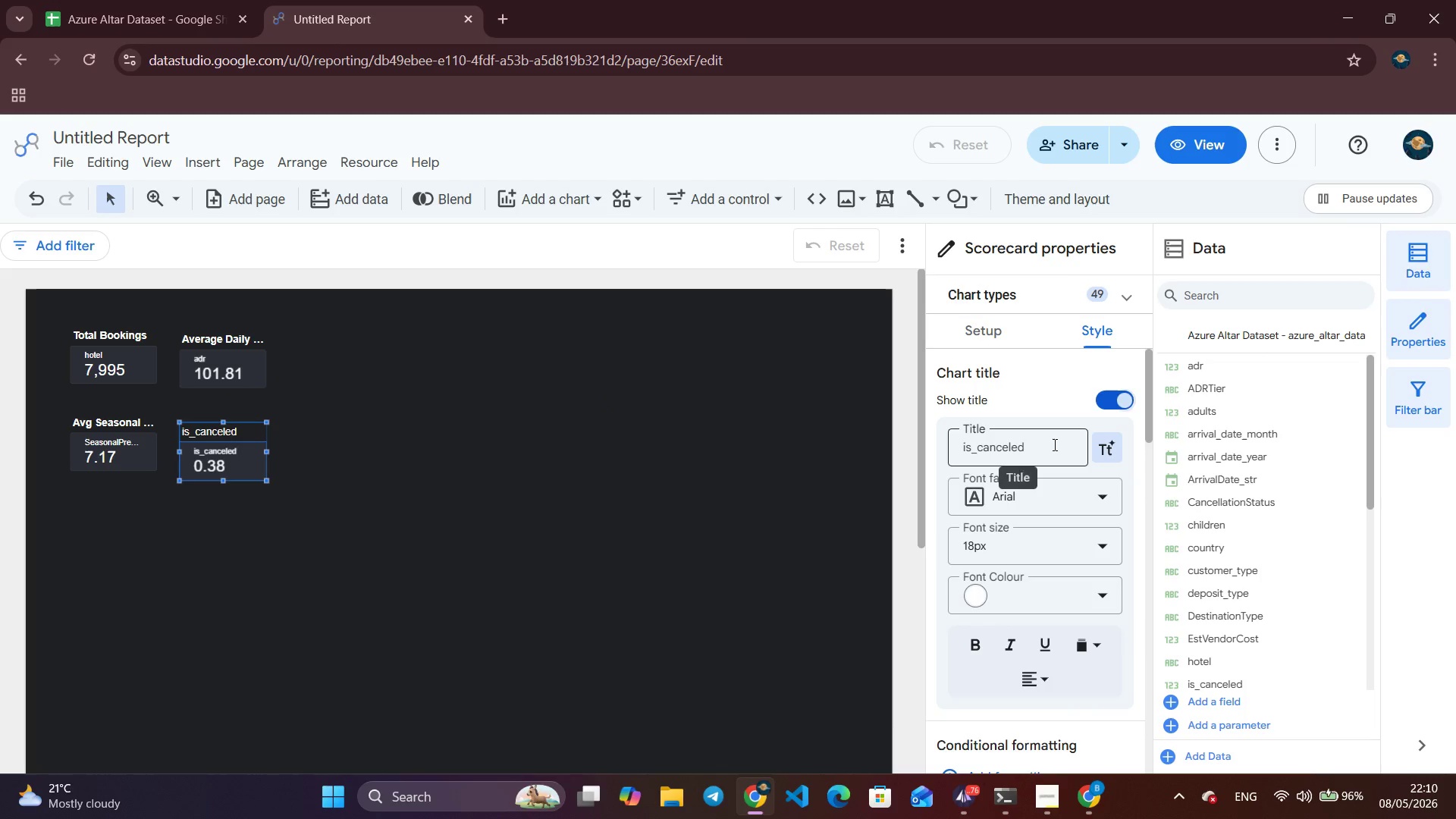 
double_click([1053, 444])
 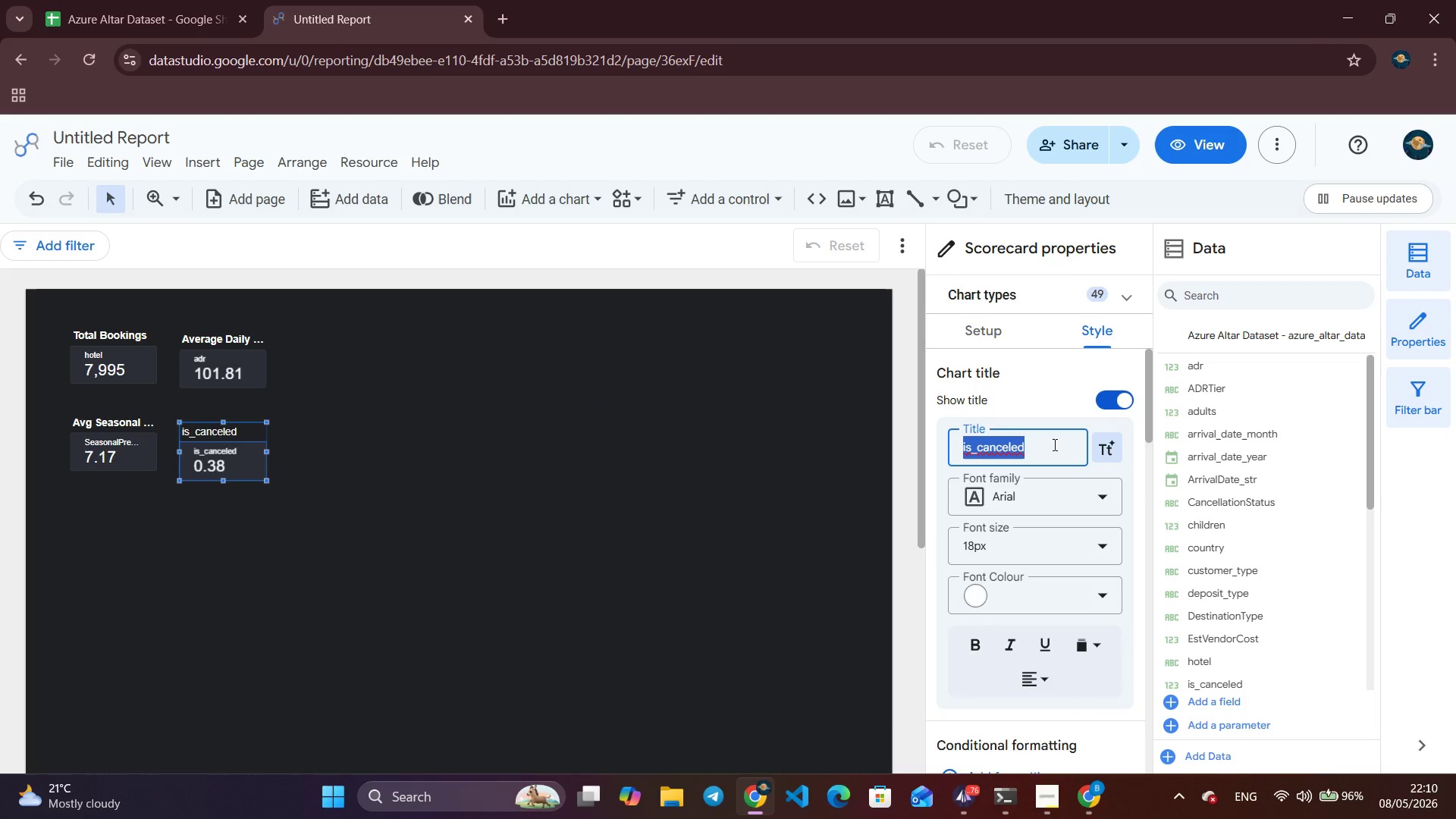 
type(Cancellation Rate)
 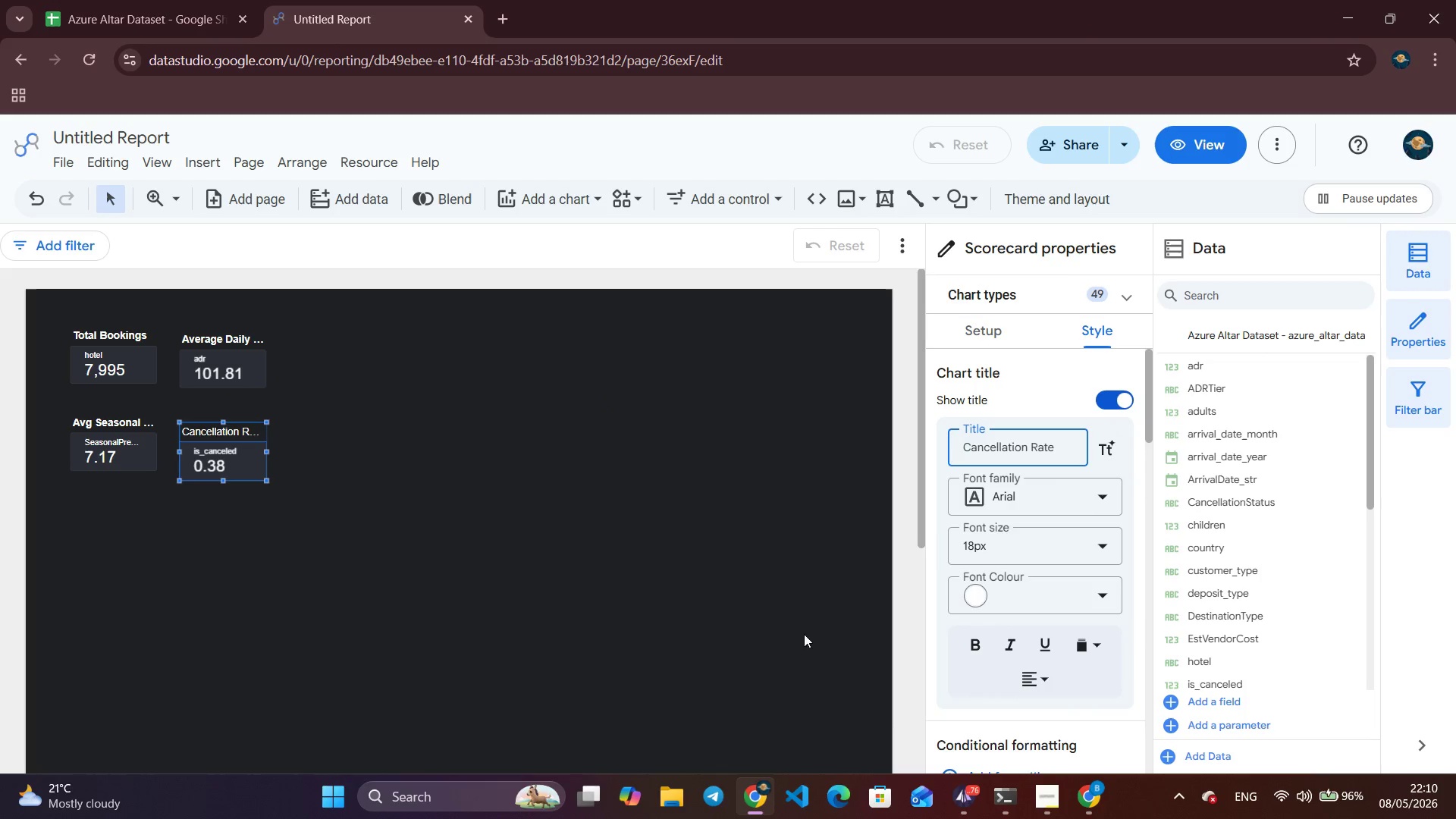 
left_click([678, 544])
 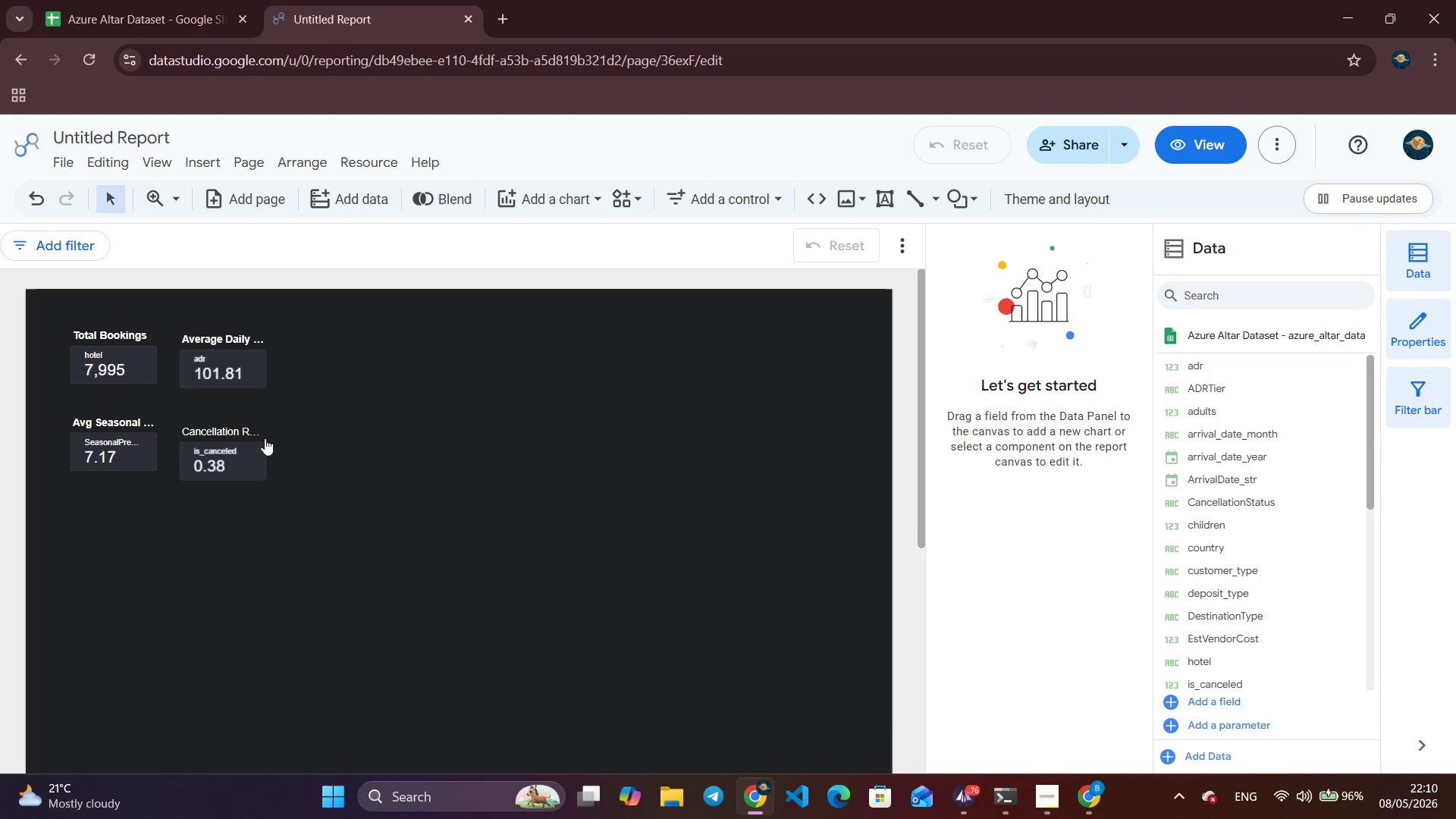 
left_click([245, 438])
 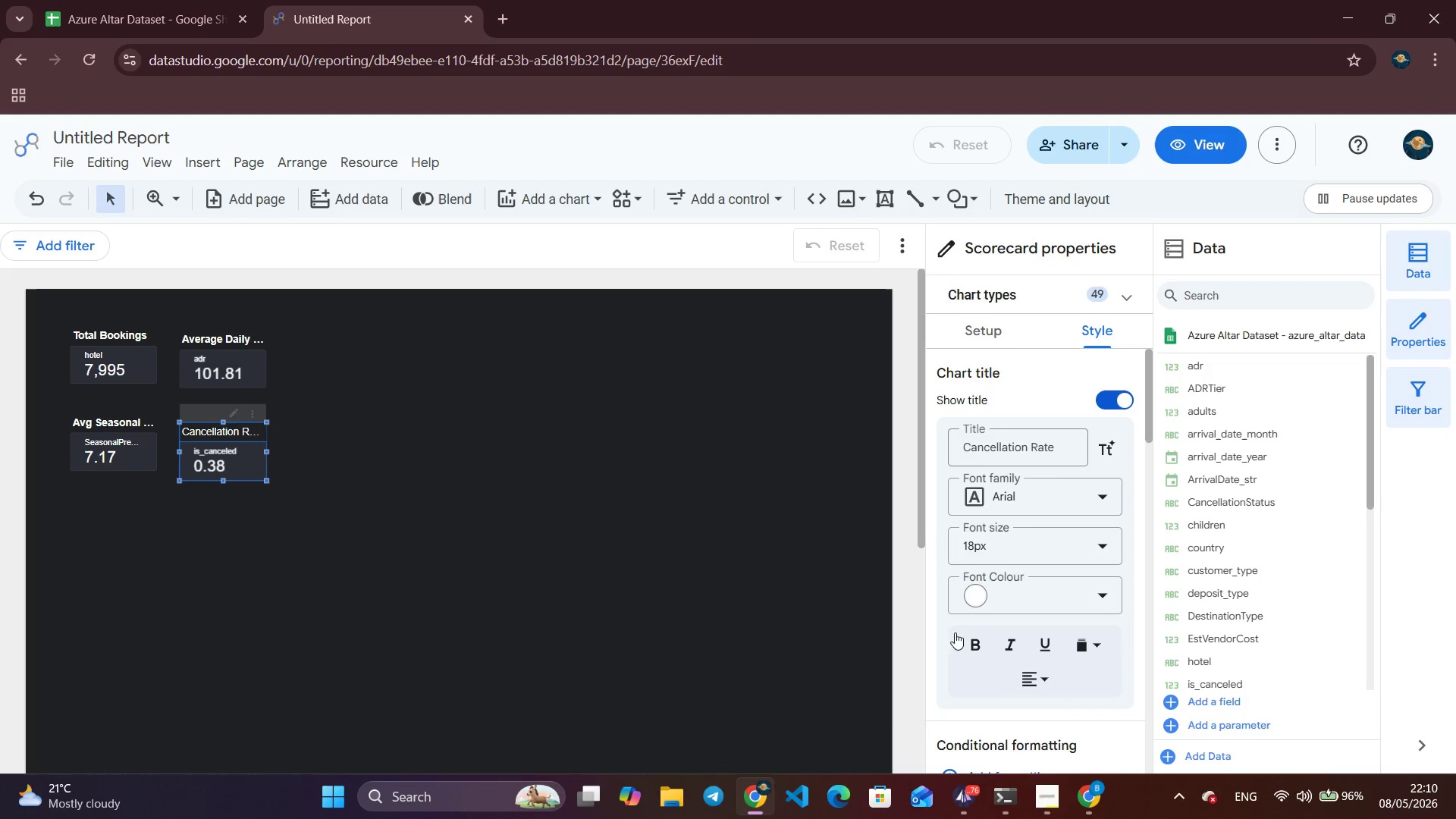 
left_click([959, 651])
 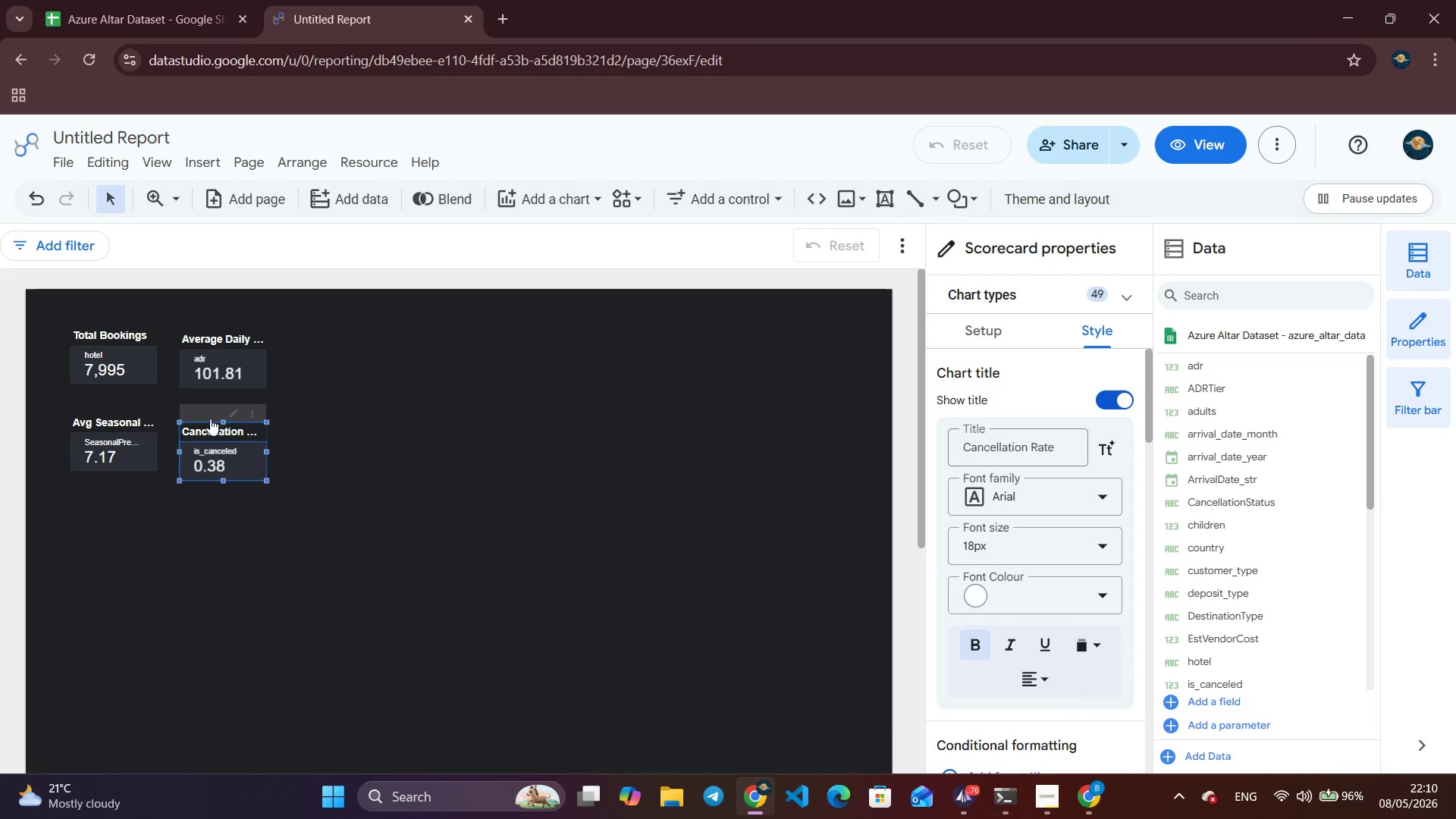 
left_click_drag(start_coordinate=[209, 414], to_coordinate=[209, 408])
 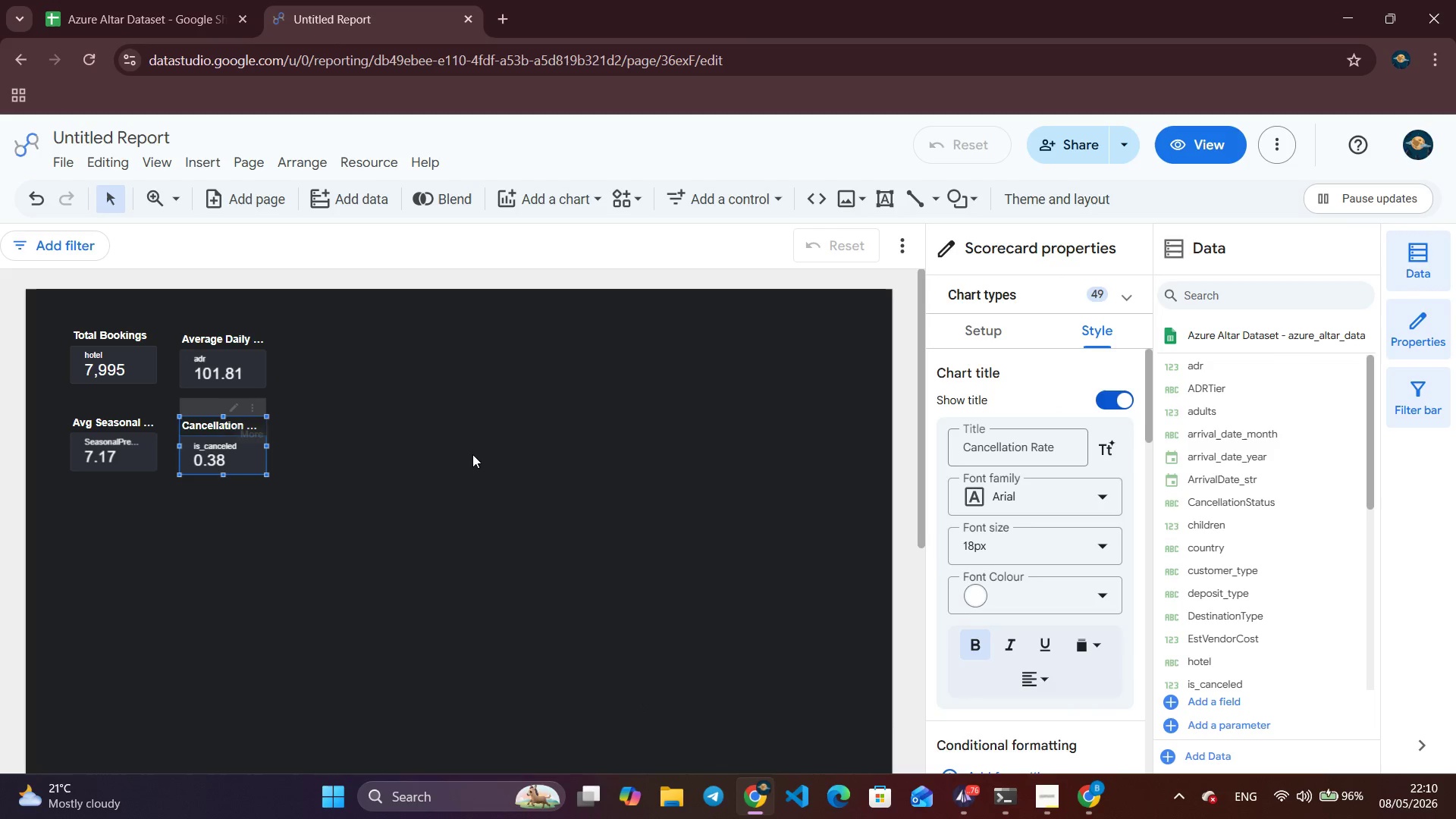 
left_click([472, 454])
 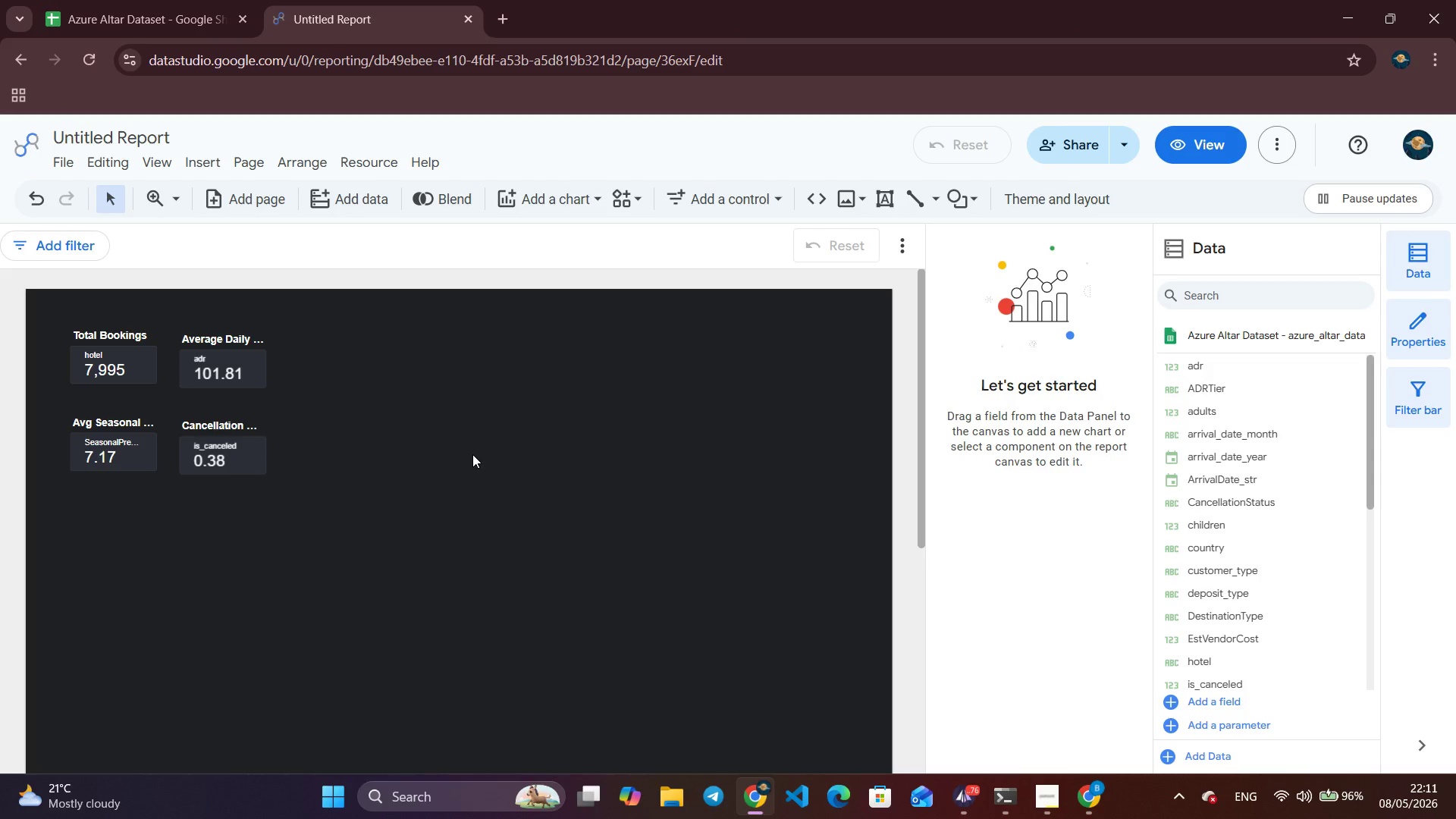 
wait(65.1)
 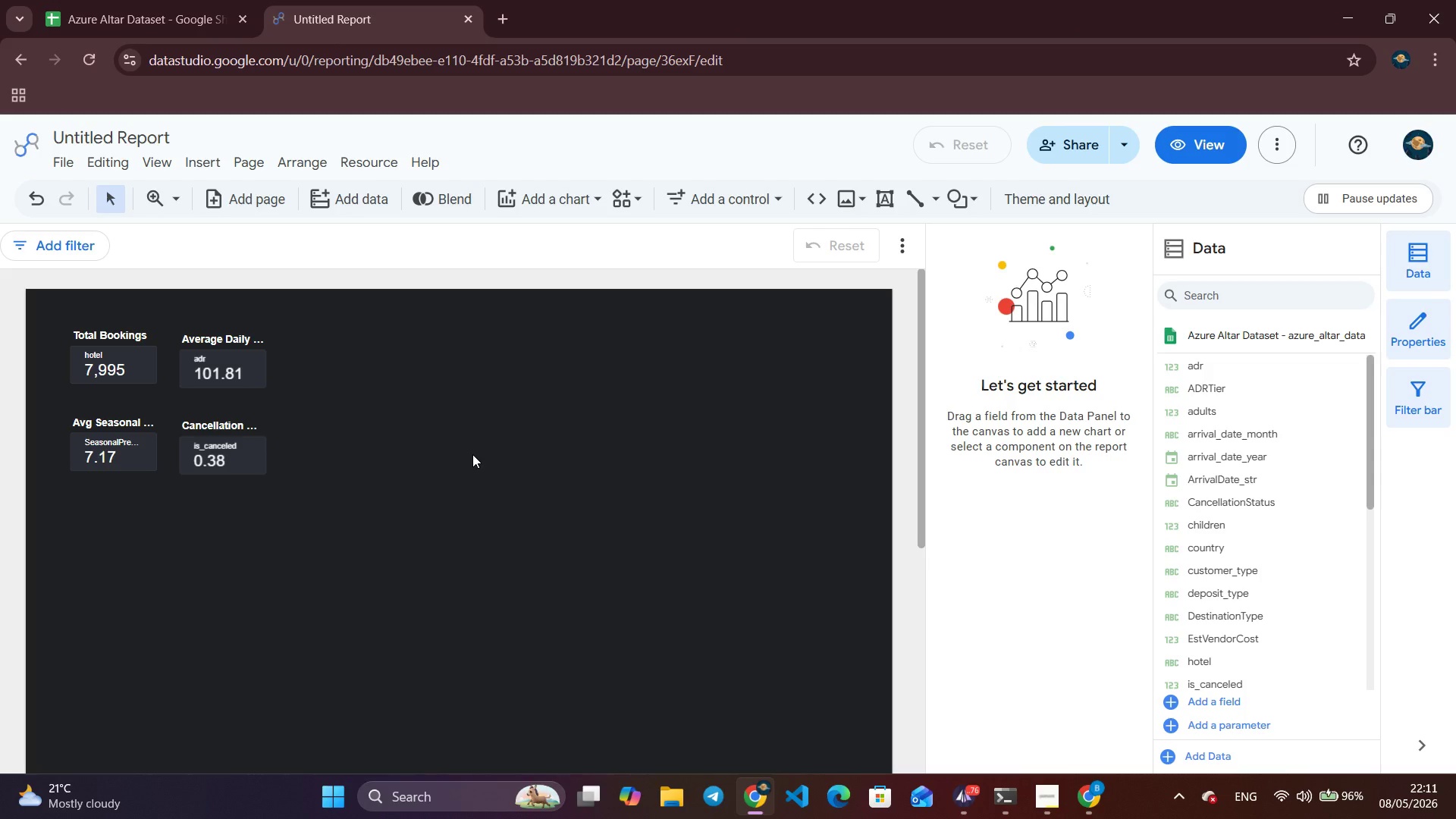 
mouse_move([184, 215])
 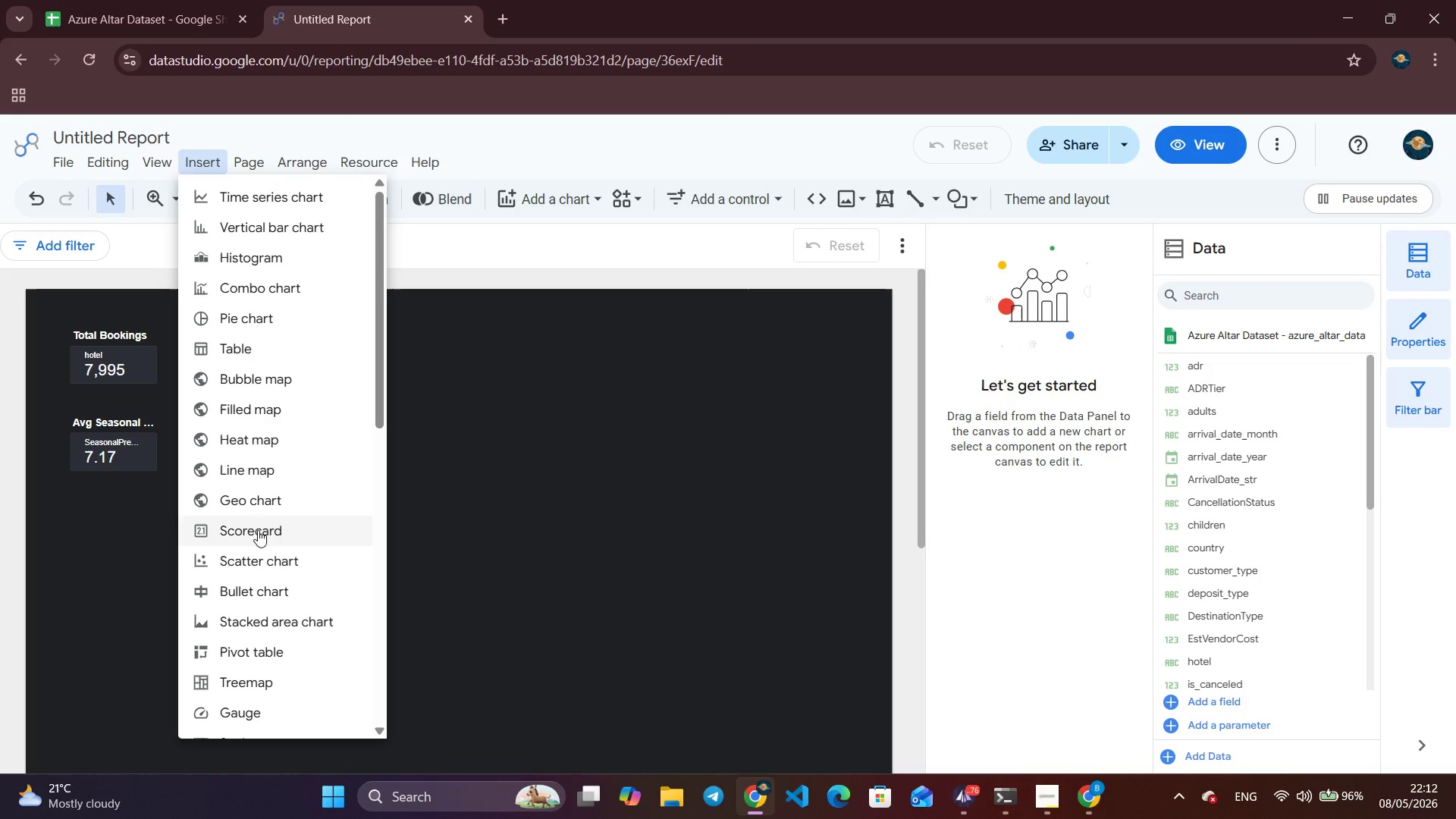 
left_click([252, 554])
 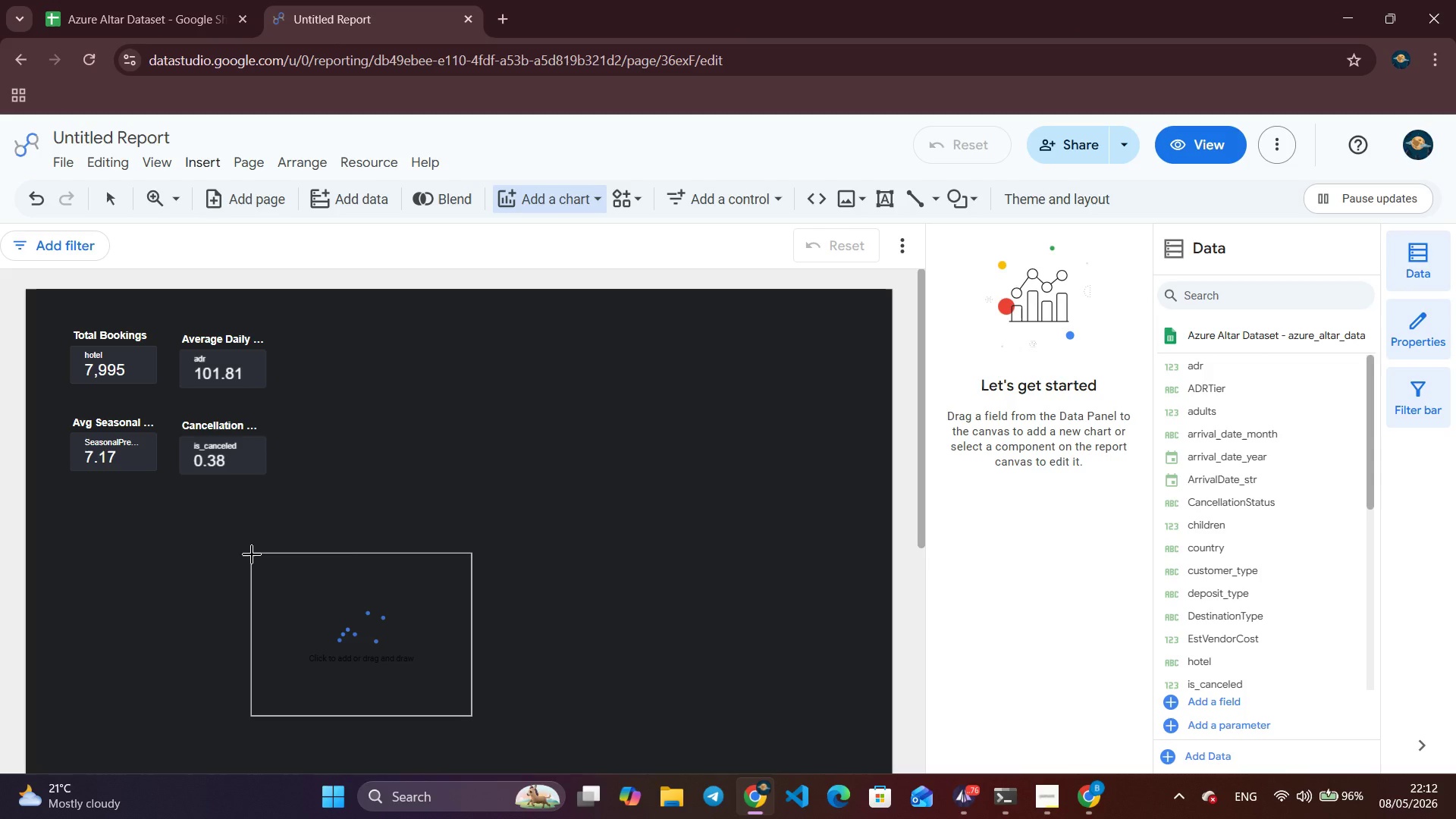 
wait(14.01)
 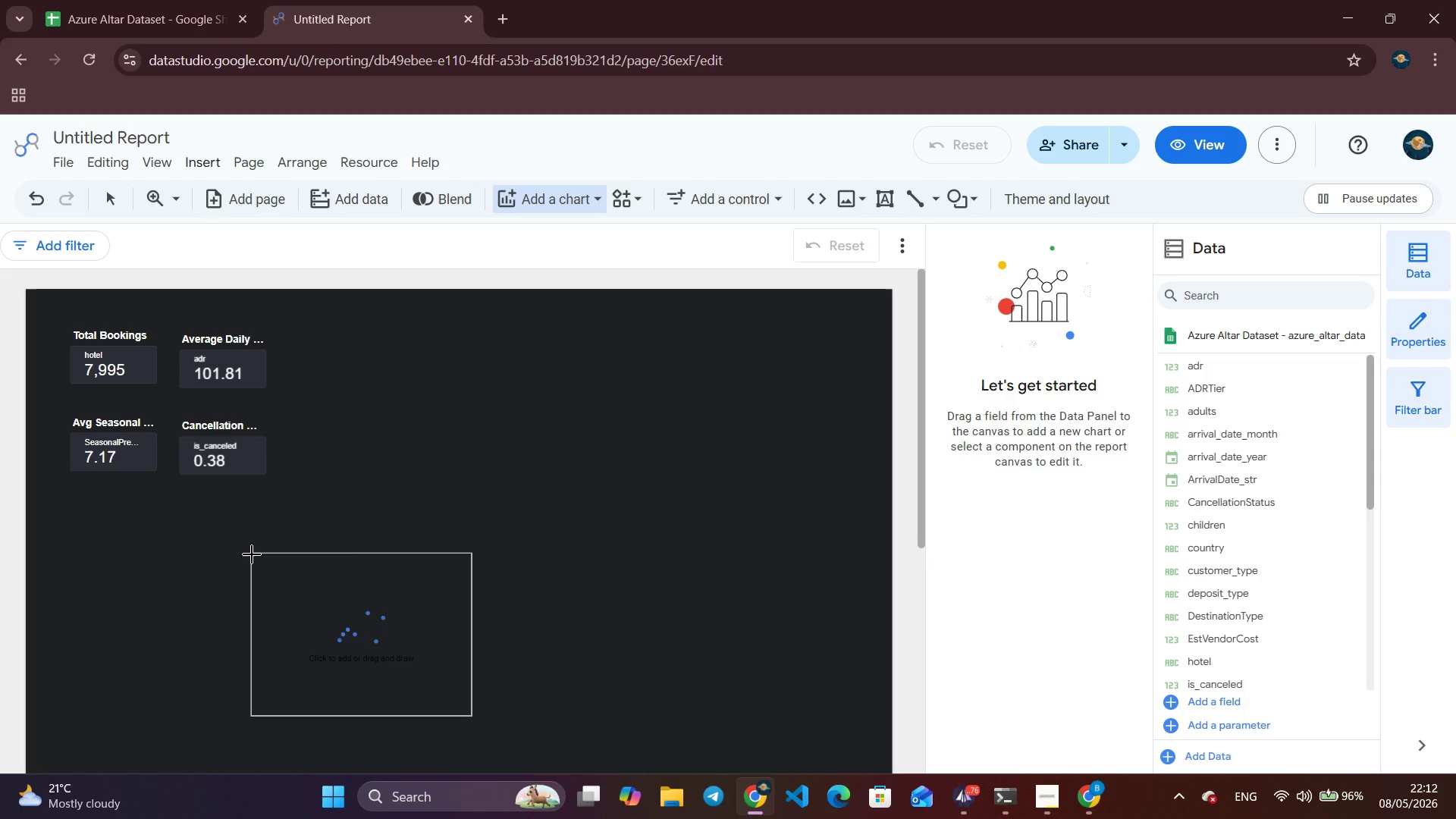 
left_click([72, 513])
 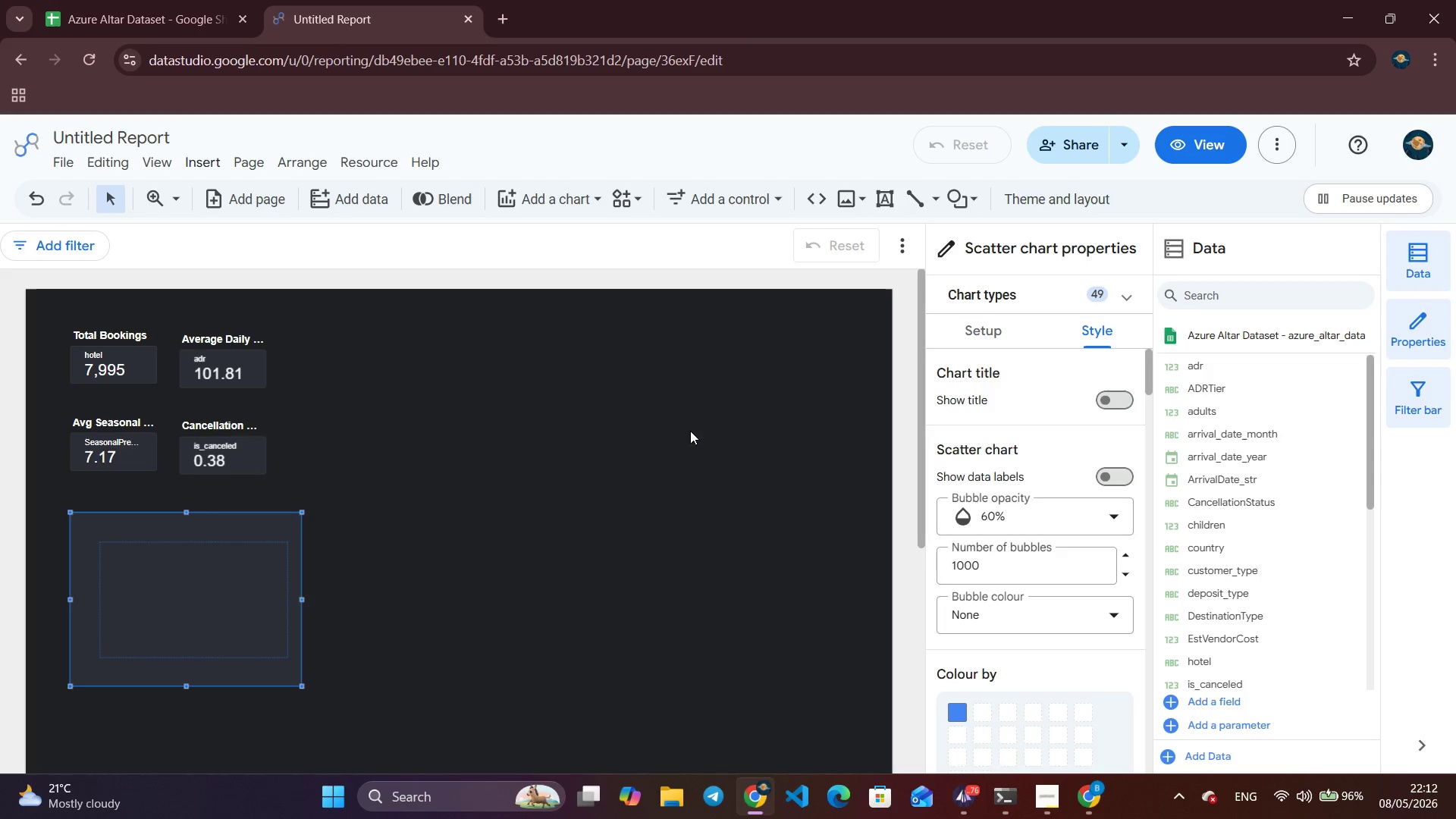 
left_click([967, 331])
 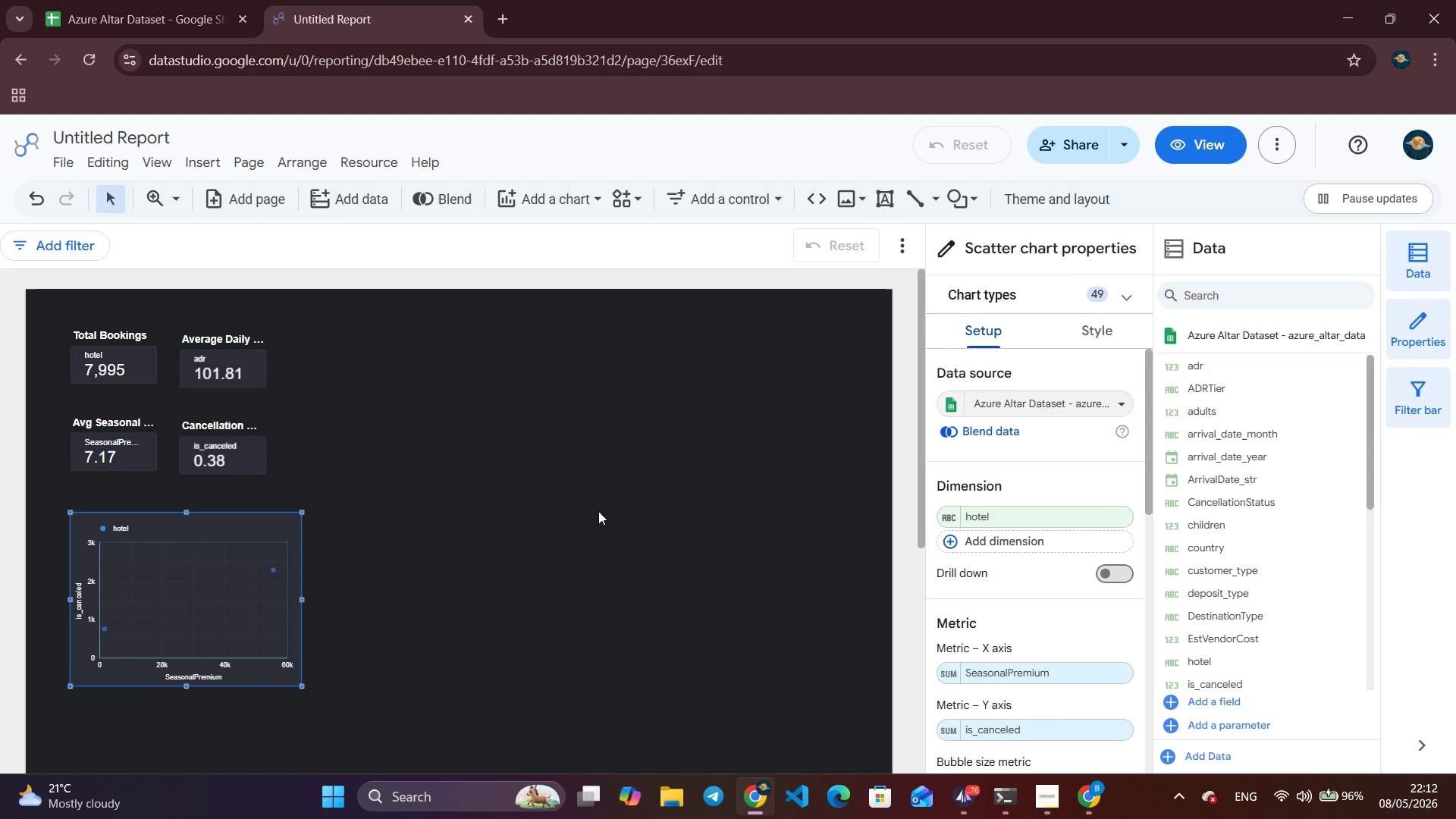 
wait(33.77)
 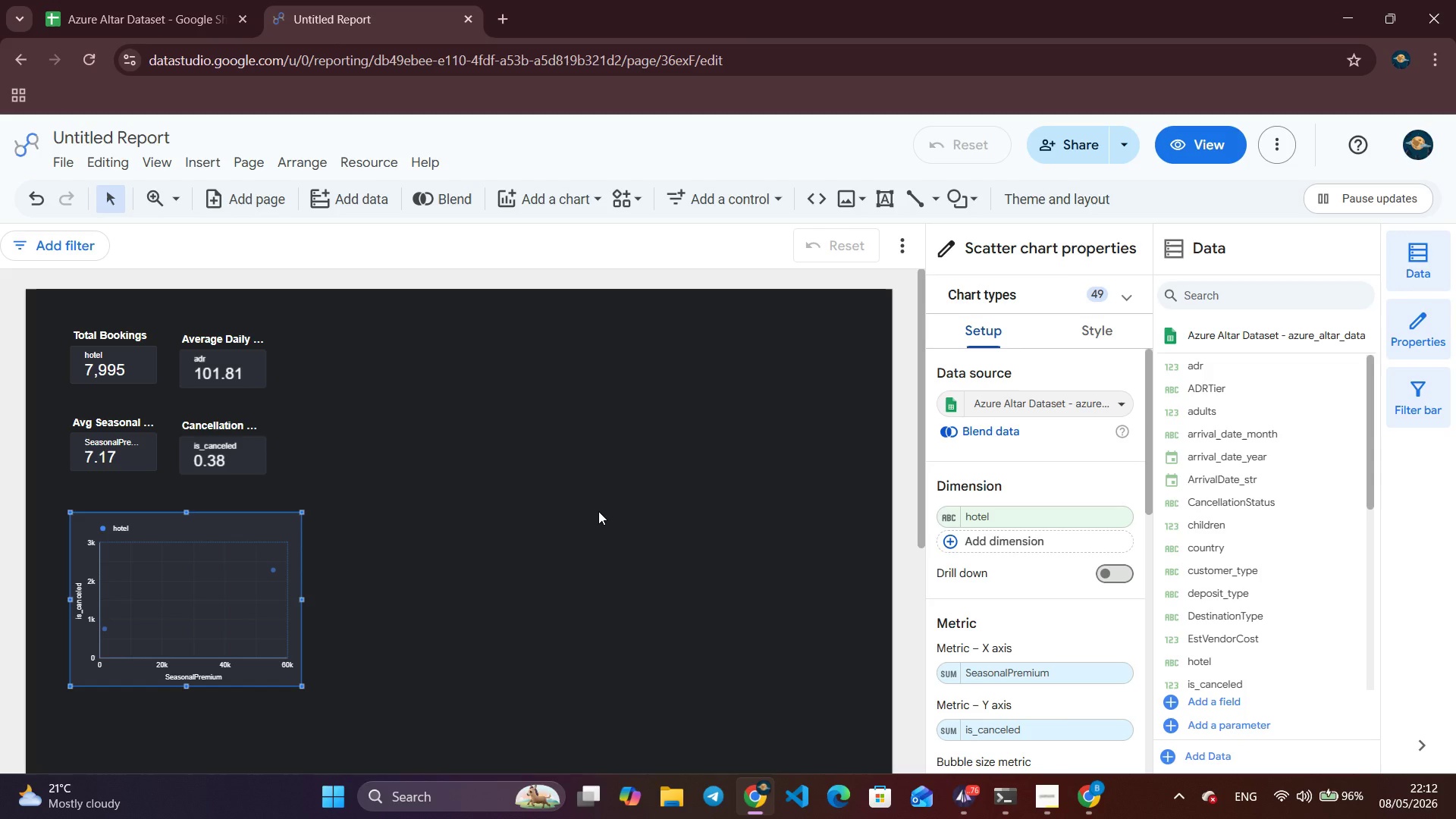 
left_click([1017, 521])
 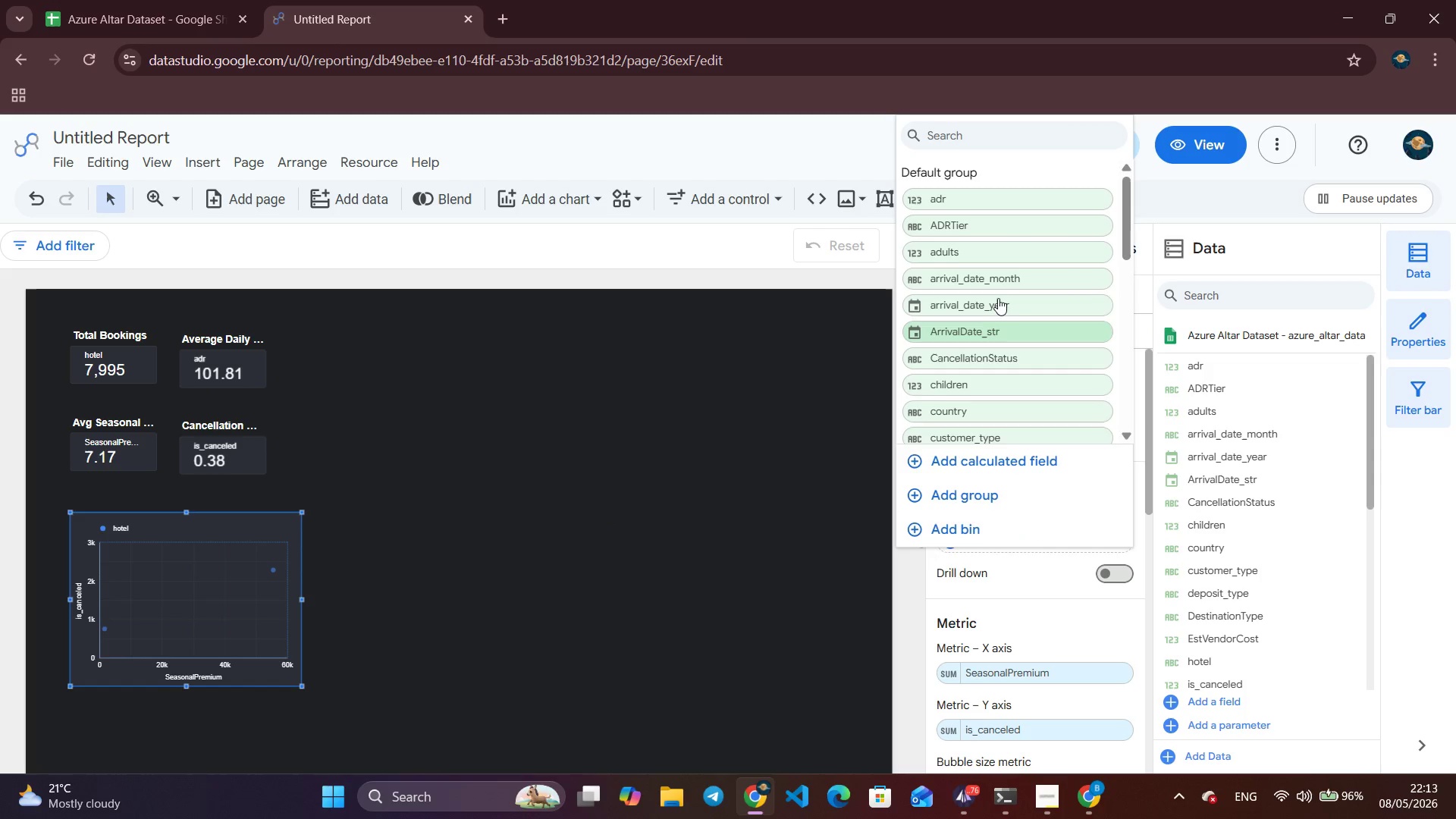 
scroll: coordinate [1021, 286], scroll_direction: down, amount: 4.0
 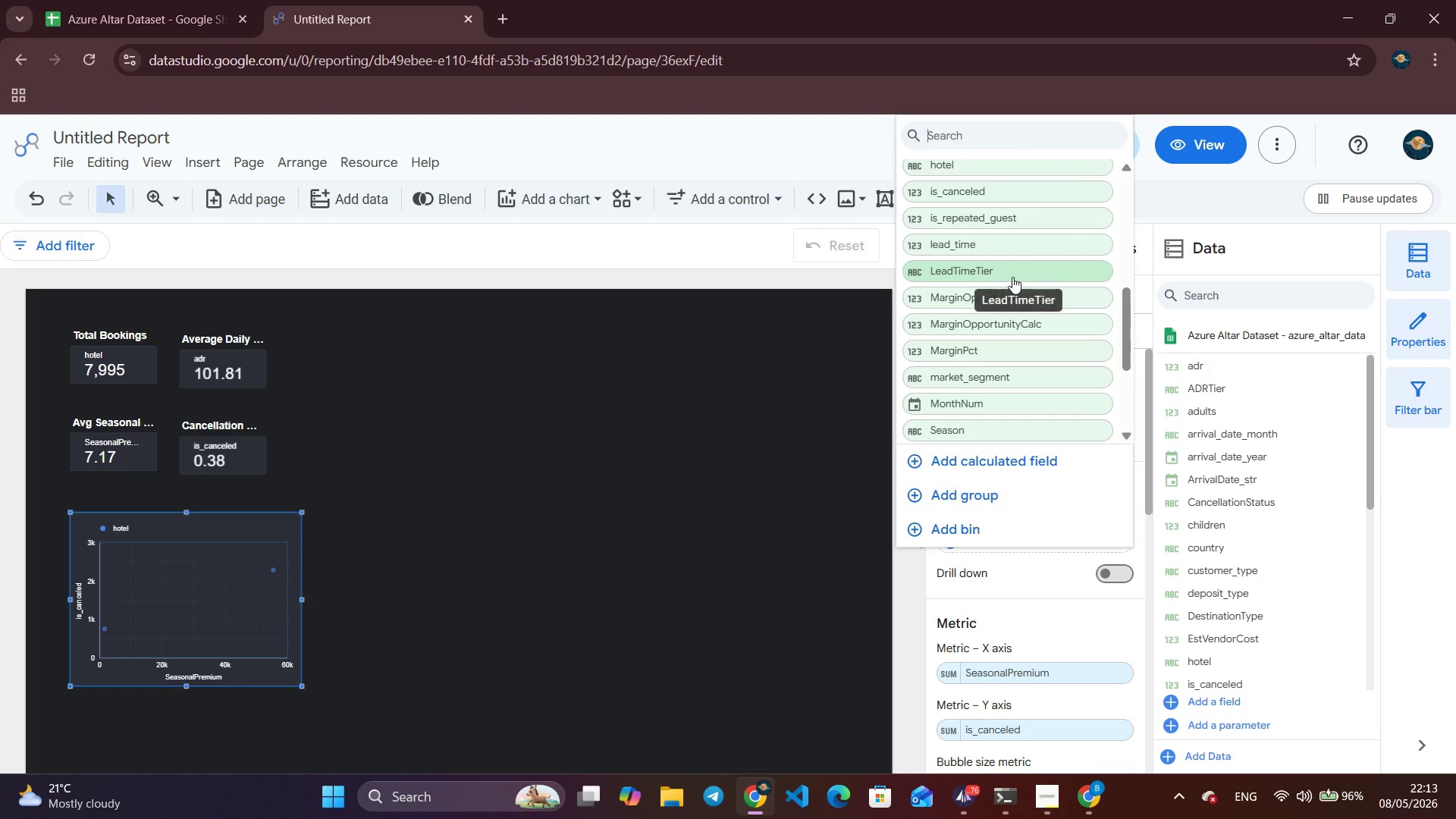 
left_click([1013, 277])
 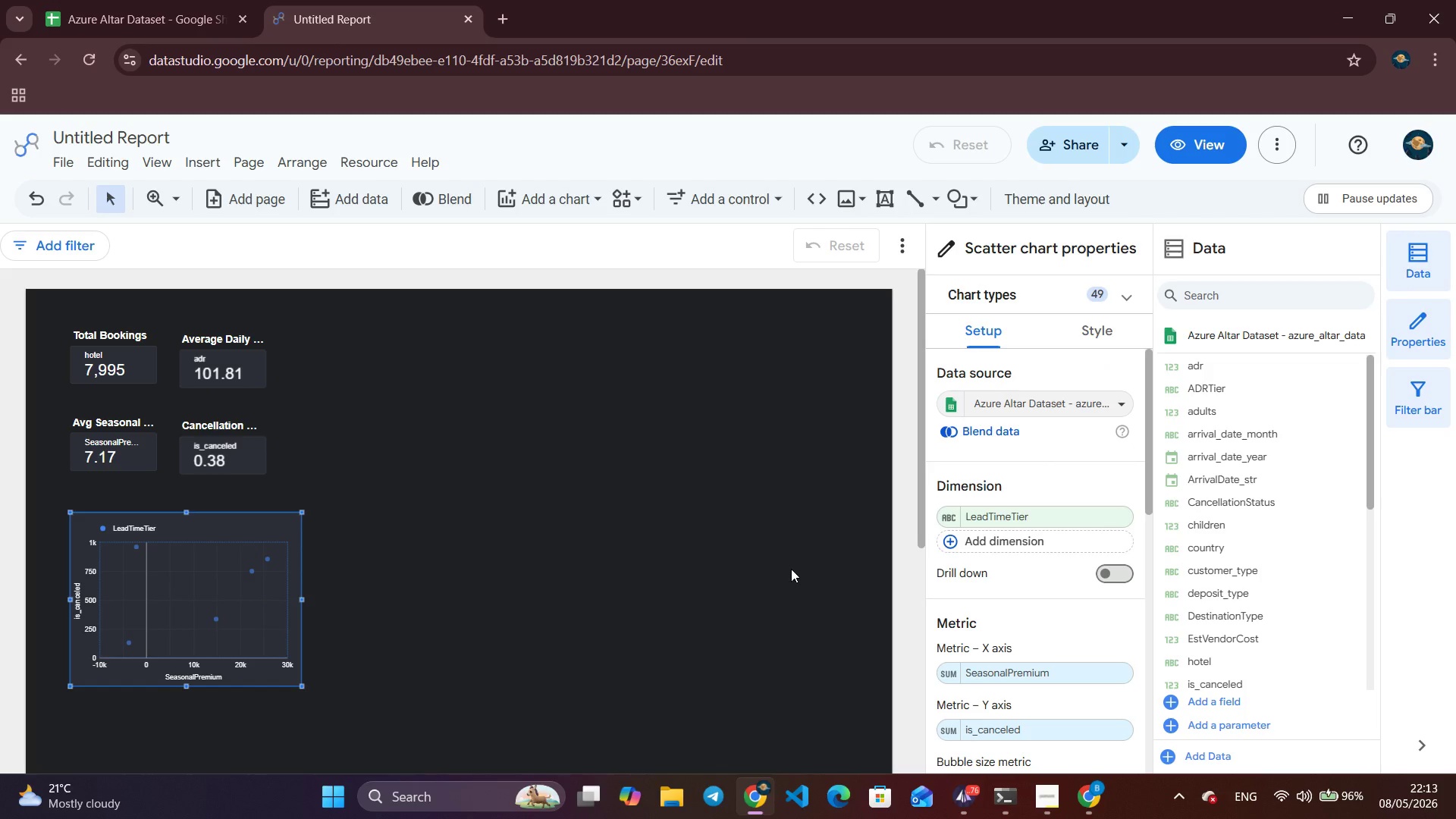 
wait(8.52)
 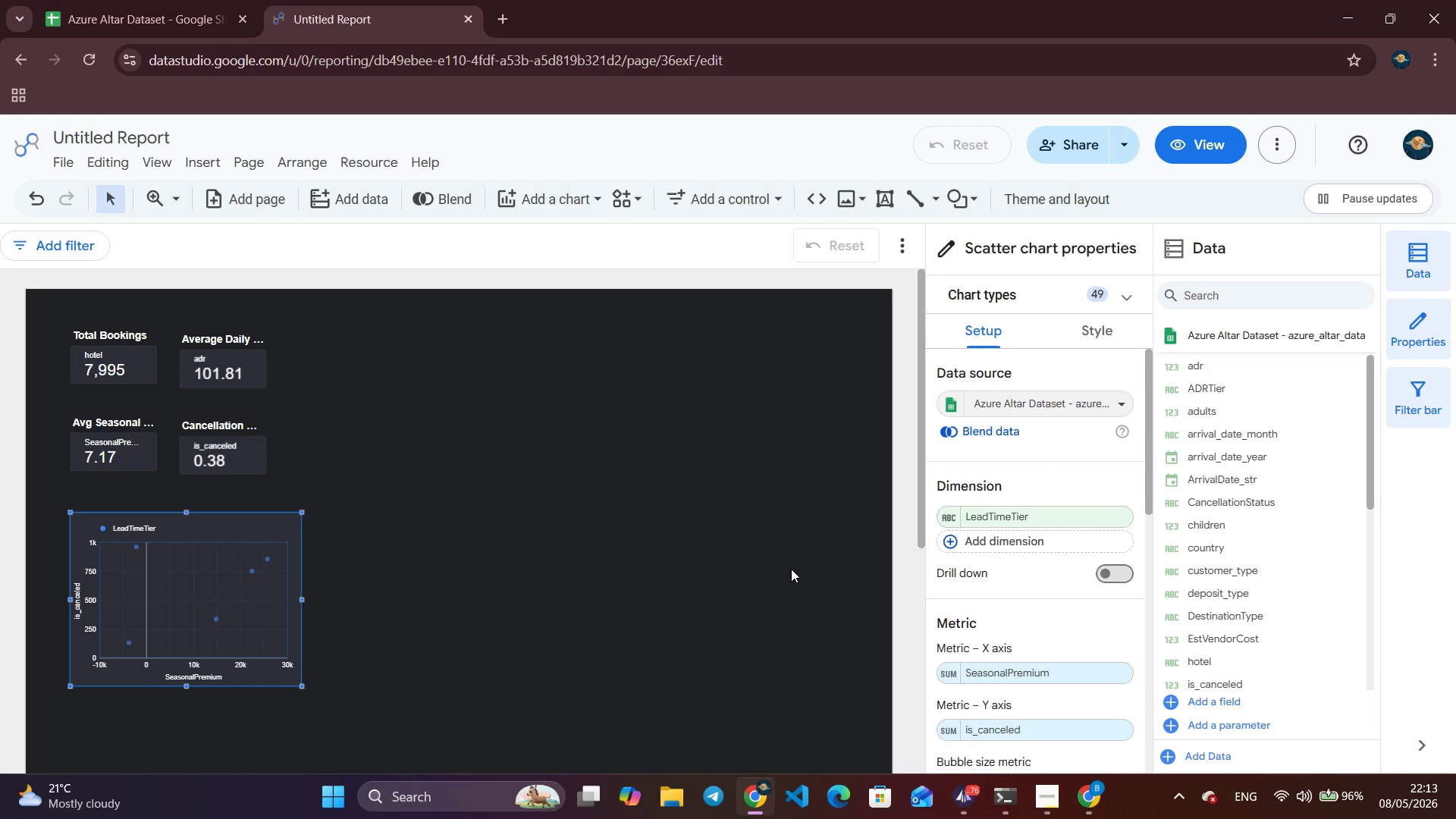 
scroll: coordinate [1034, 594], scroll_direction: up, amount: 1.0
 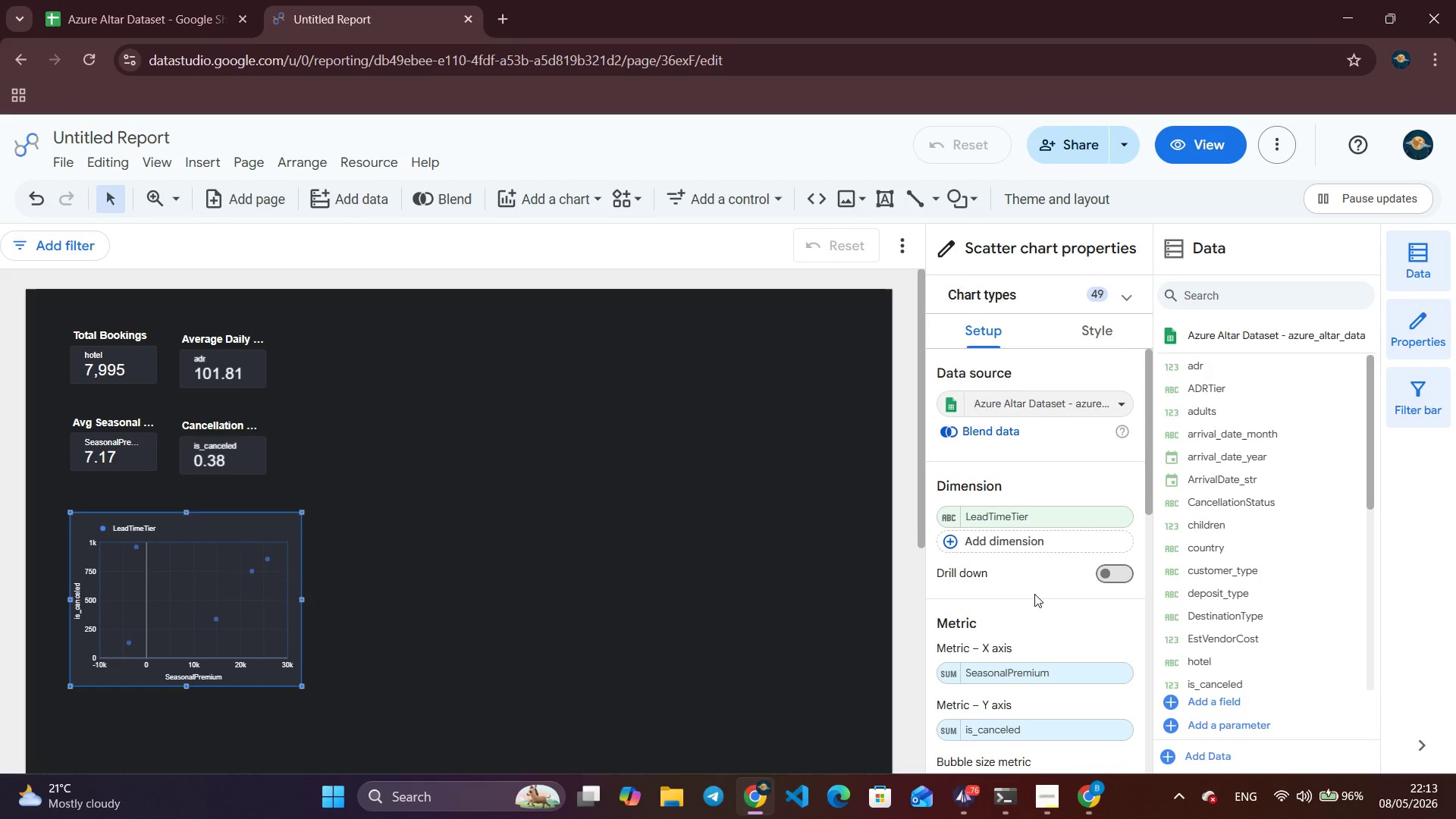 
scroll: coordinate [1034, 594], scroll_direction: down, amount: 1.0
 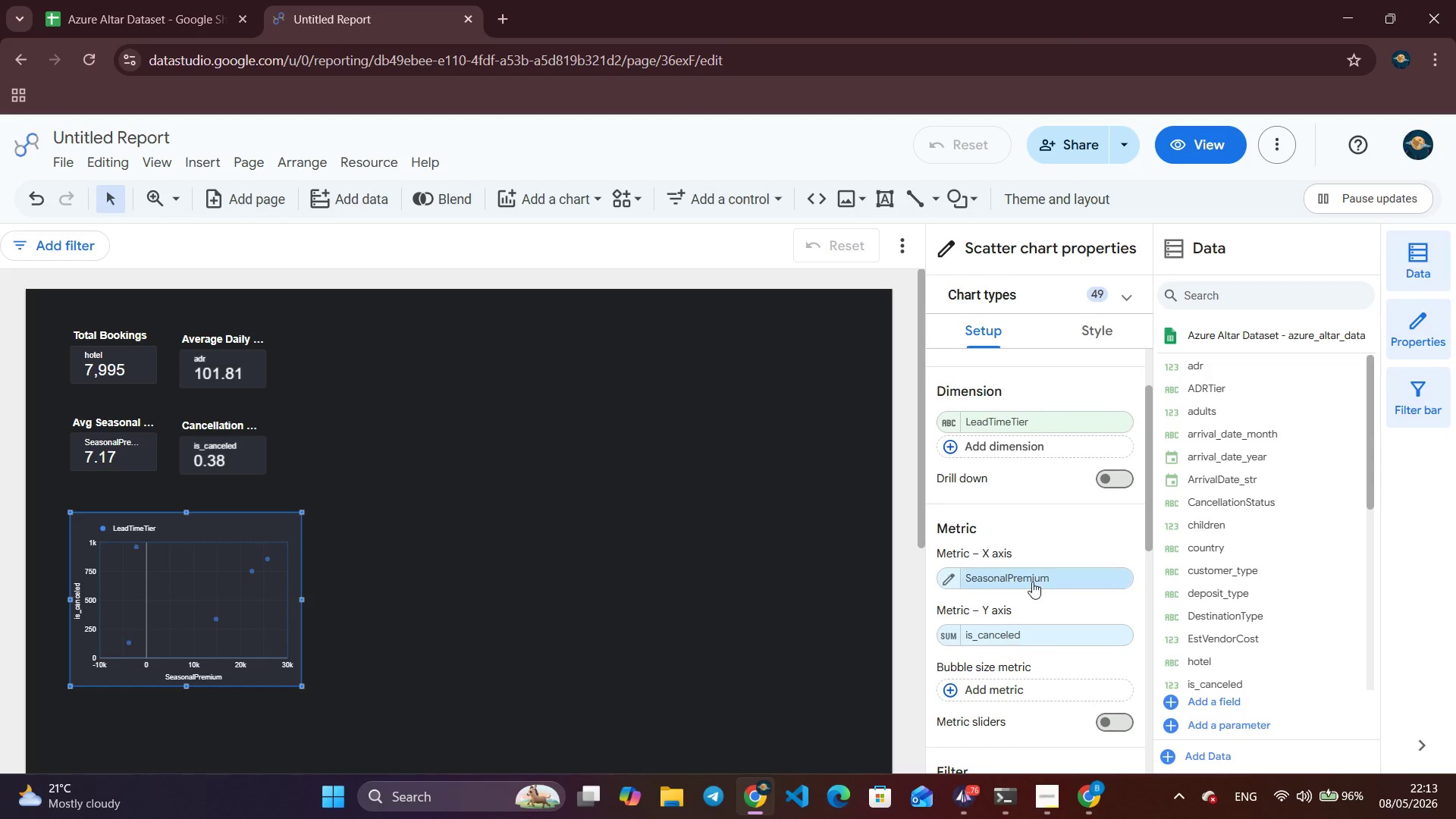 
left_click([1032, 582])
 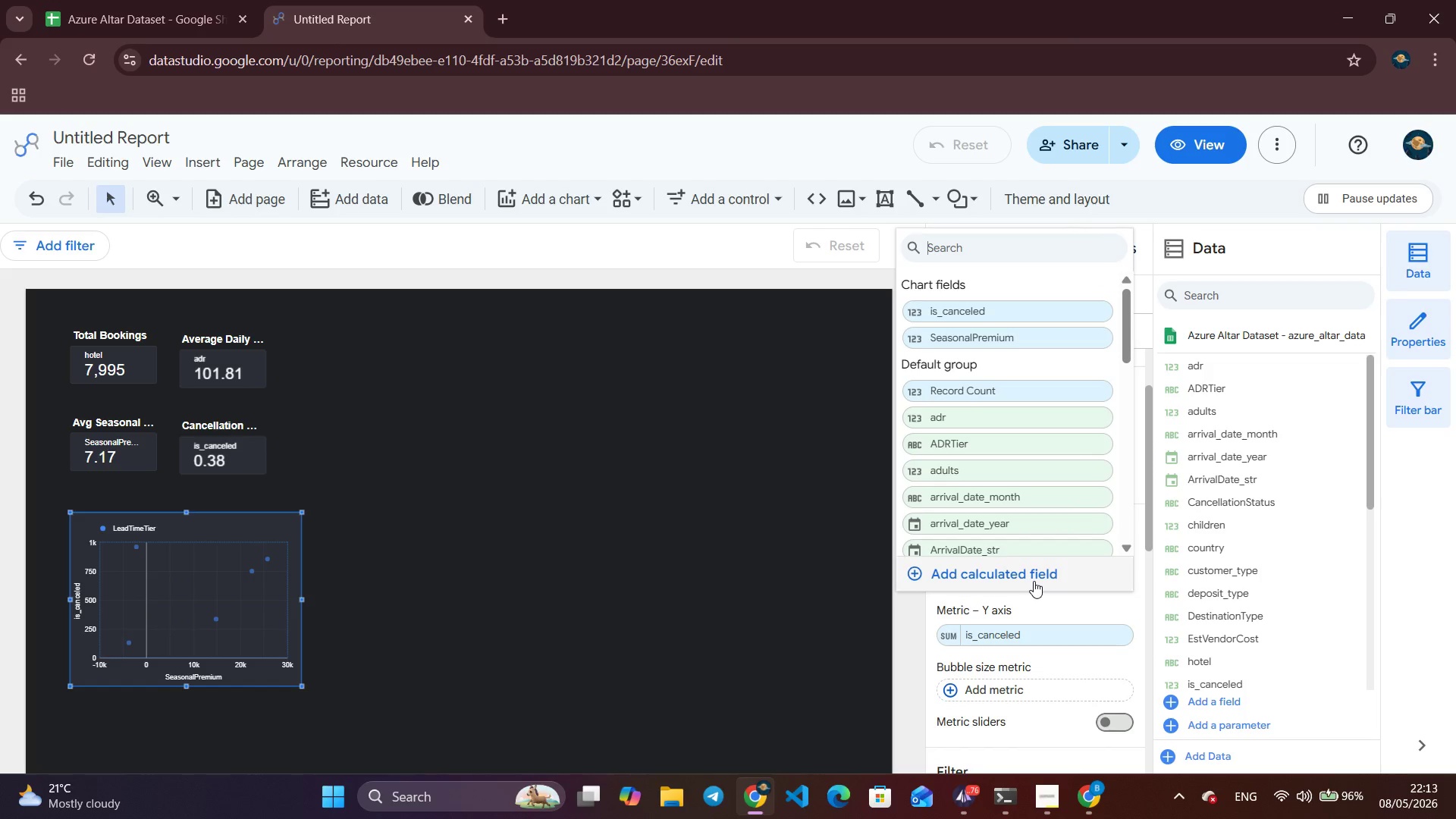 
scroll: coordinate [1012, 488], scroll_direction: down, amount: 4.0
 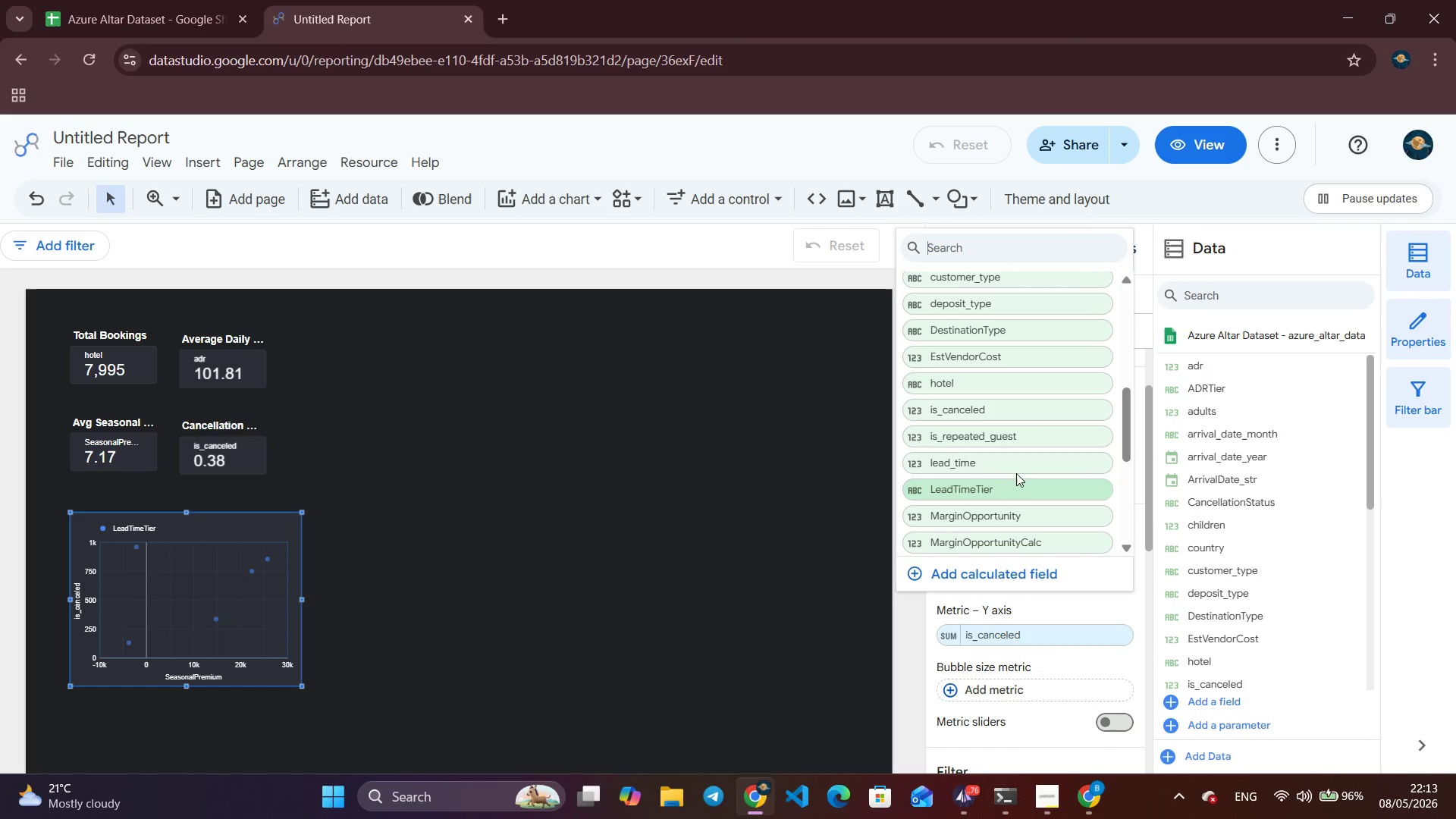 
left_click([1018, 466])
 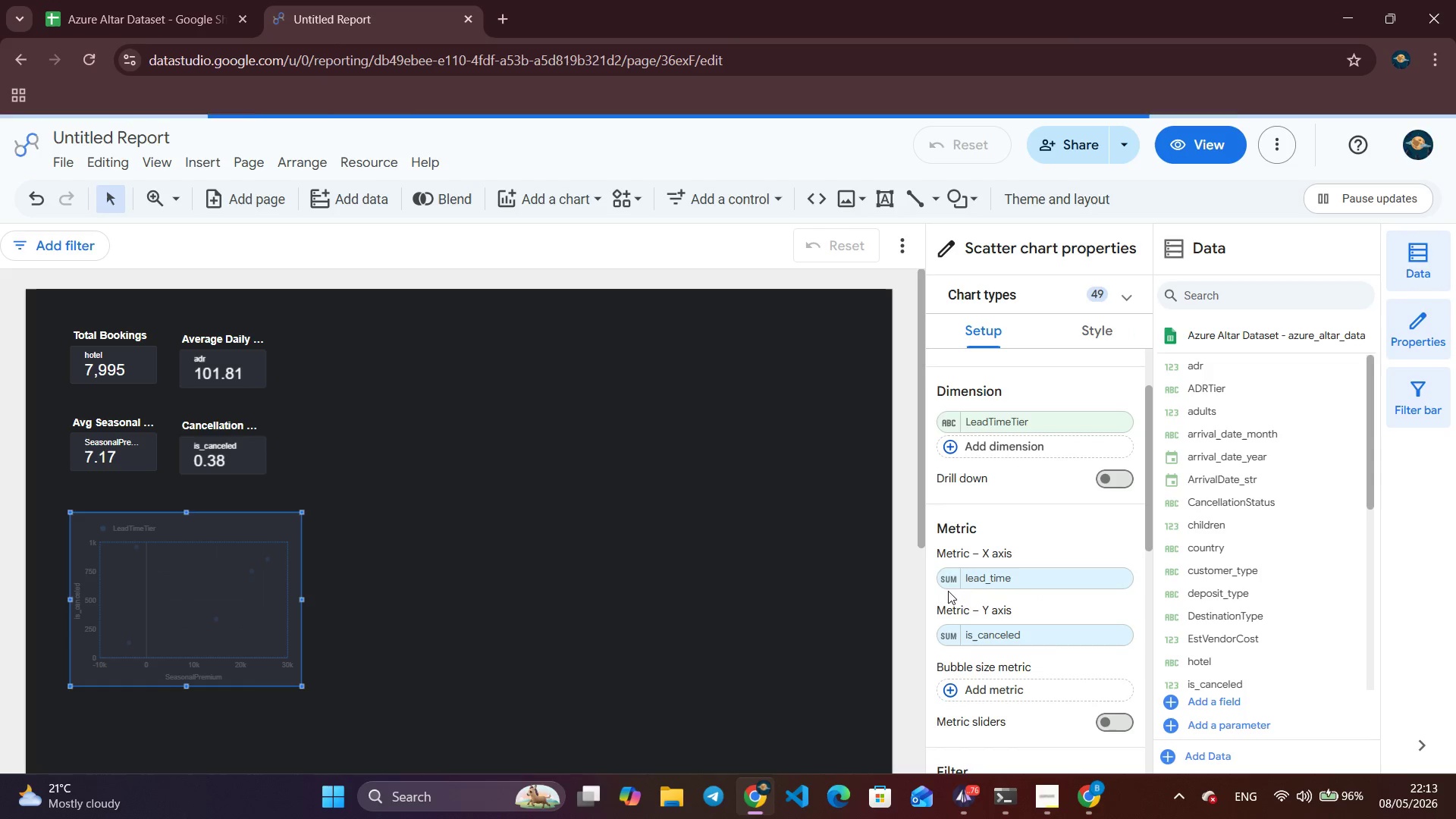 
left_click([946, 580])
 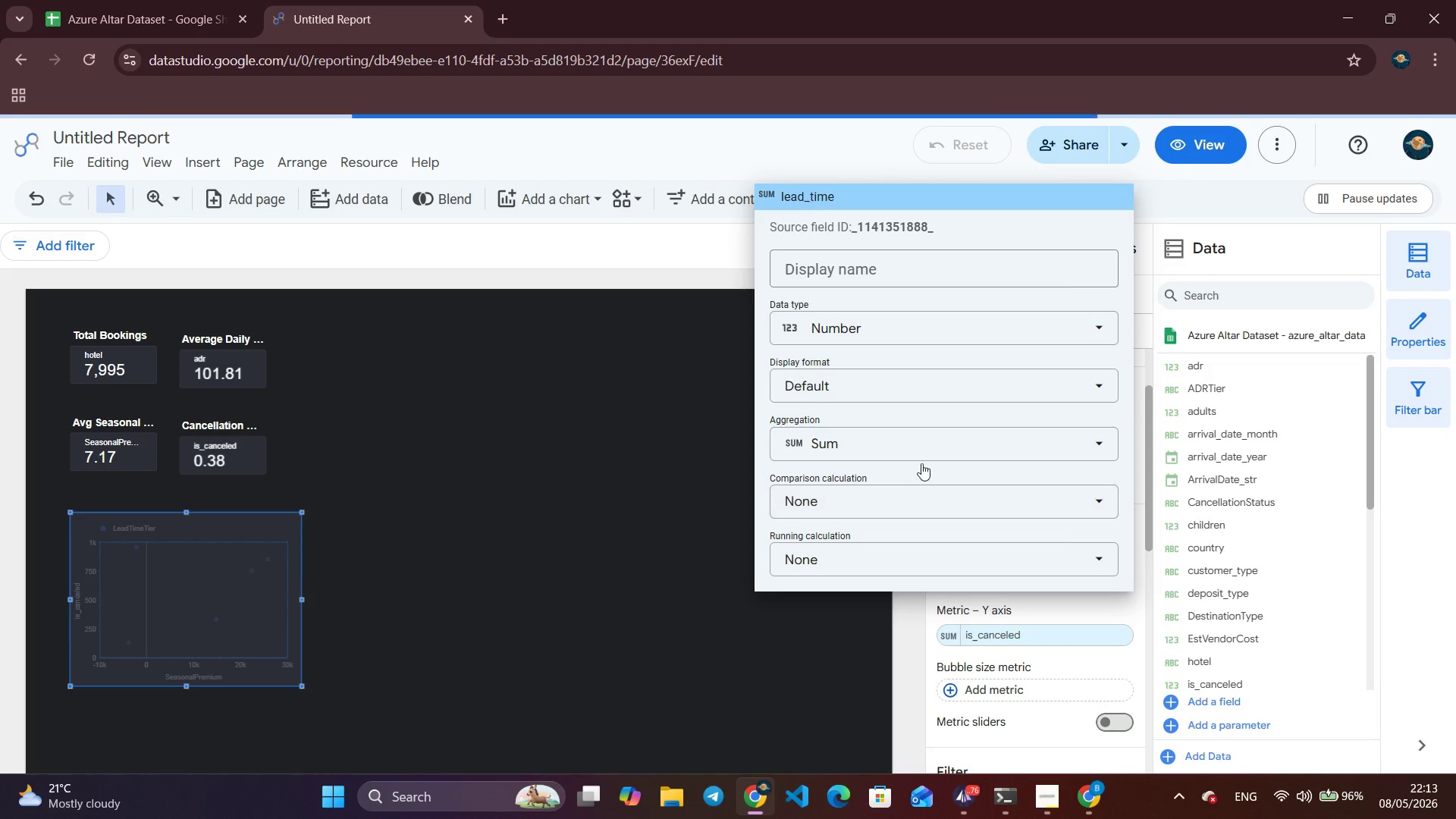 
left_click([921, 451])
 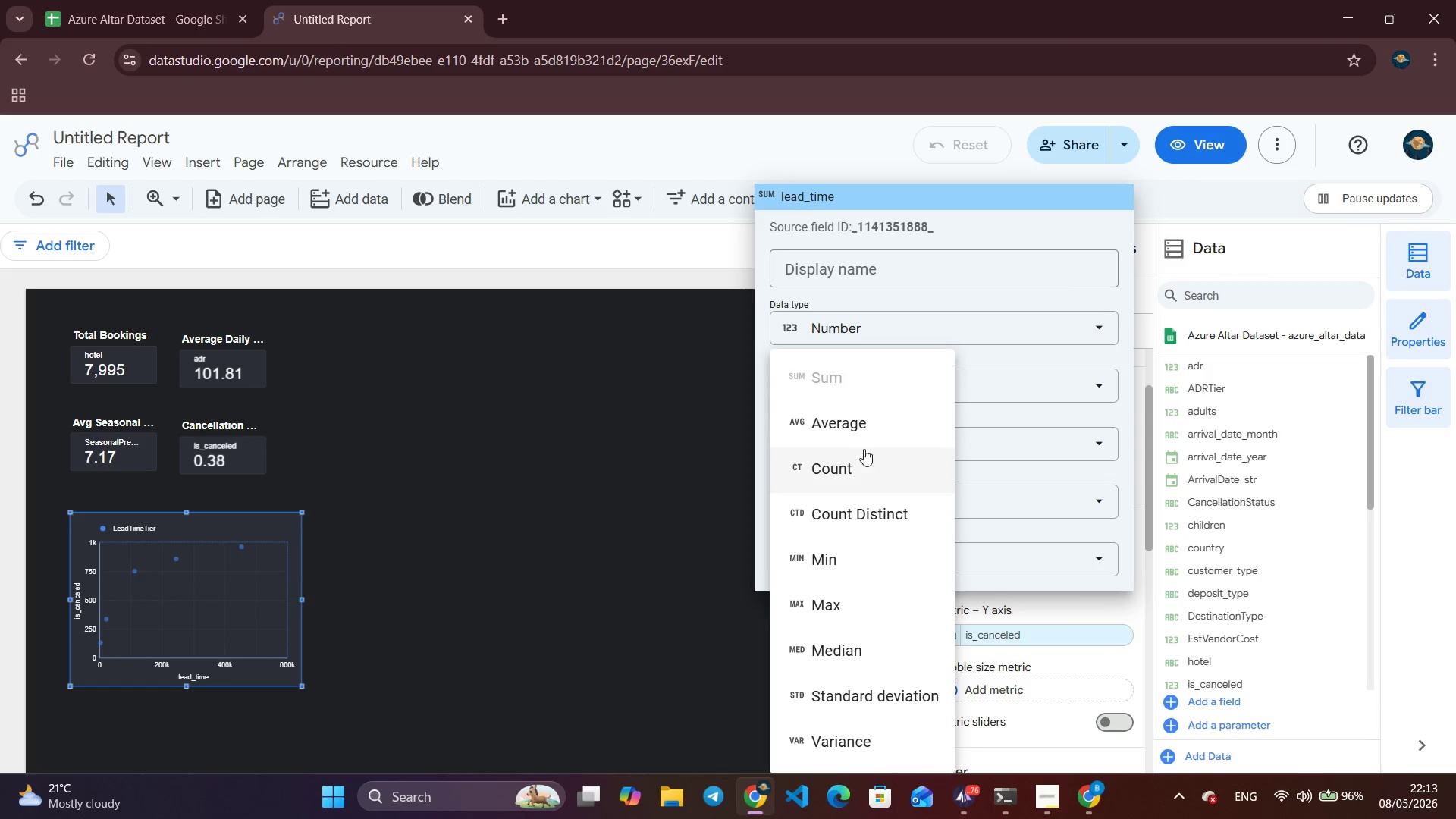 
left_click([860, 433])
 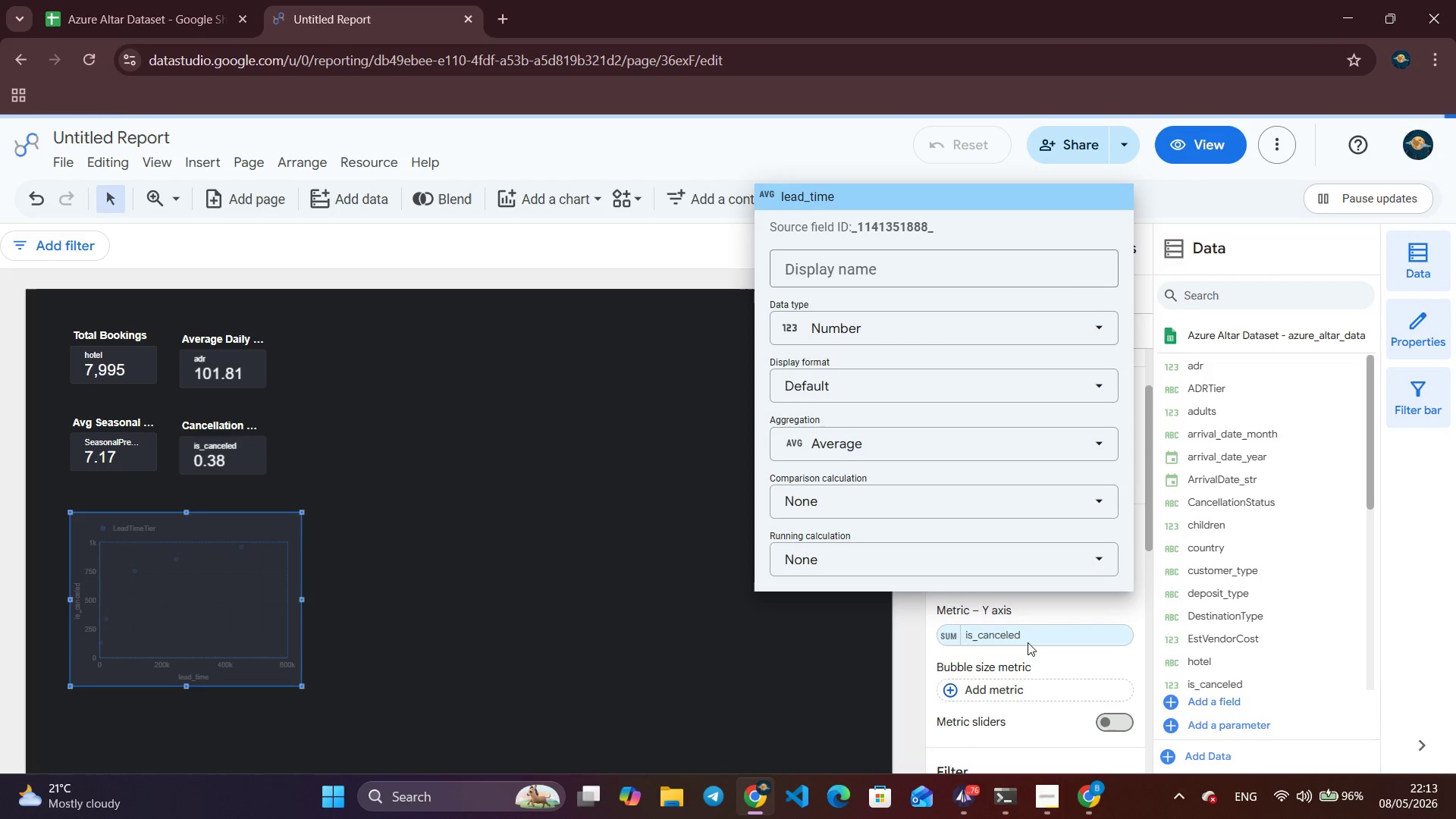 
left_click([1028, 642])
 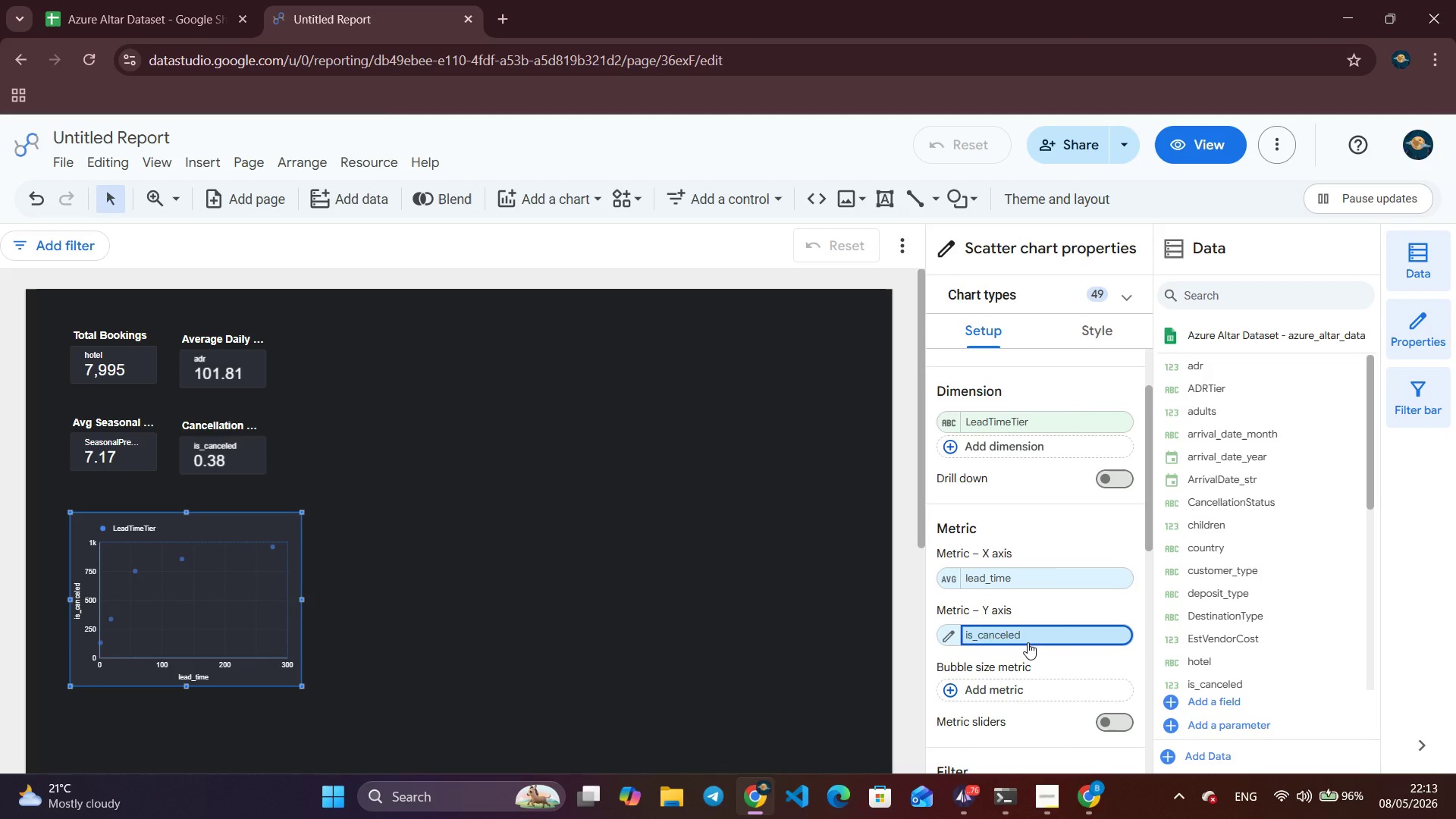 
left_click([1028, 642])
 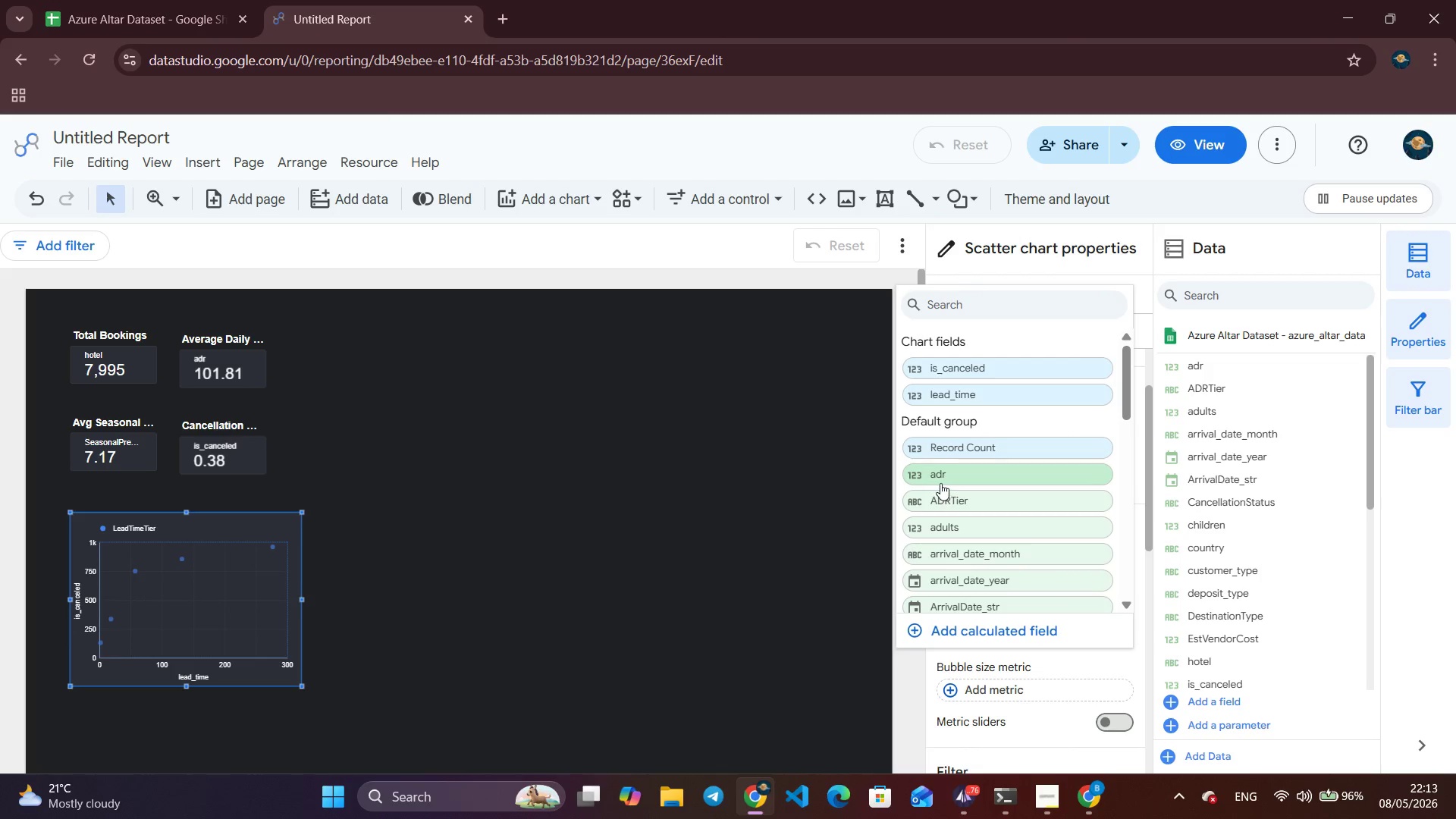 
left_click([940, 482])
 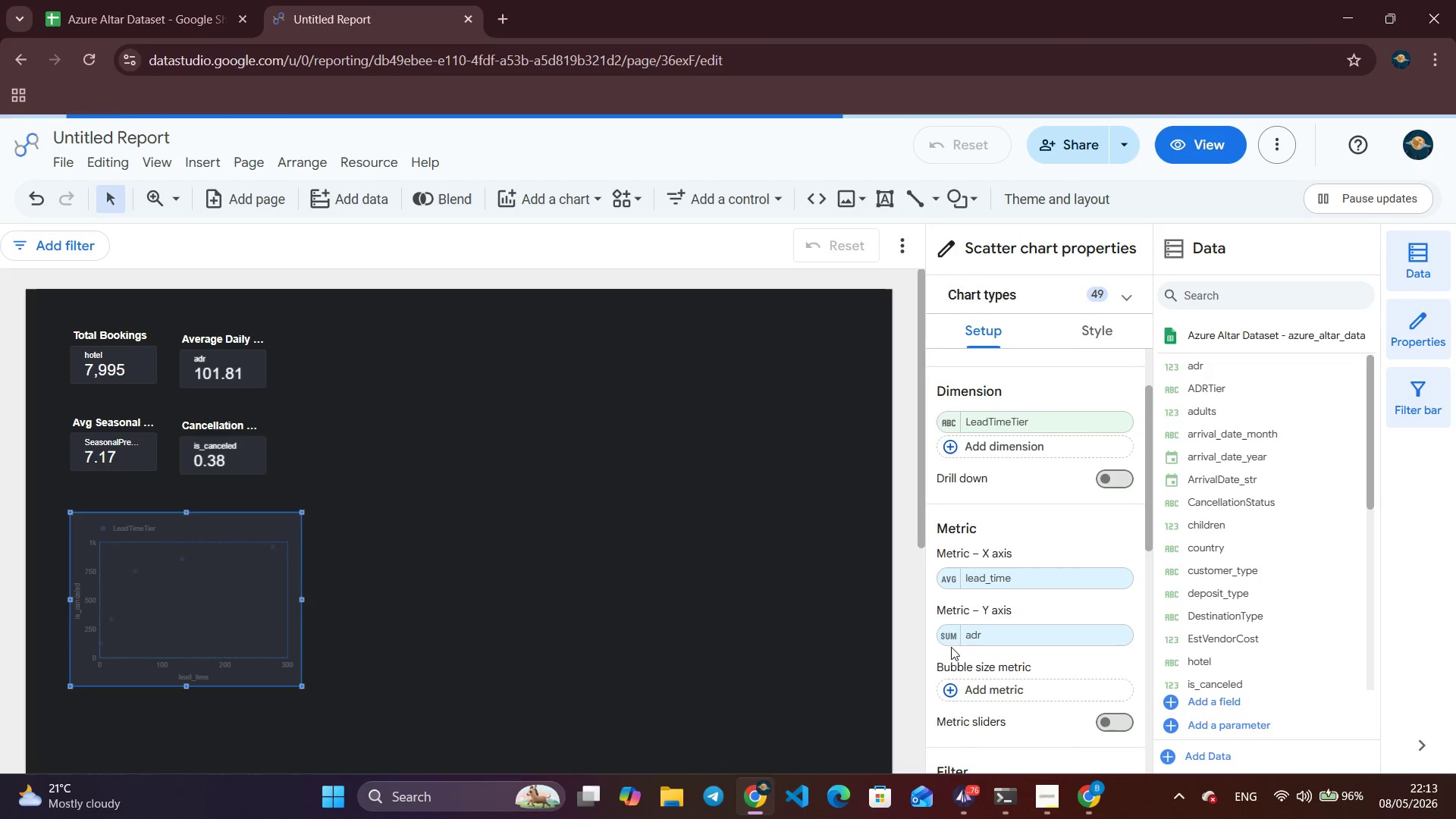 
left_click([950, 639])
 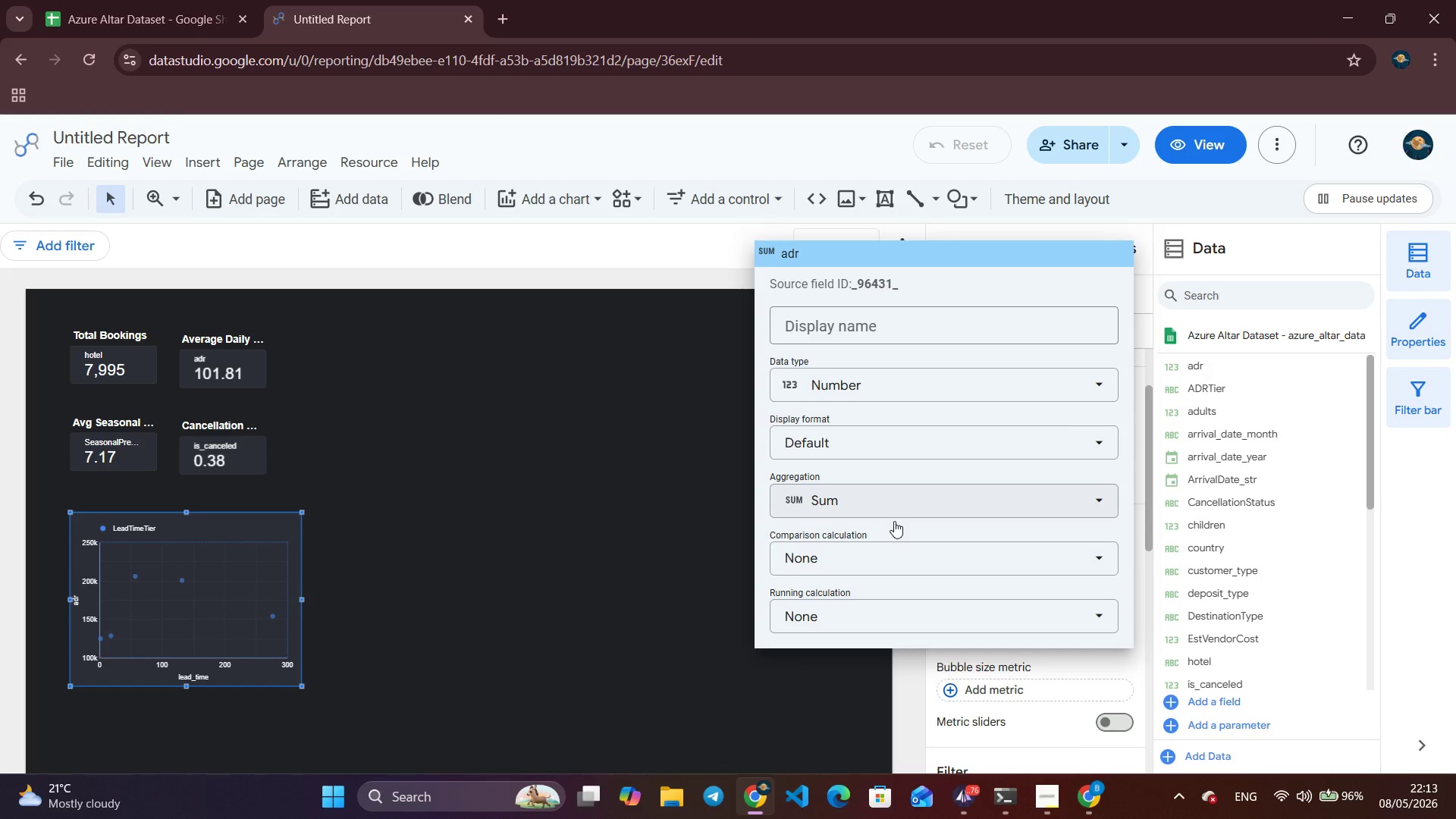 
left_click([894, 521])
 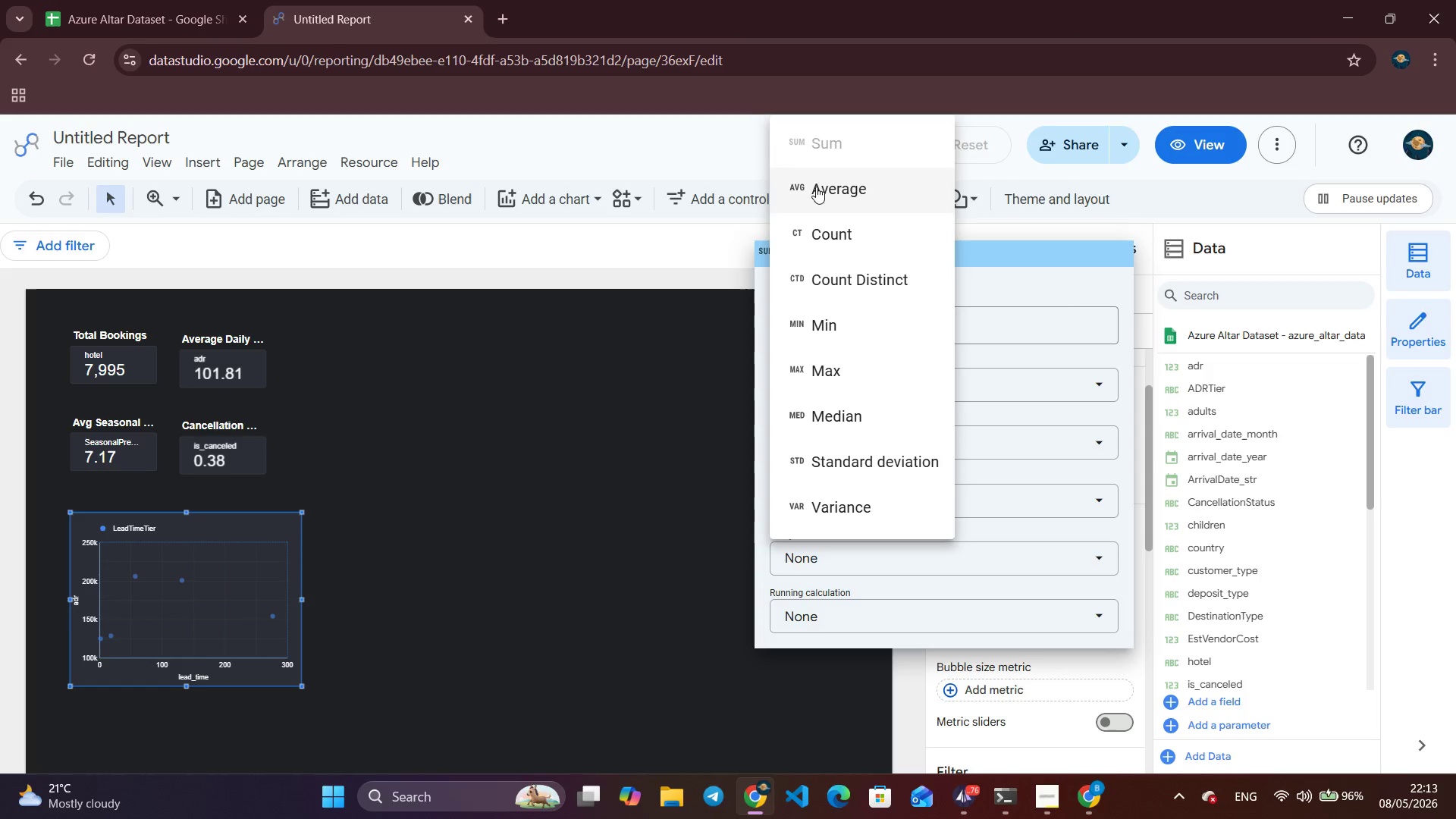 
left_click([821, 196])
 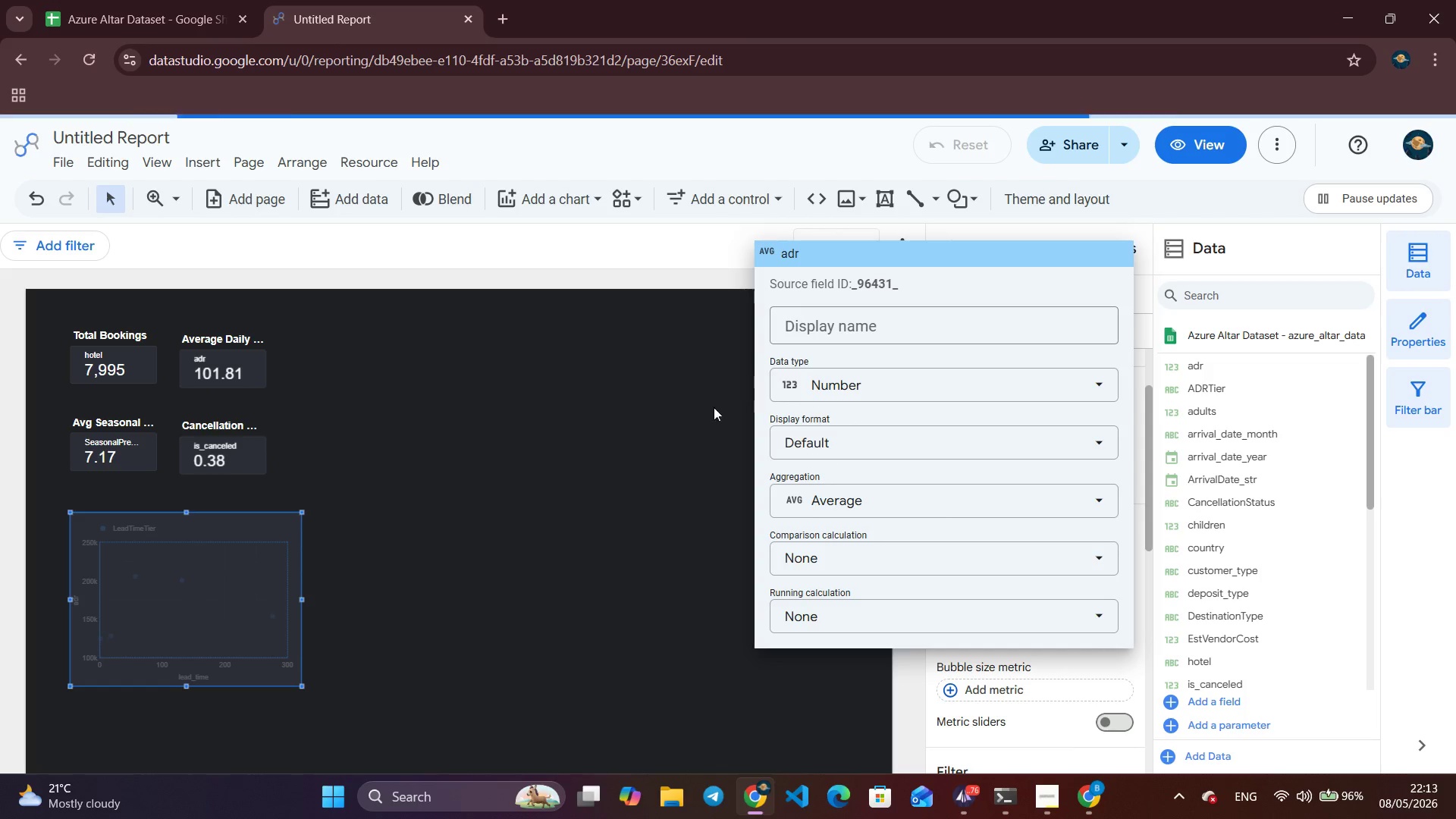 
left_click([699, 421])
 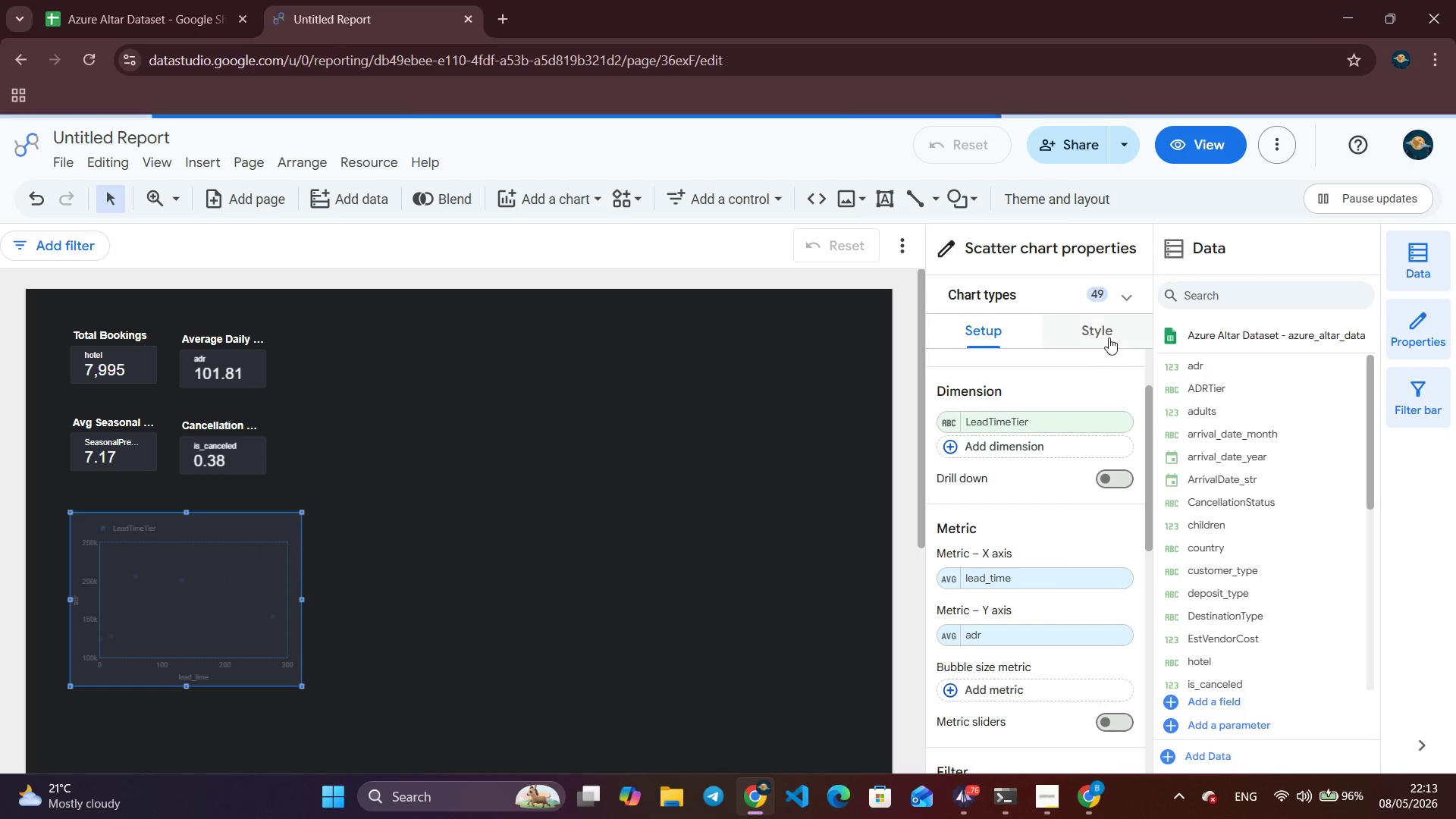 
left_click([1106, 325])
 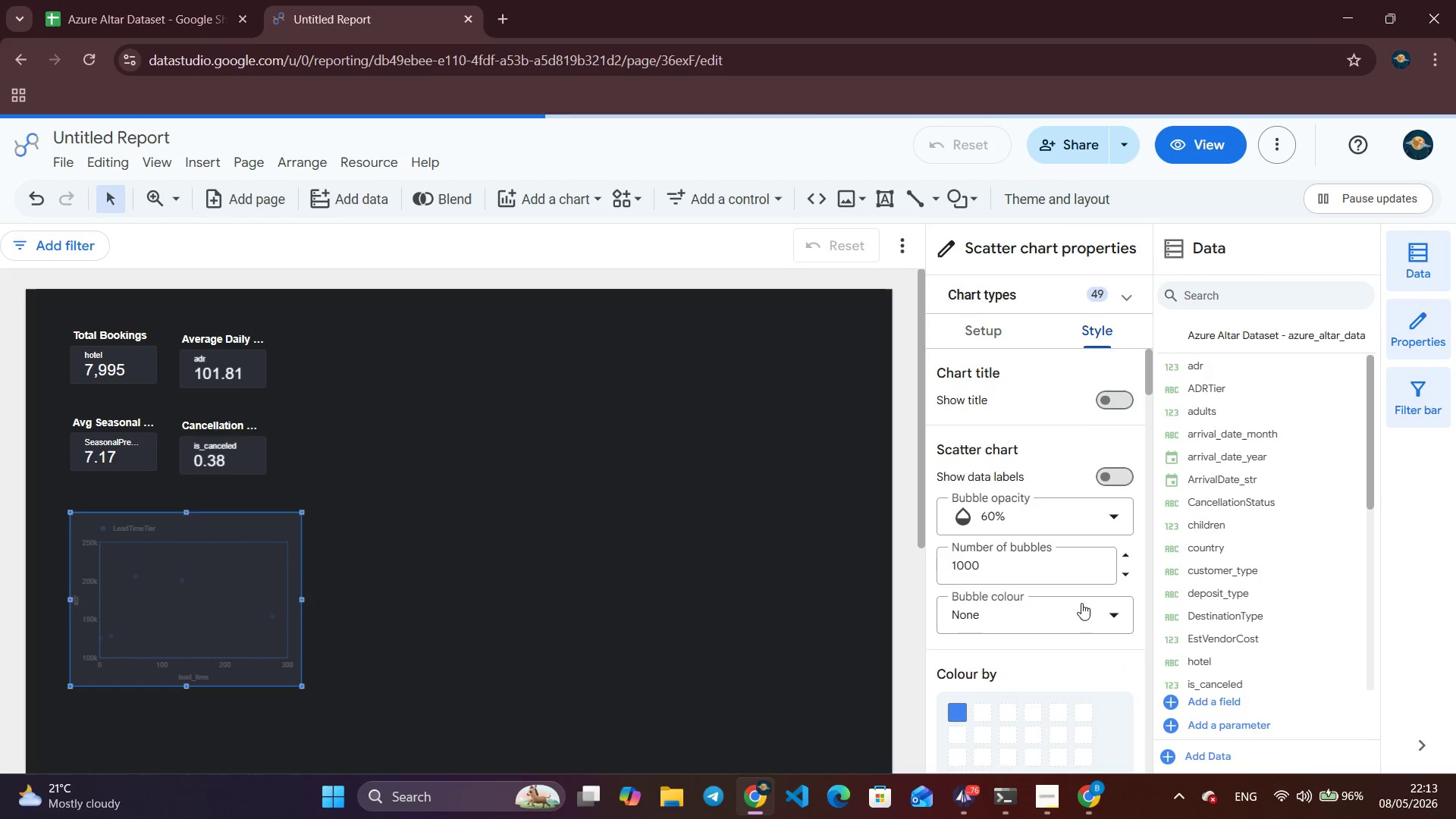 
left_click([1081, 607])
 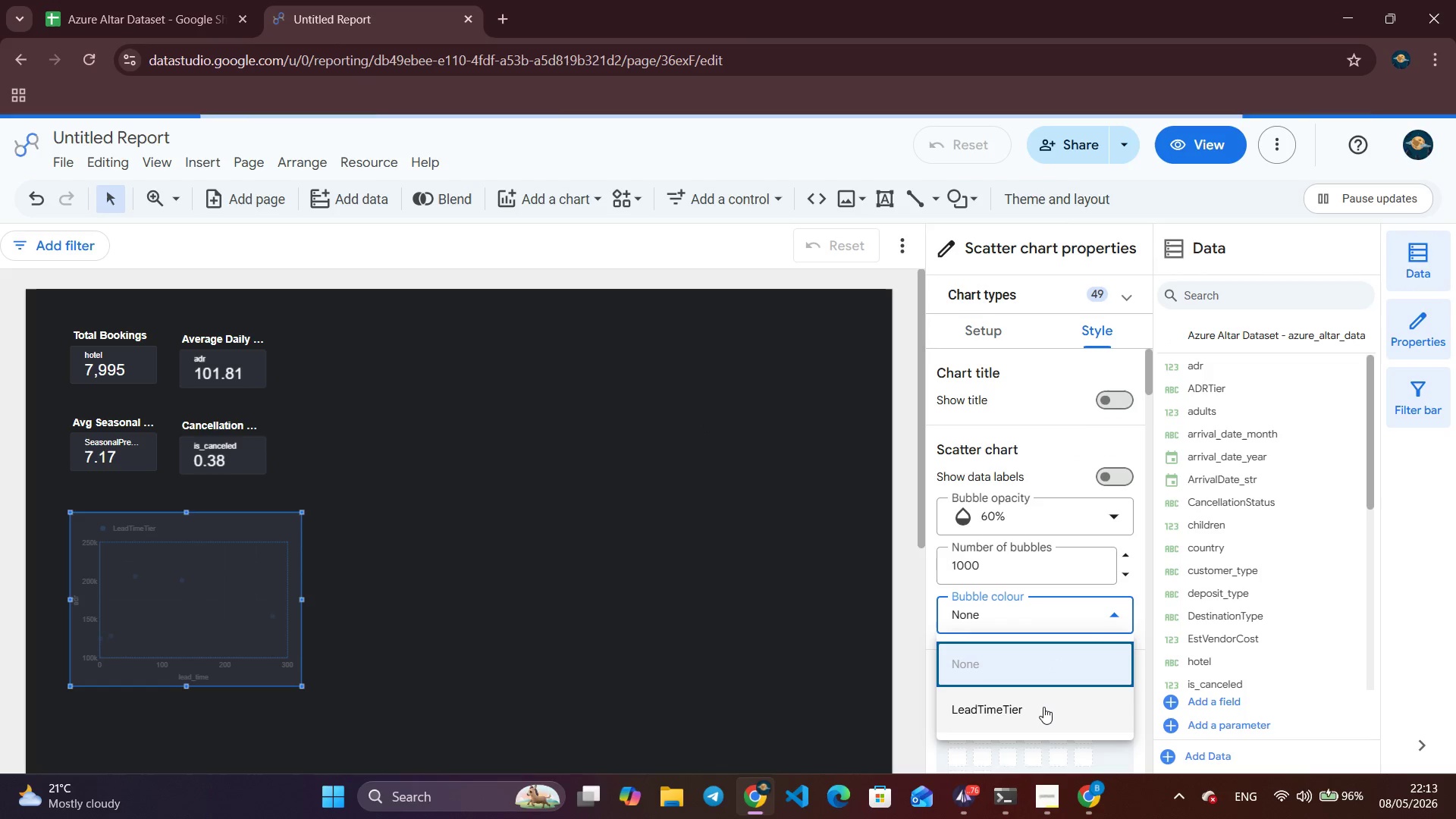 
left_click([1043, 707])
 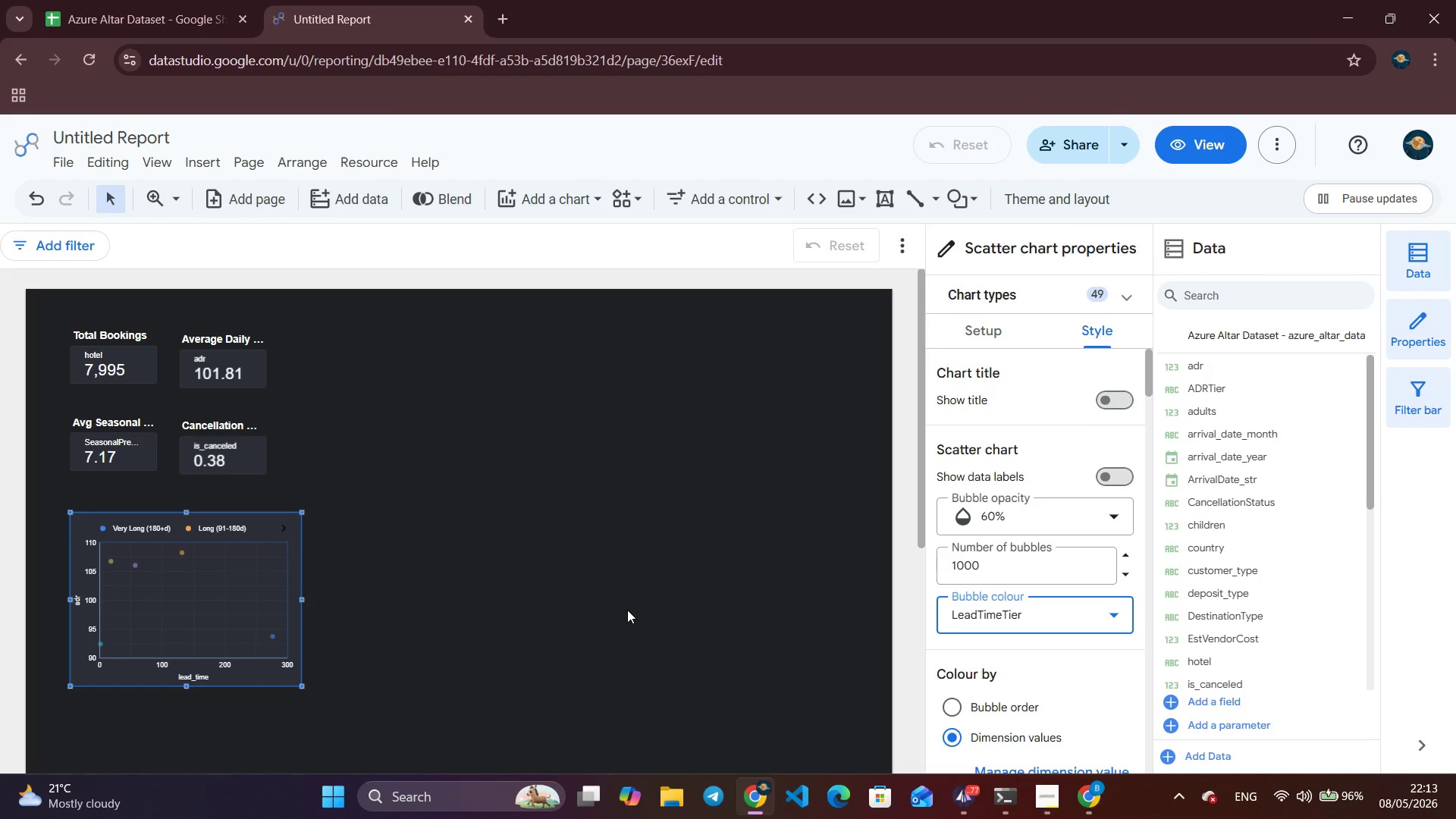 
wait(12.95)
 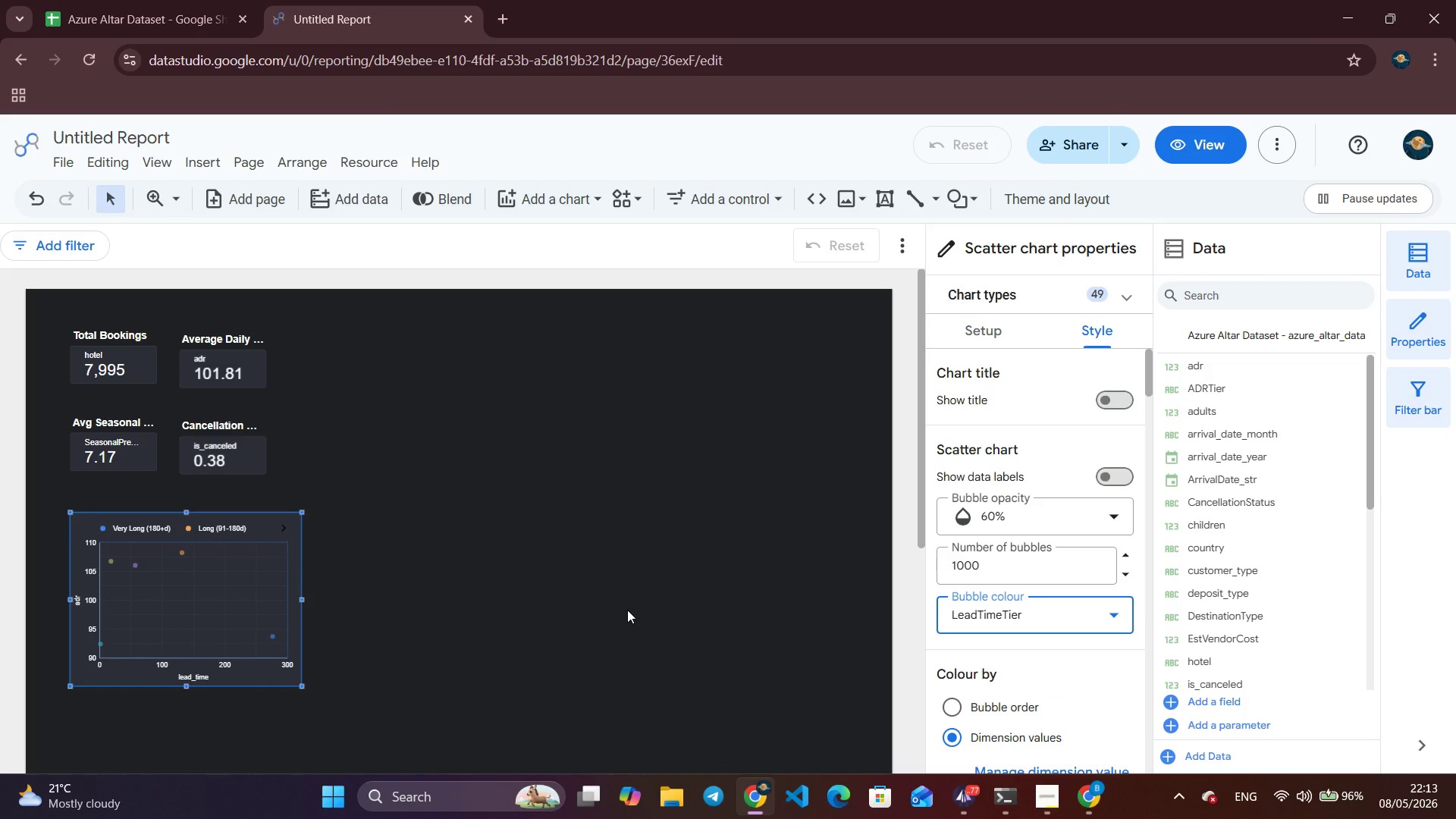 
left_click([988, 347])
 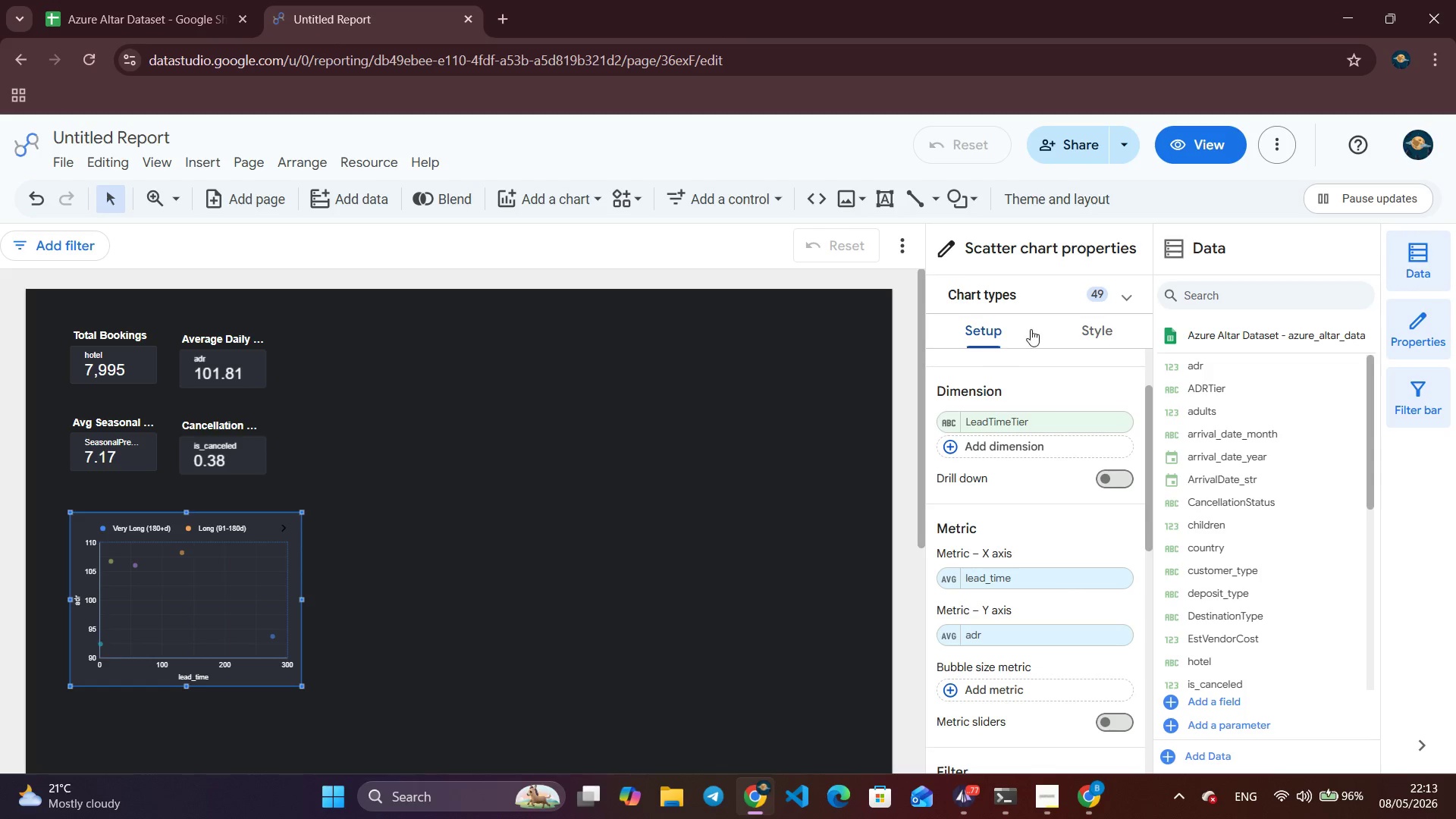 
left_click([1086, 334])
 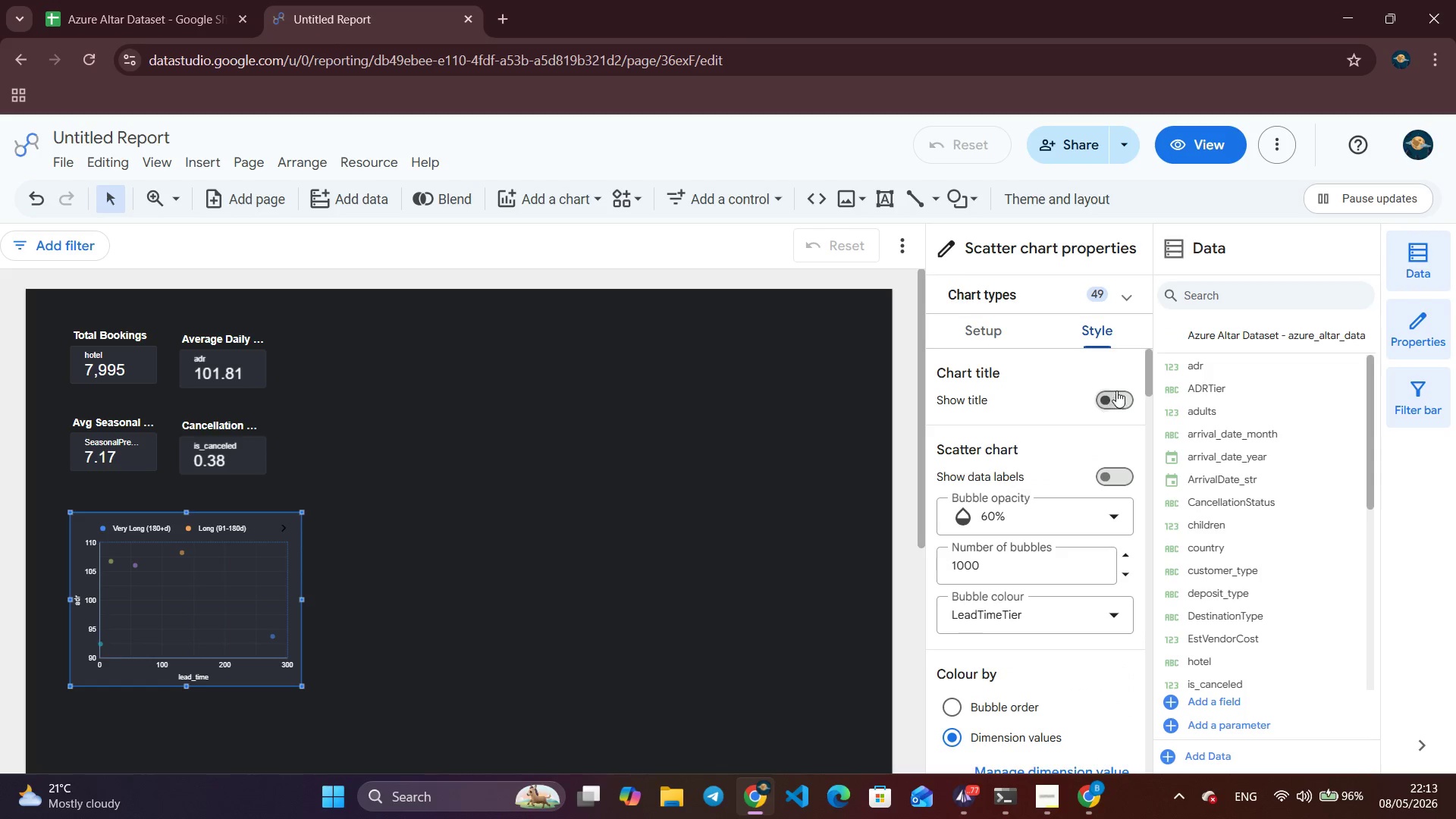 
left_click([1116, 388])
 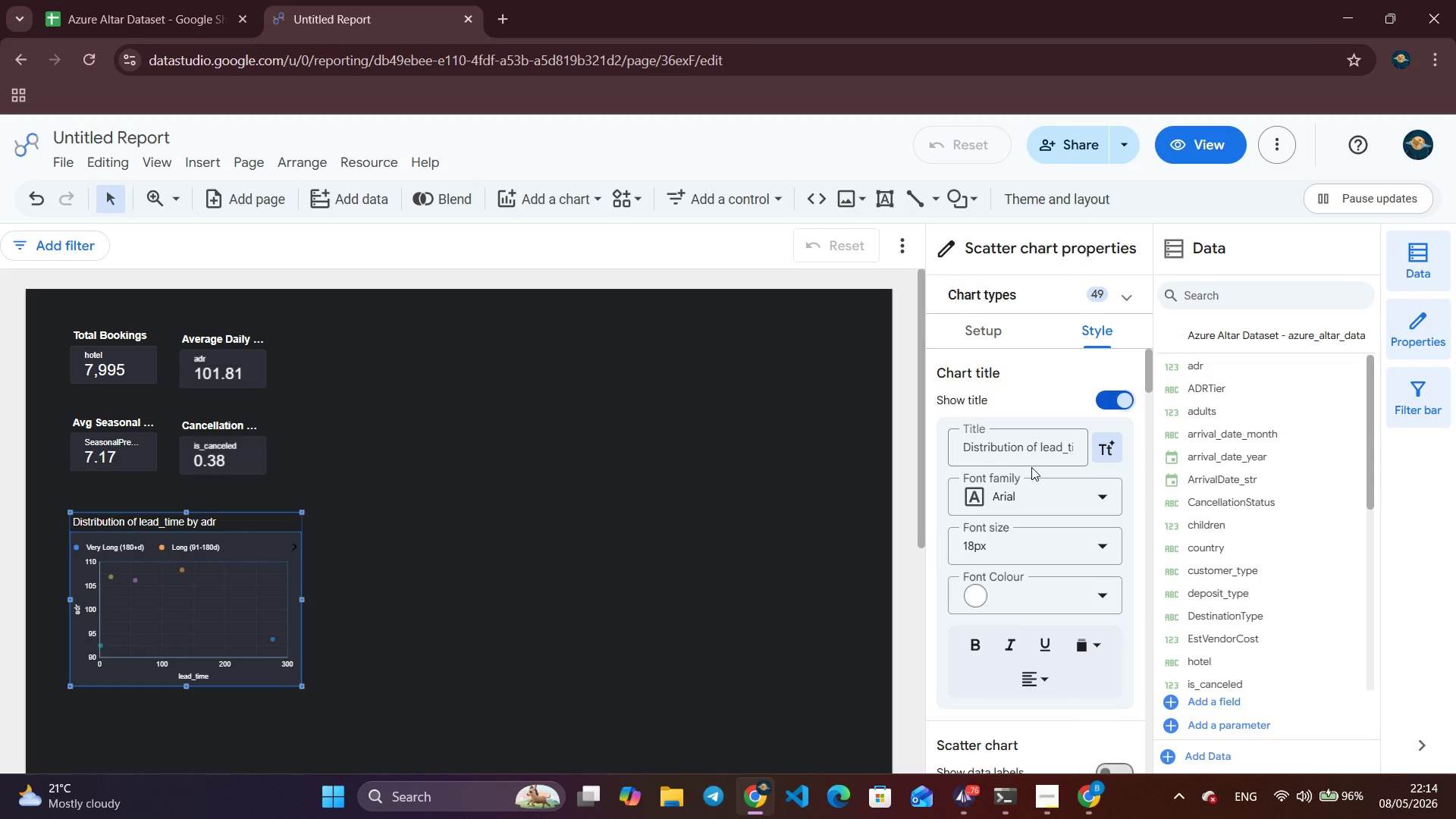 
wait(46.78)
 